 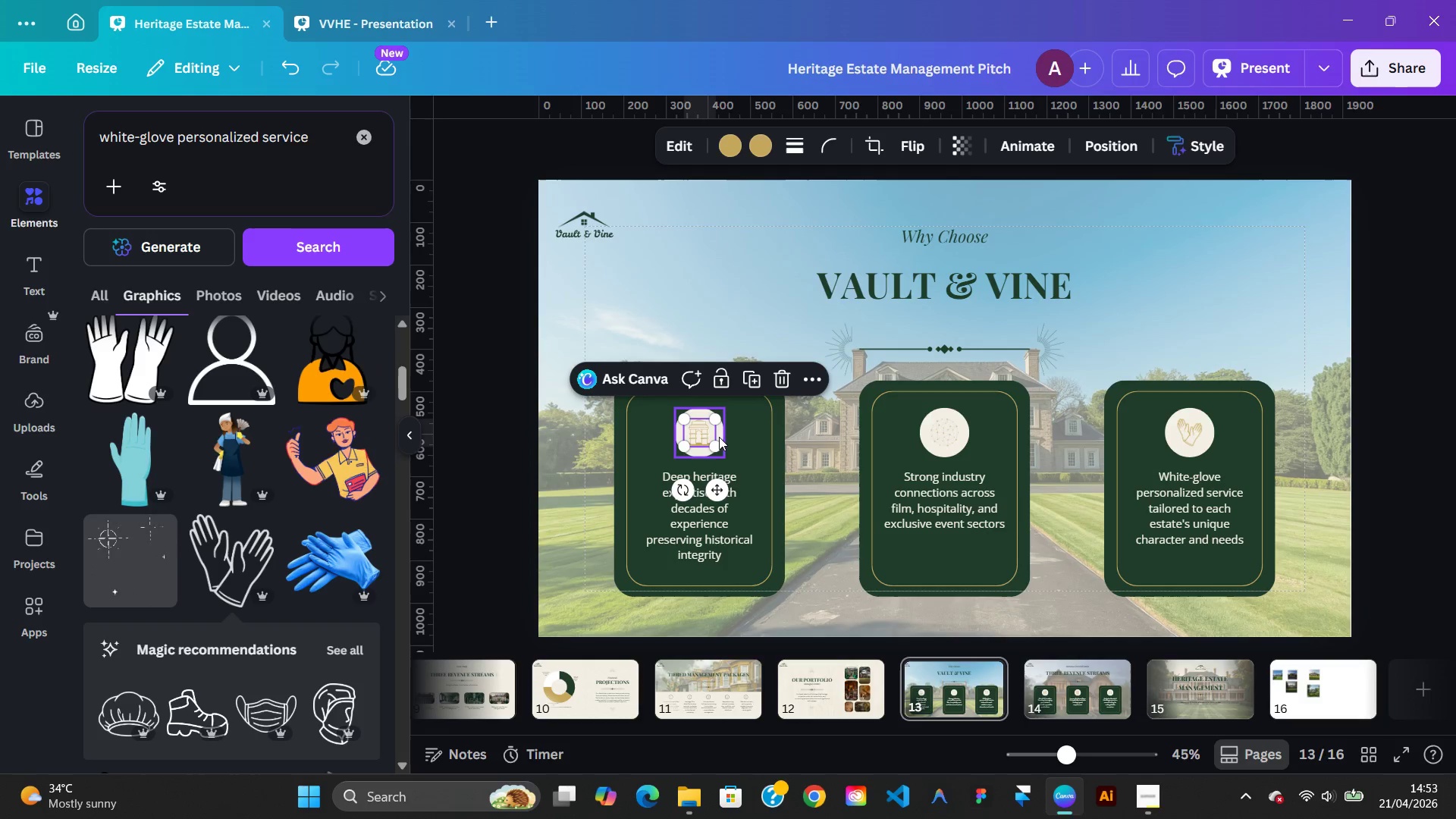 
key(ArrowRight)
 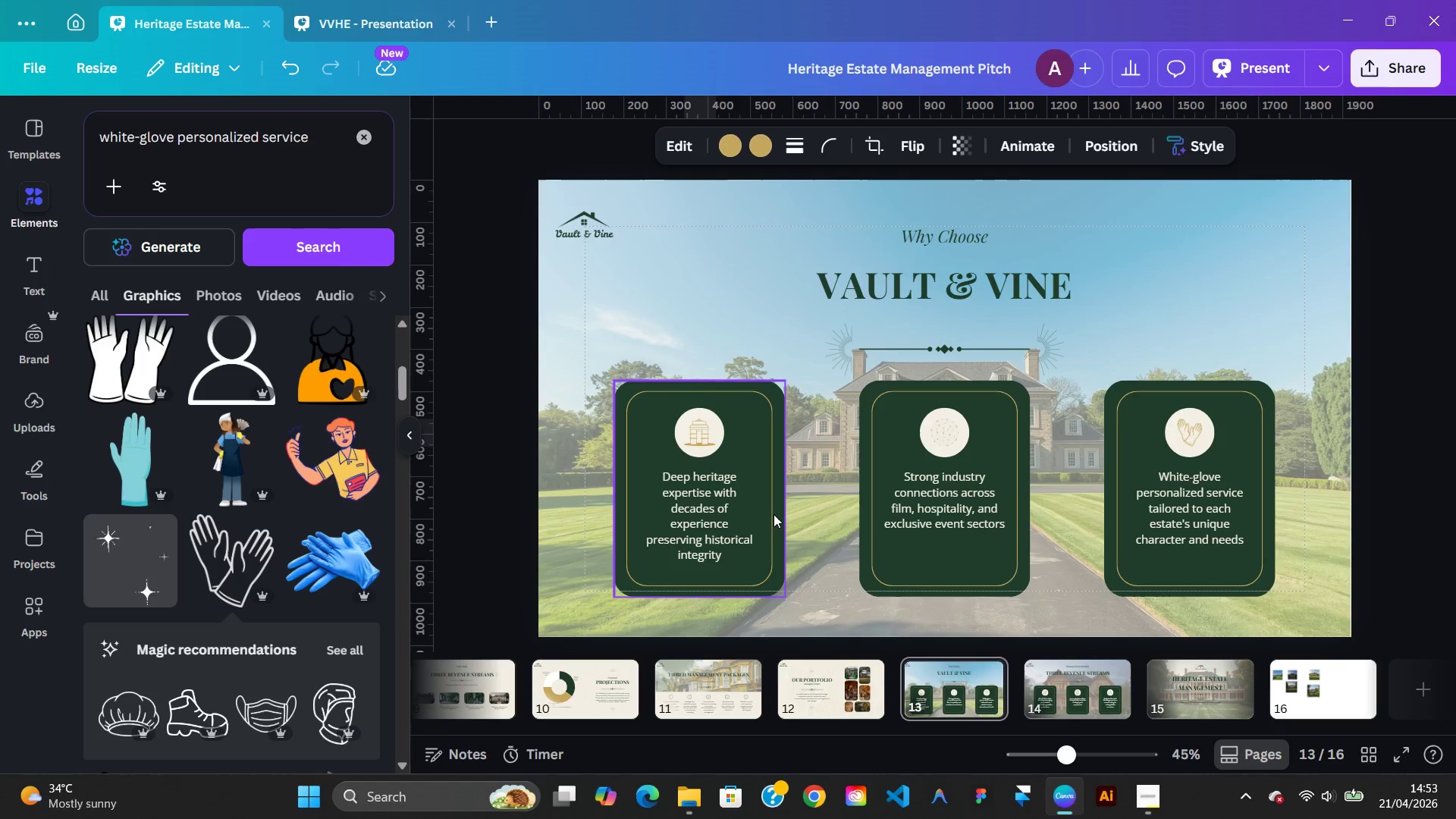 
key(ArrowLeft)
 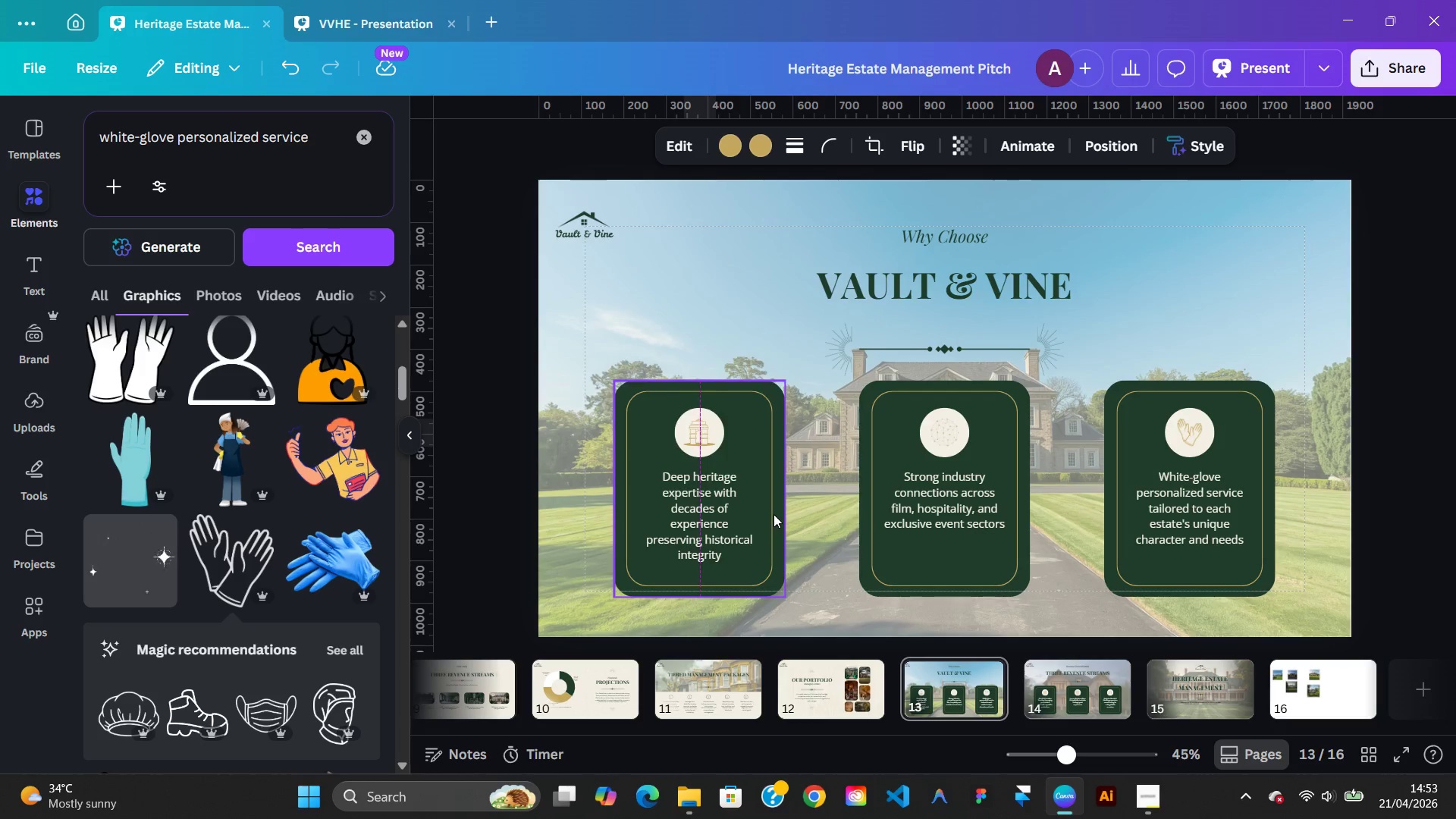 
key(ArrowUp)
 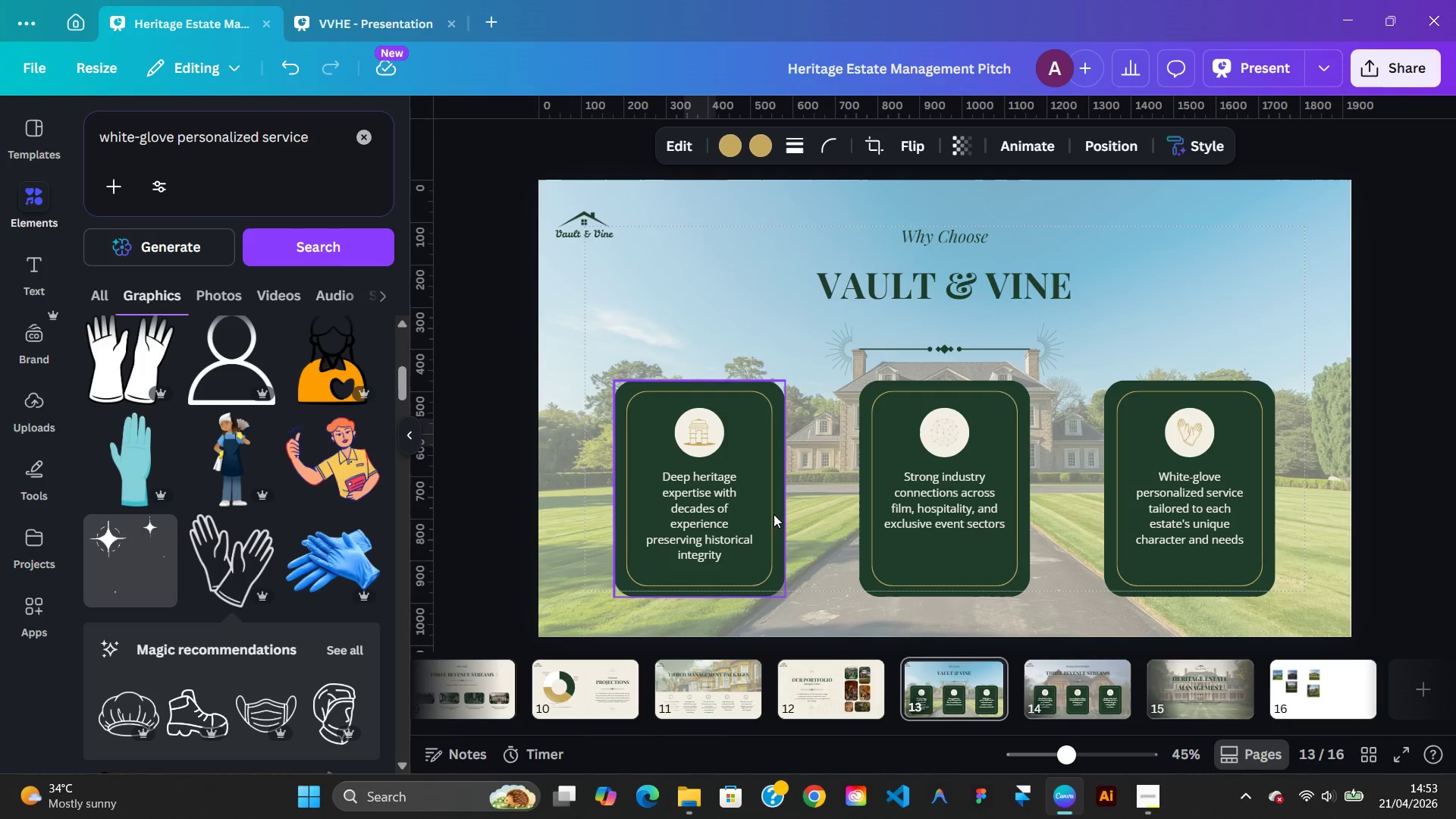 
key(ArrowDown)
 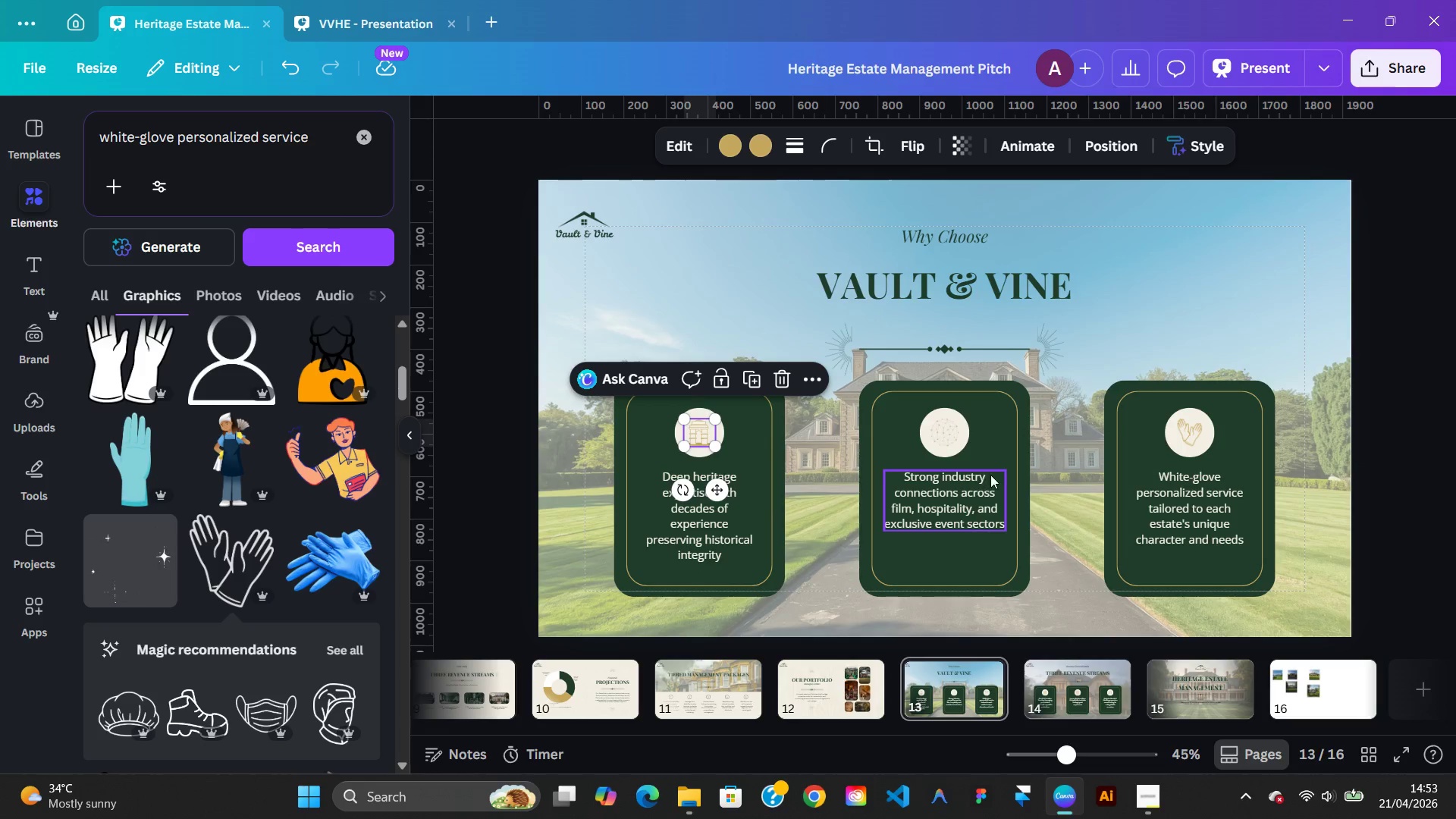 
left_click([941, 436])
 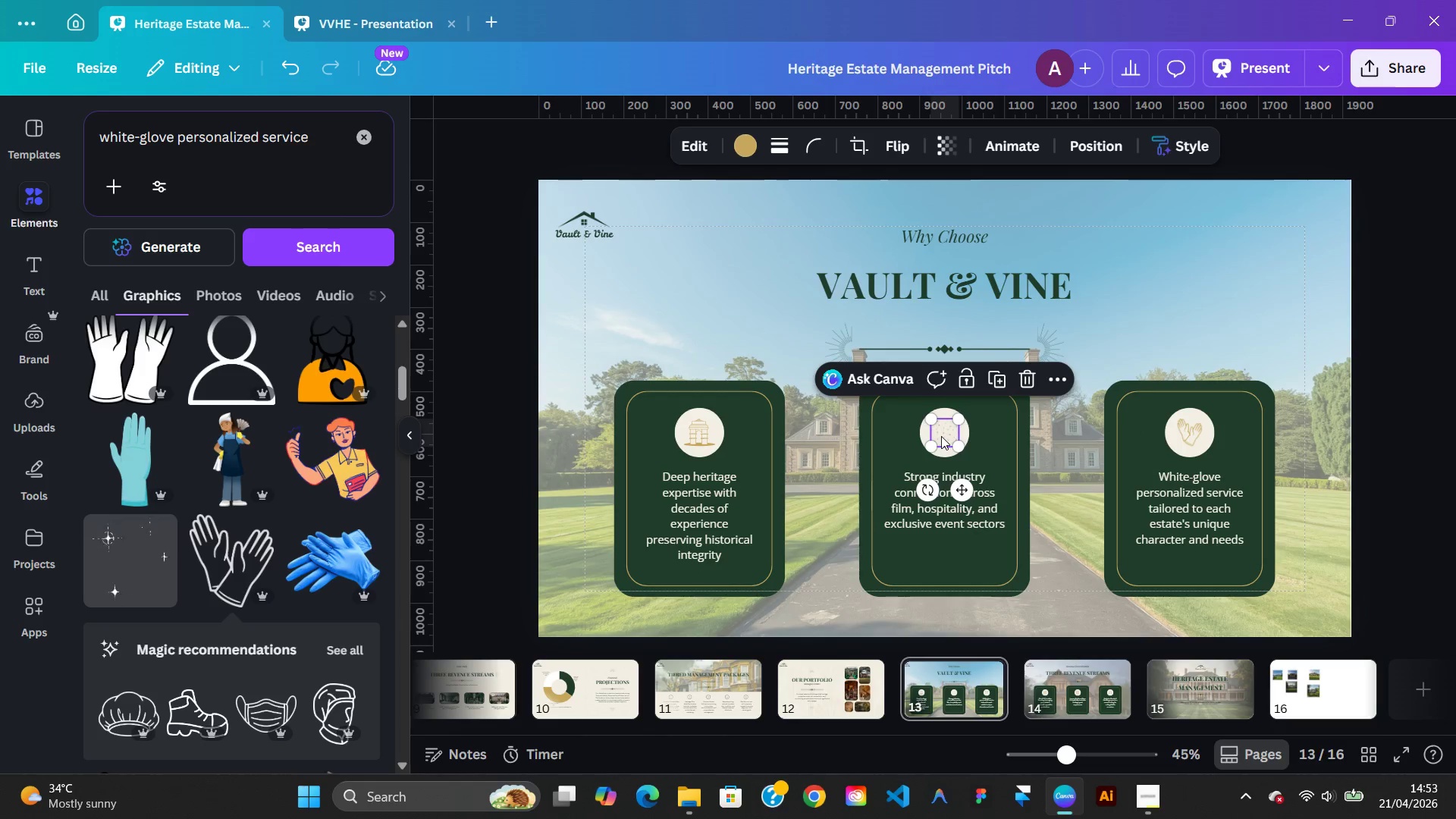 
key(ArrowRight)
 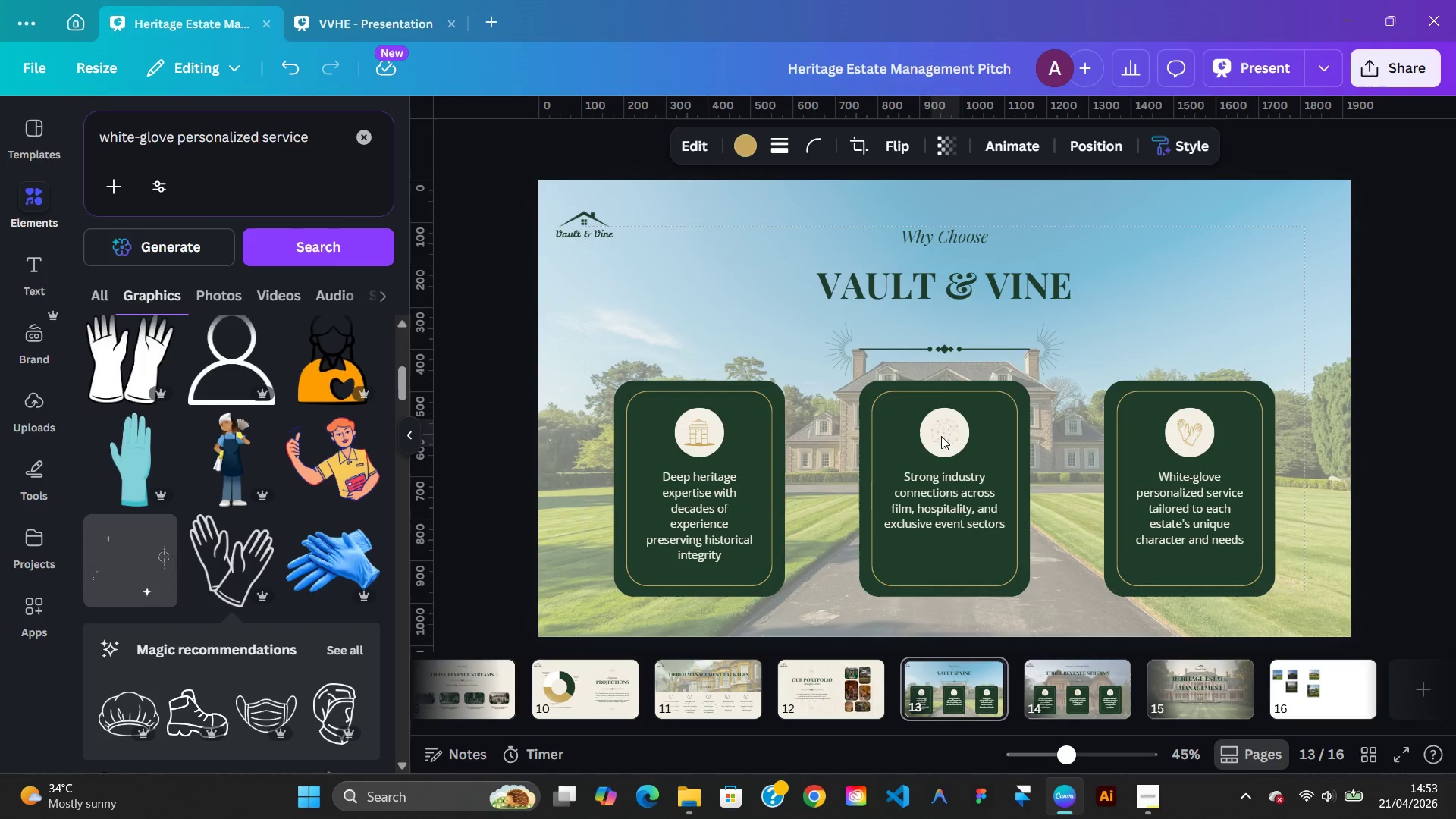 
key(ArrowLeft)
 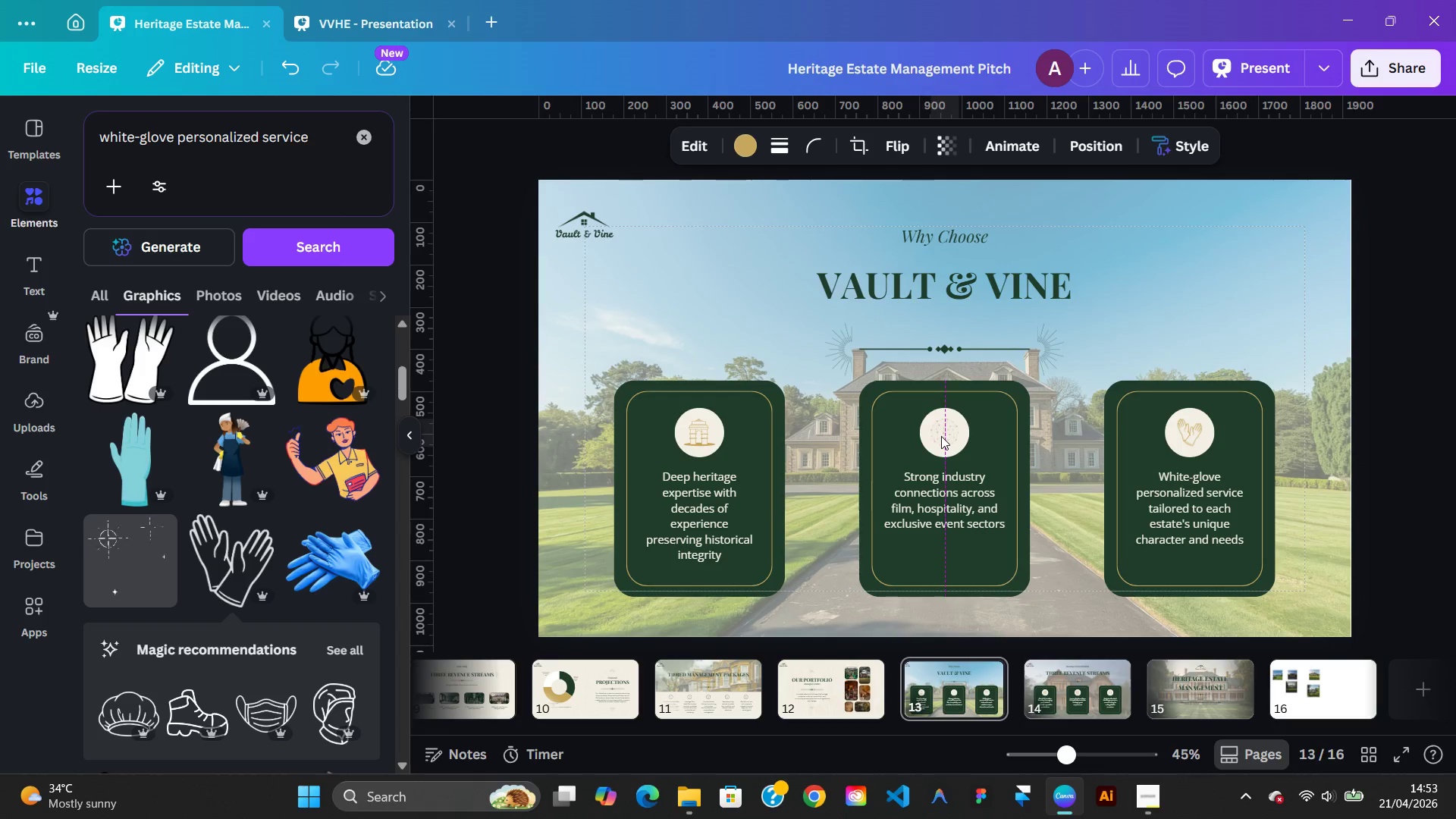 
key(ArrowDown)
 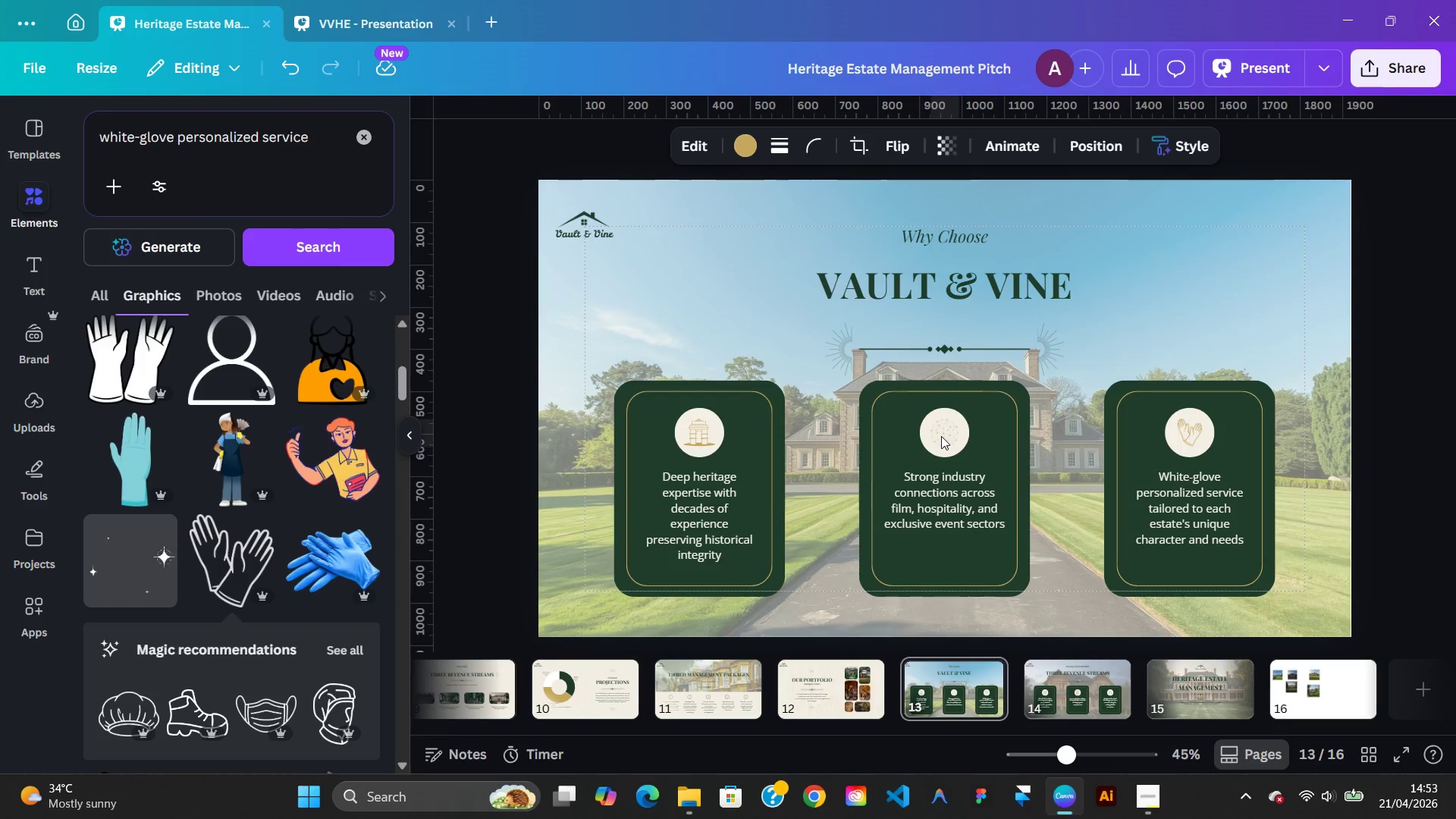 
key(Shift+ShiftRight)
 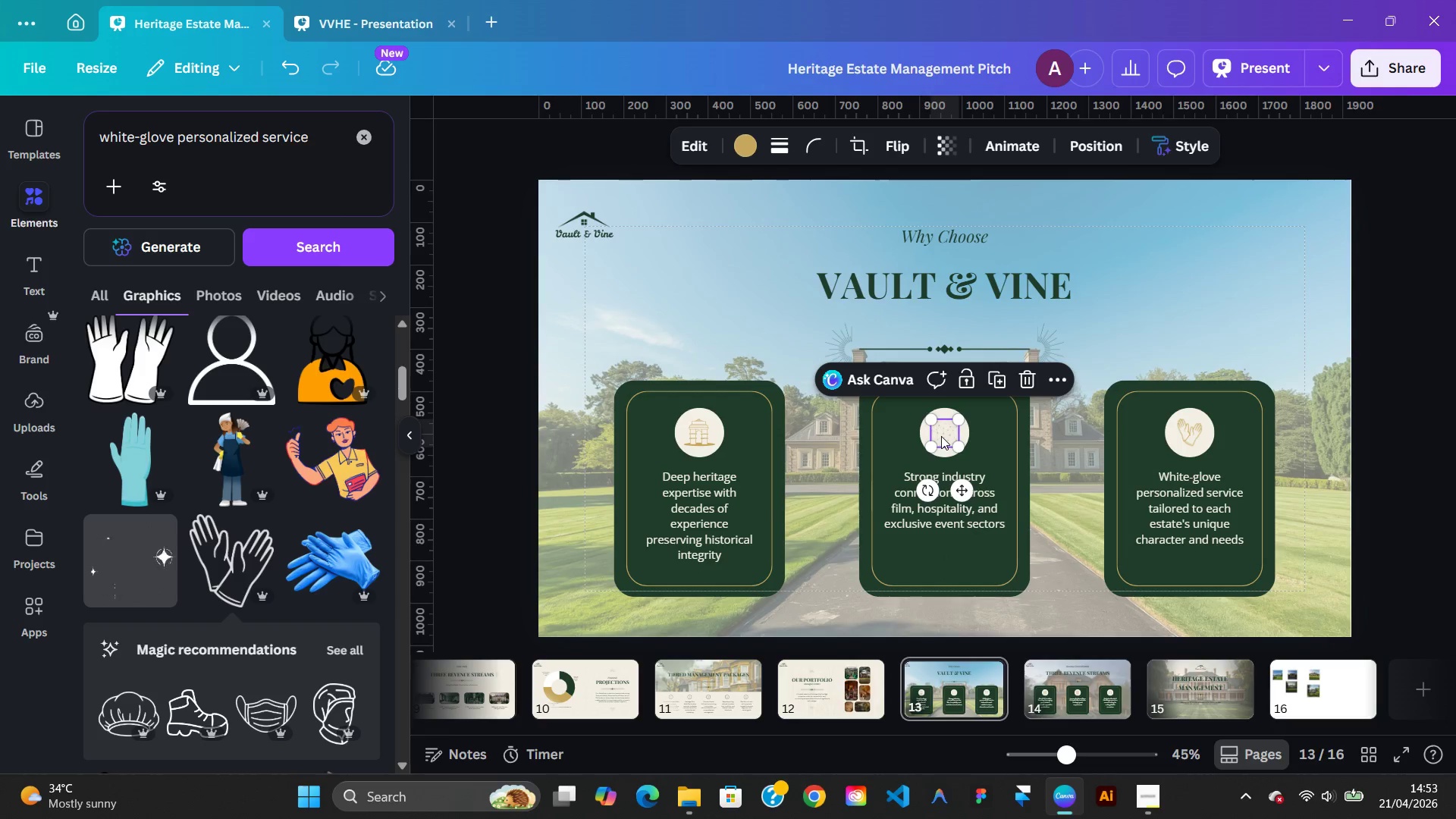 
key(ArrowUp)
 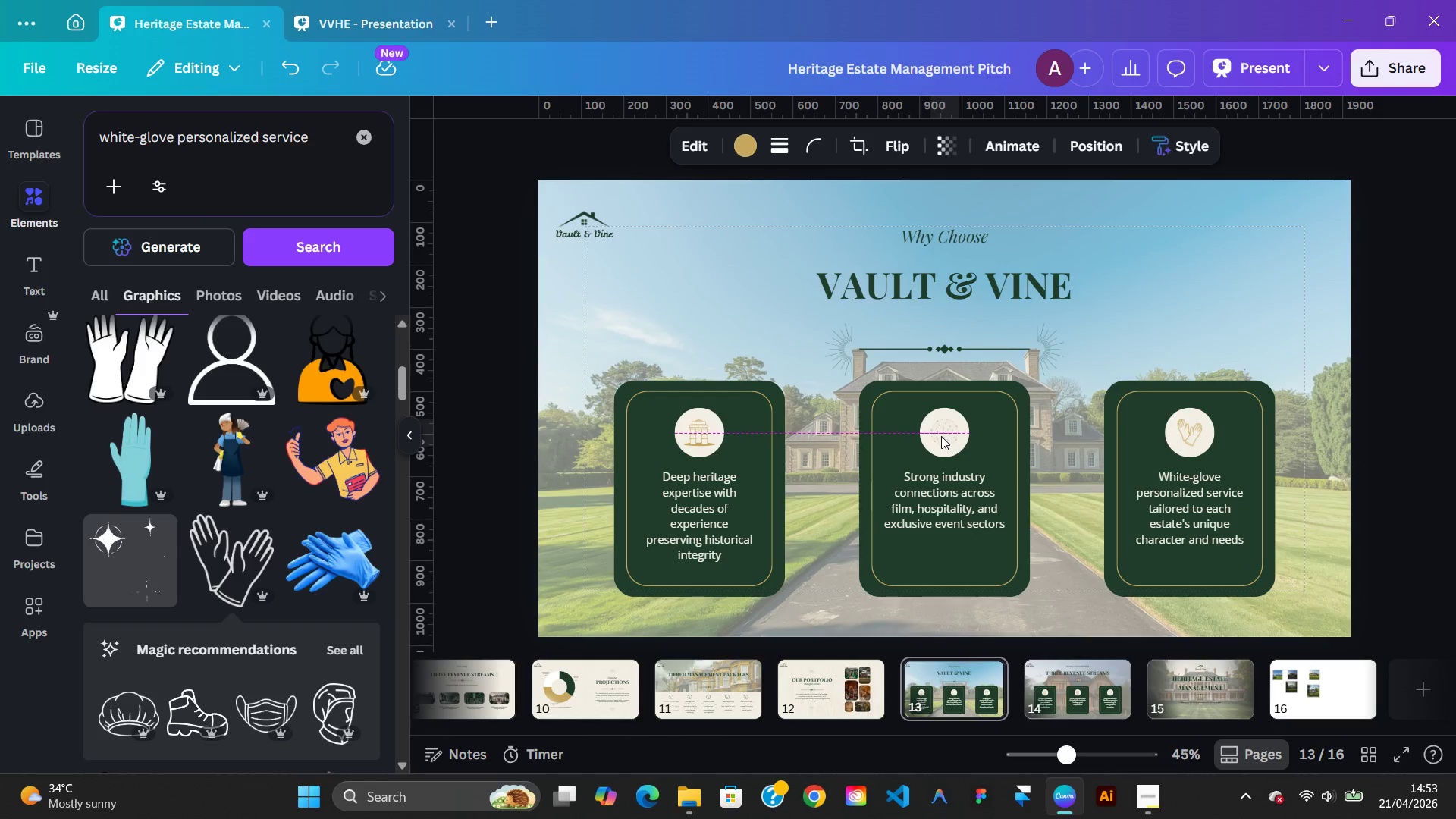 
key(ArrowDown)
 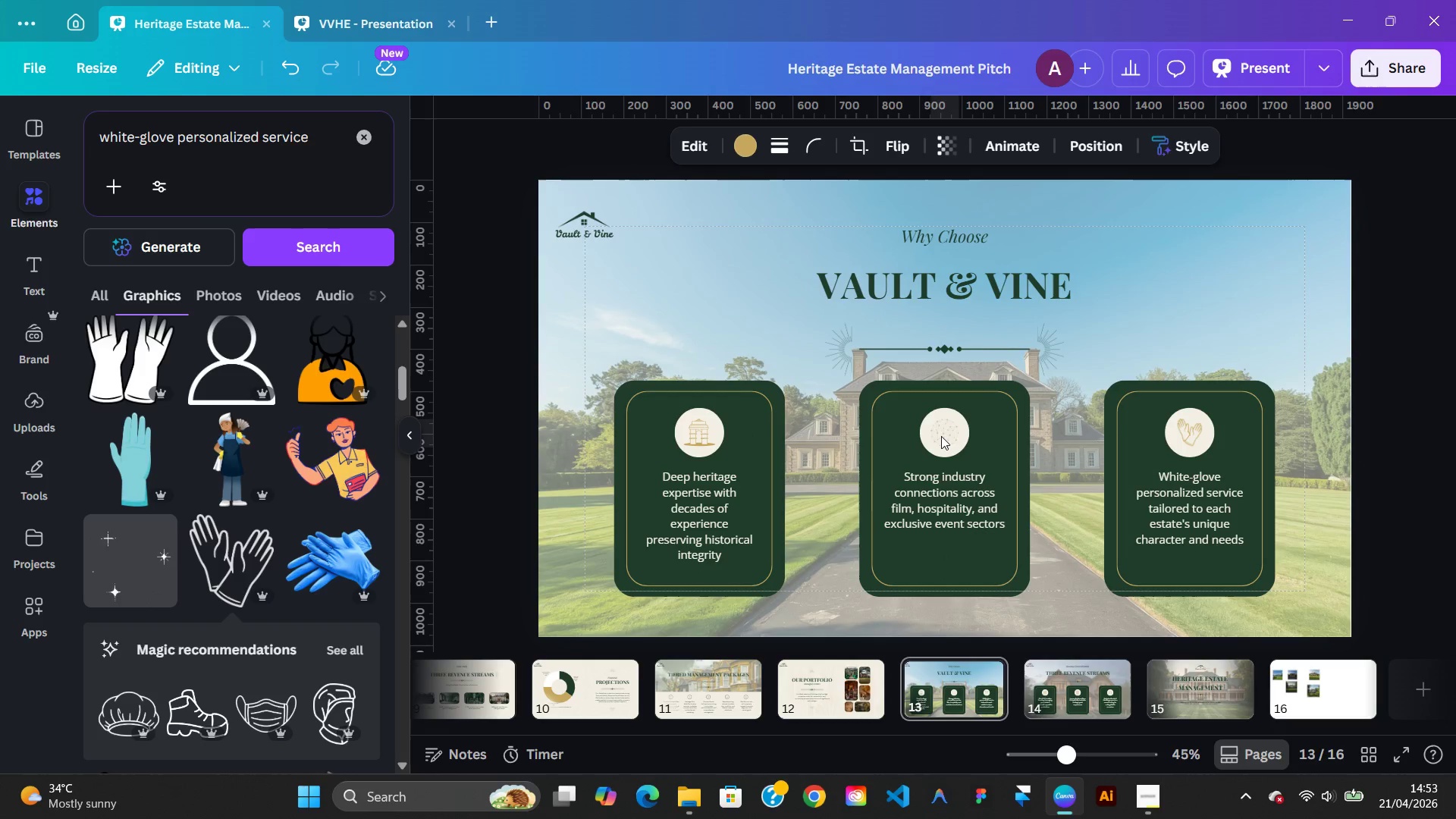 
key(ArrowUp)
 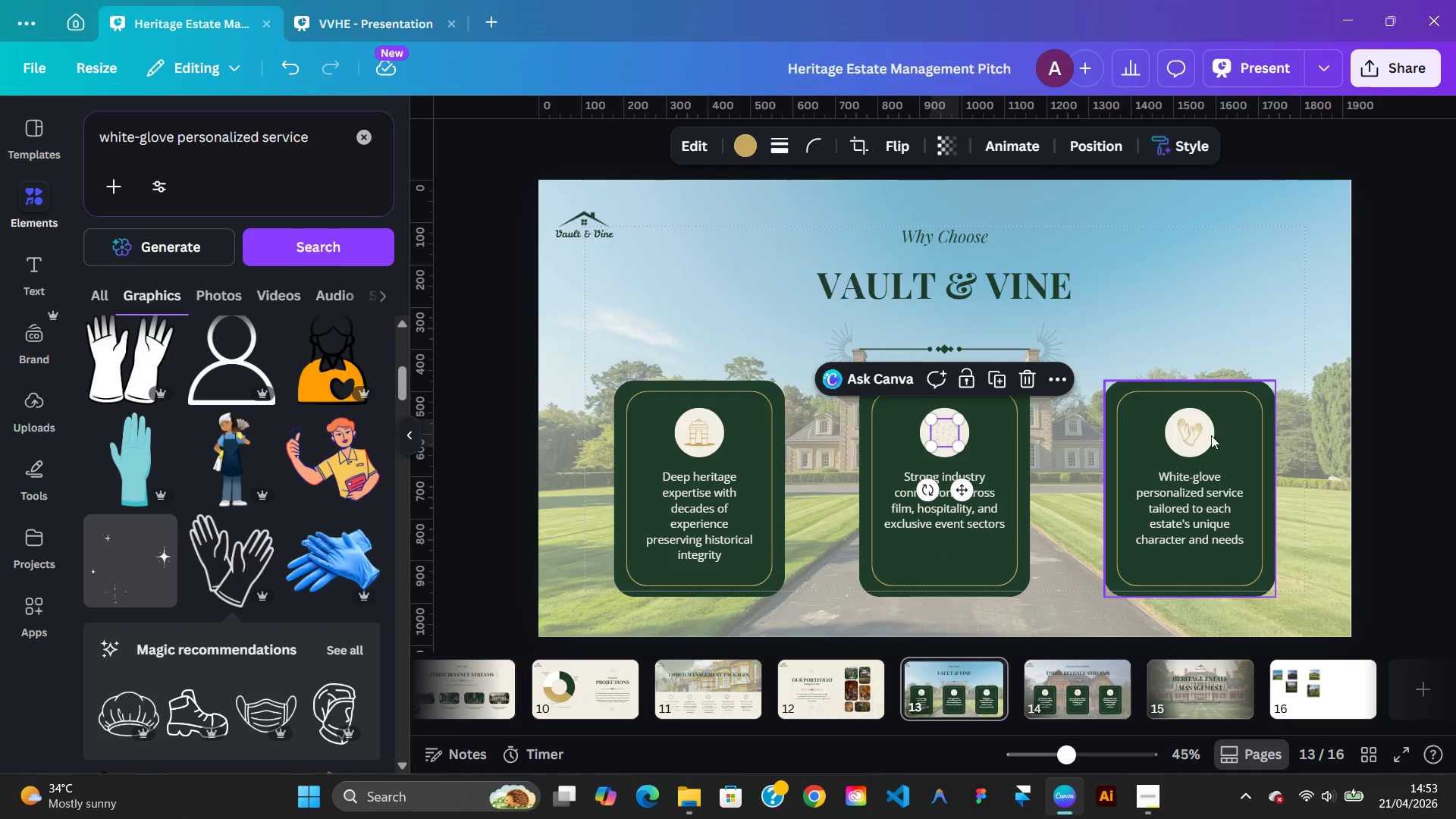 
left_click([1197, 435])
 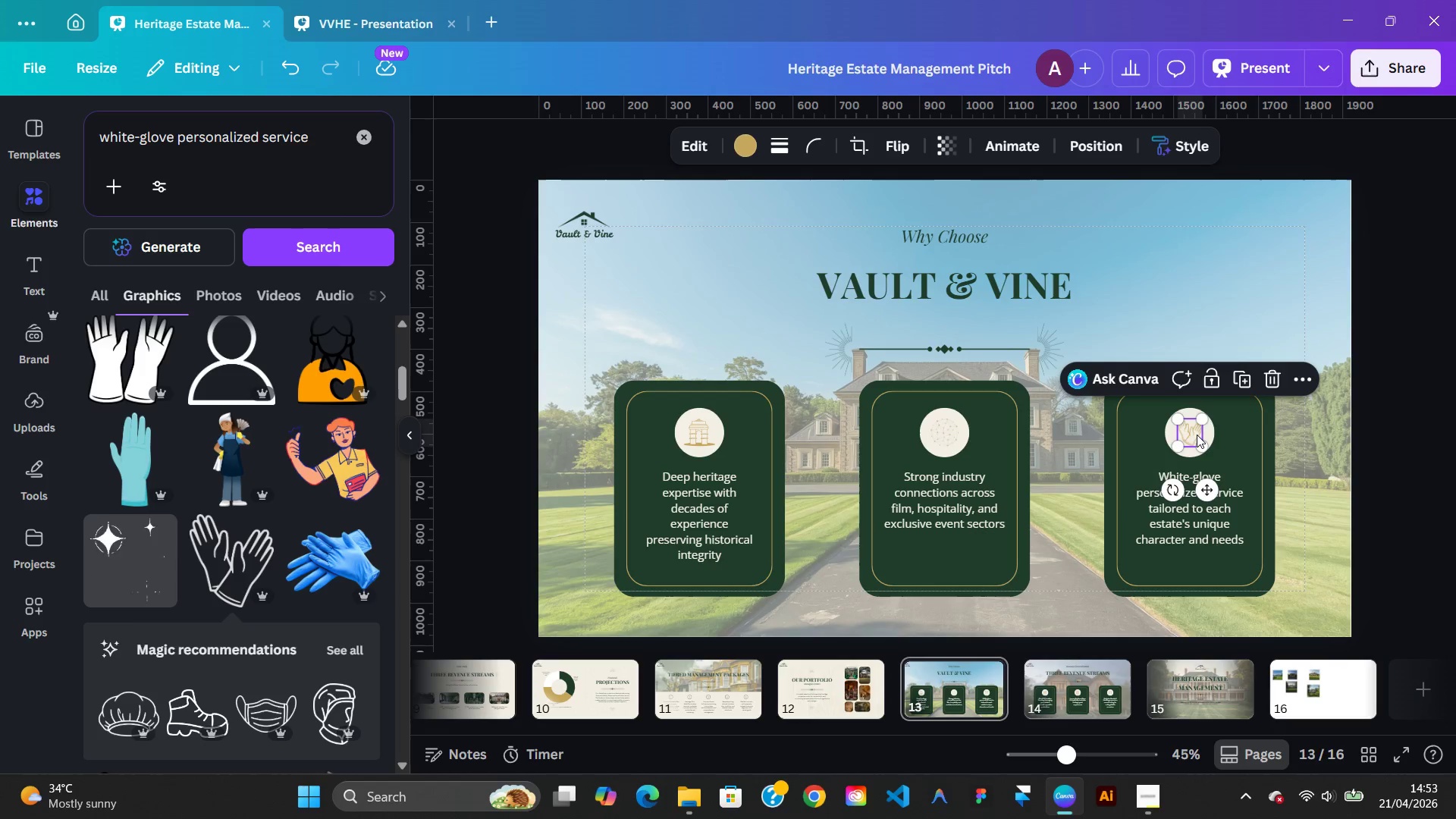 
key(ArrowRight)
 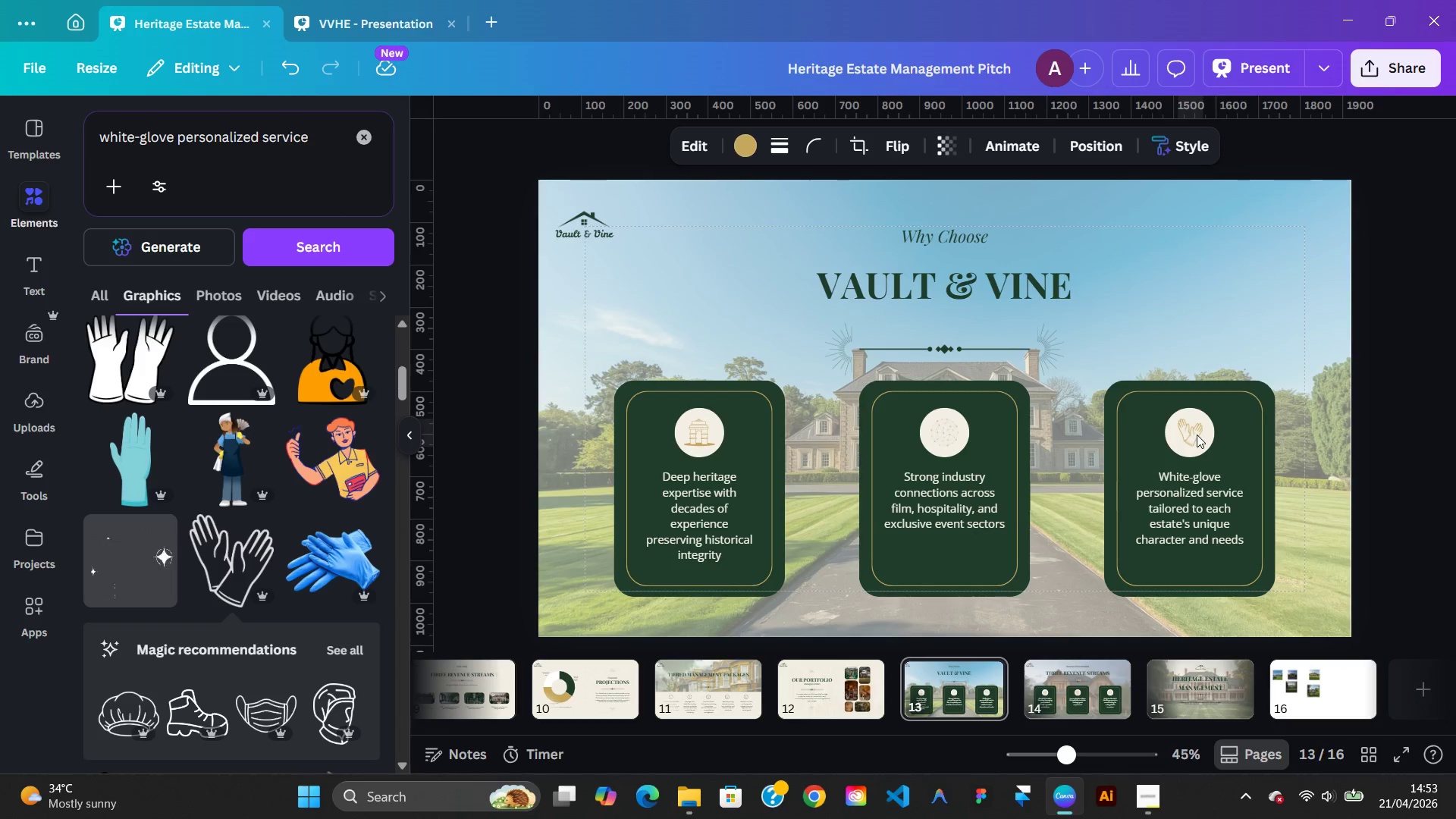 
key(ArrowLeft)
 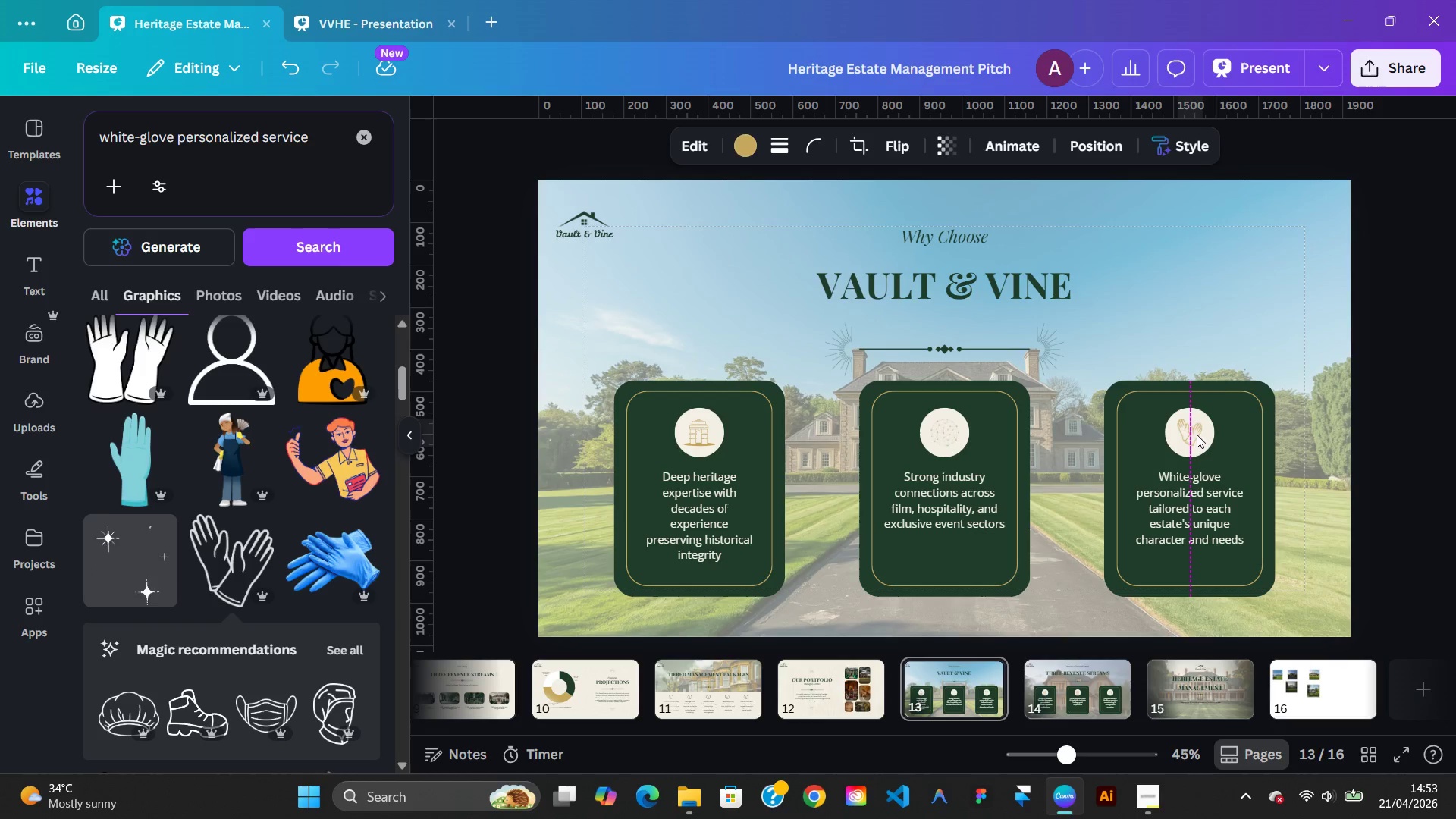 
key(ArrowDown)
 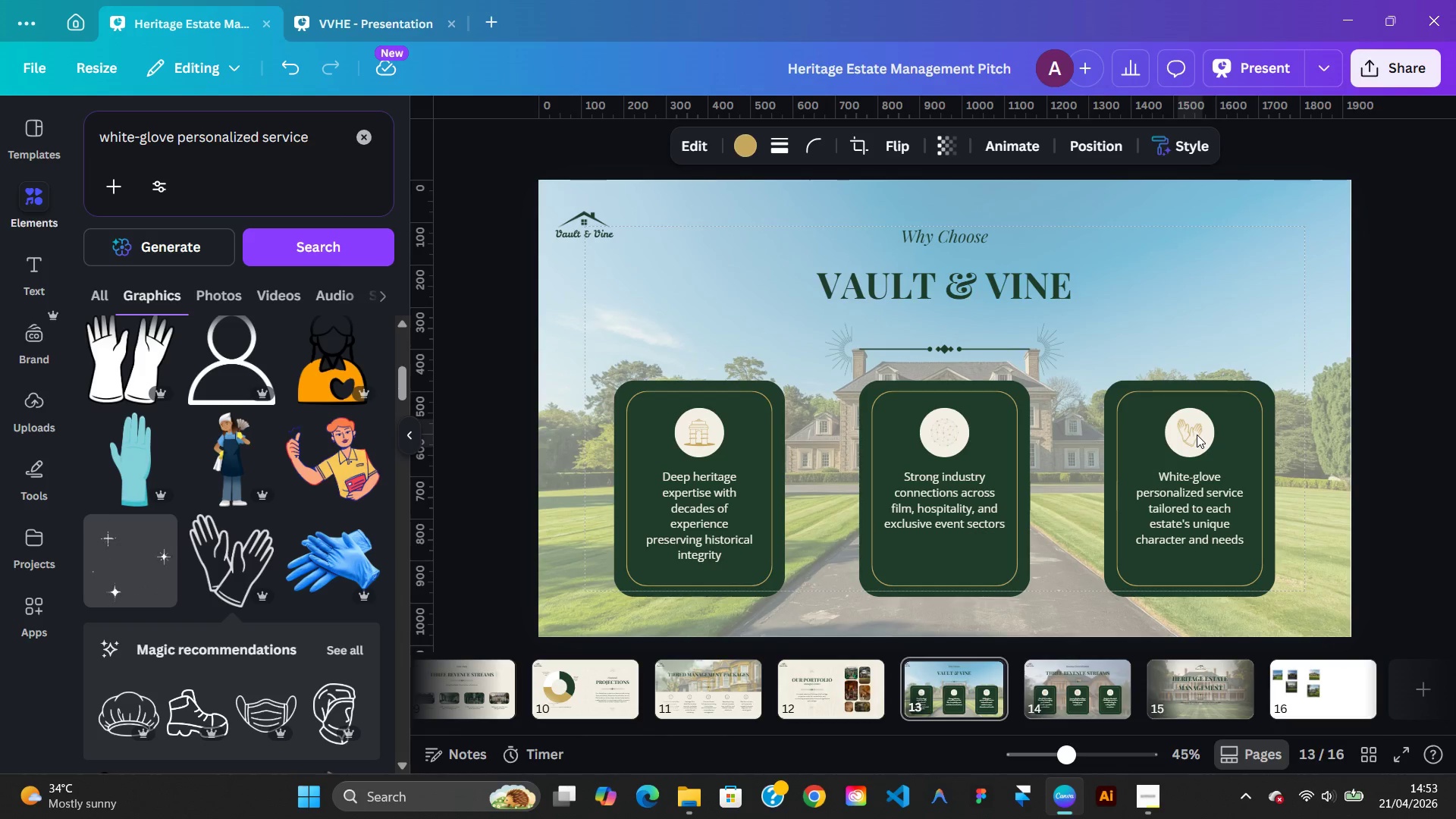 
key(Shift+ShiftRight)
 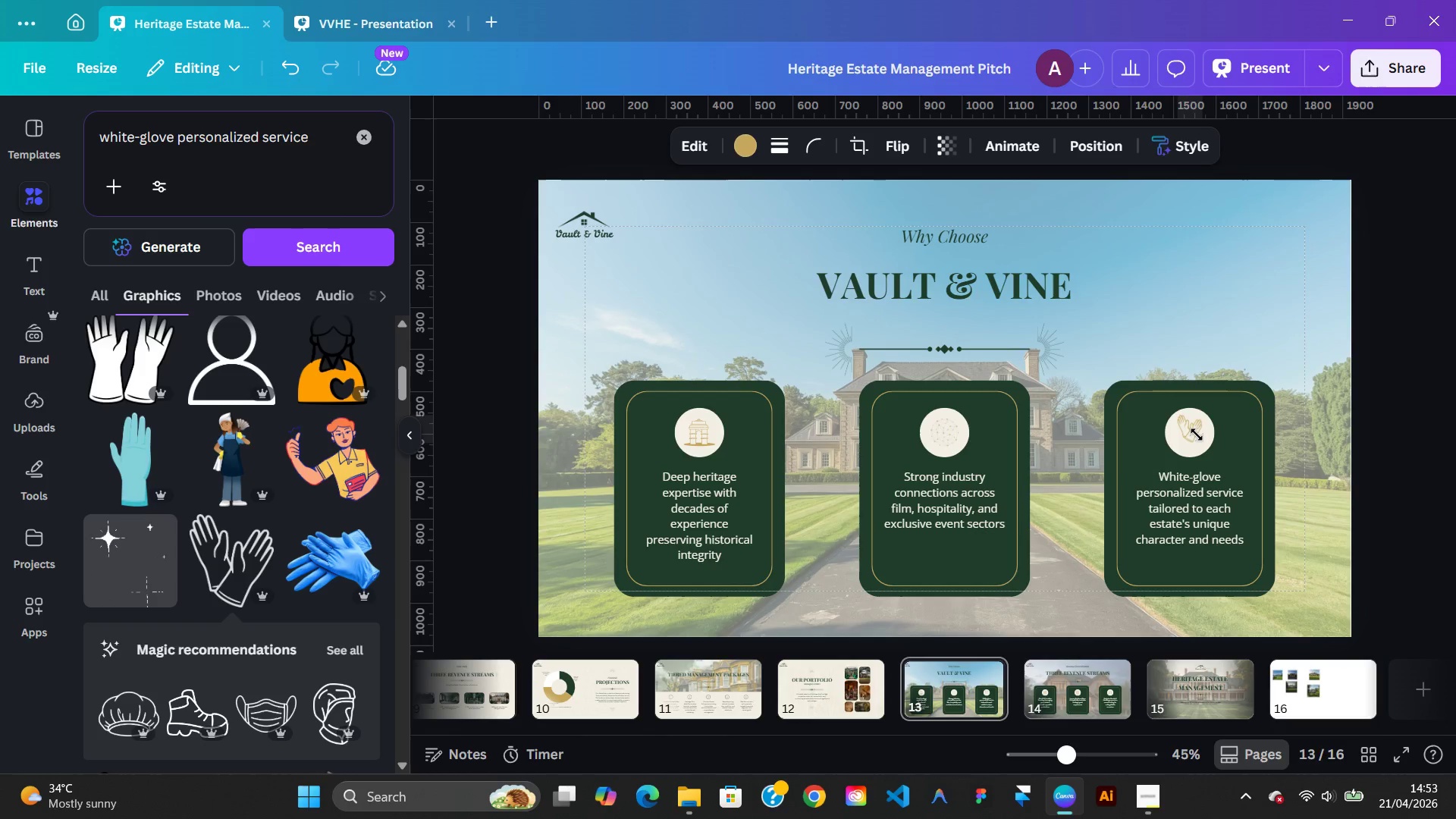 
key(Shift+ArrowUp)
 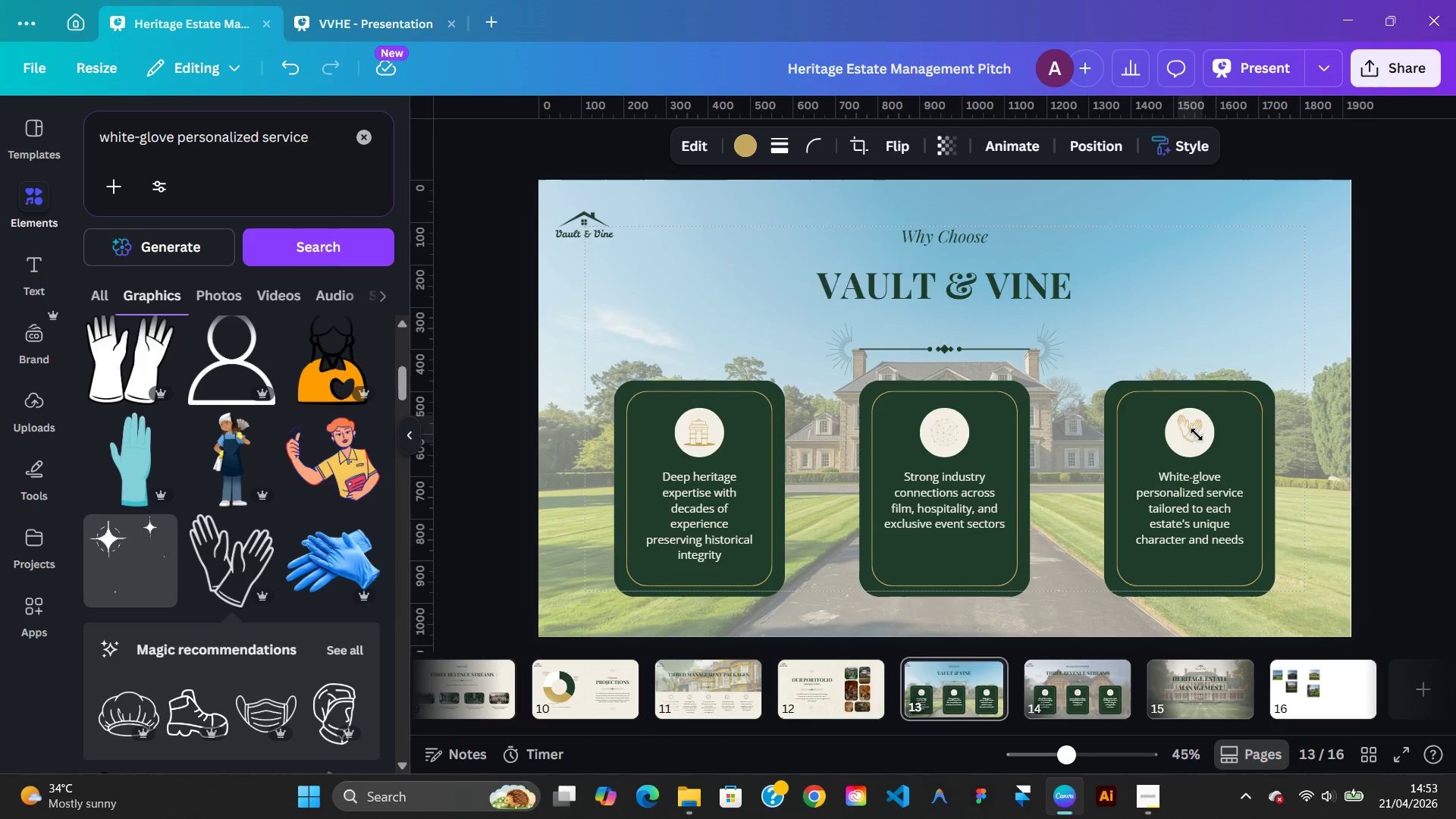 
key(ArrowDown)
 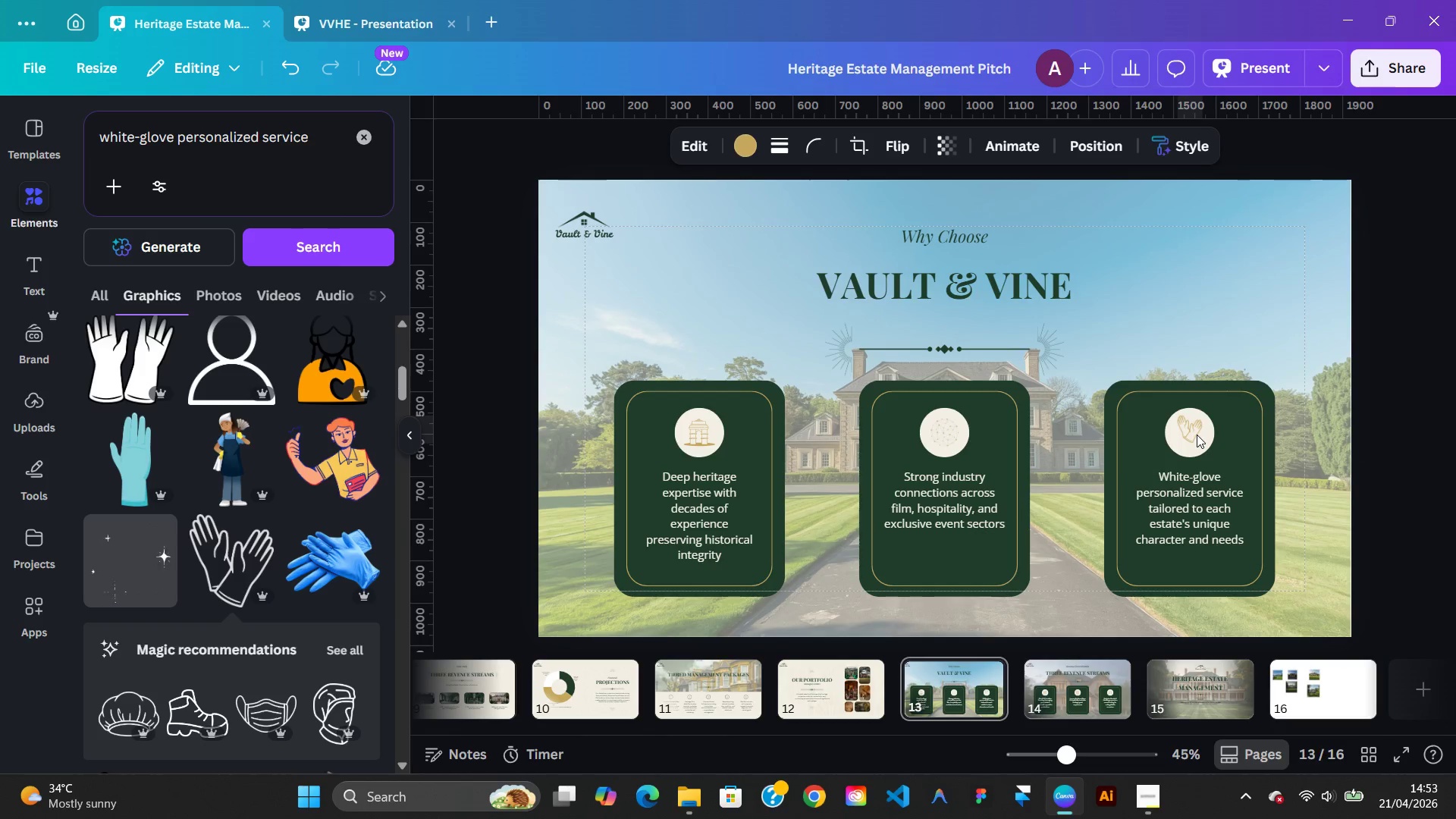 
key(ArrowDown)
 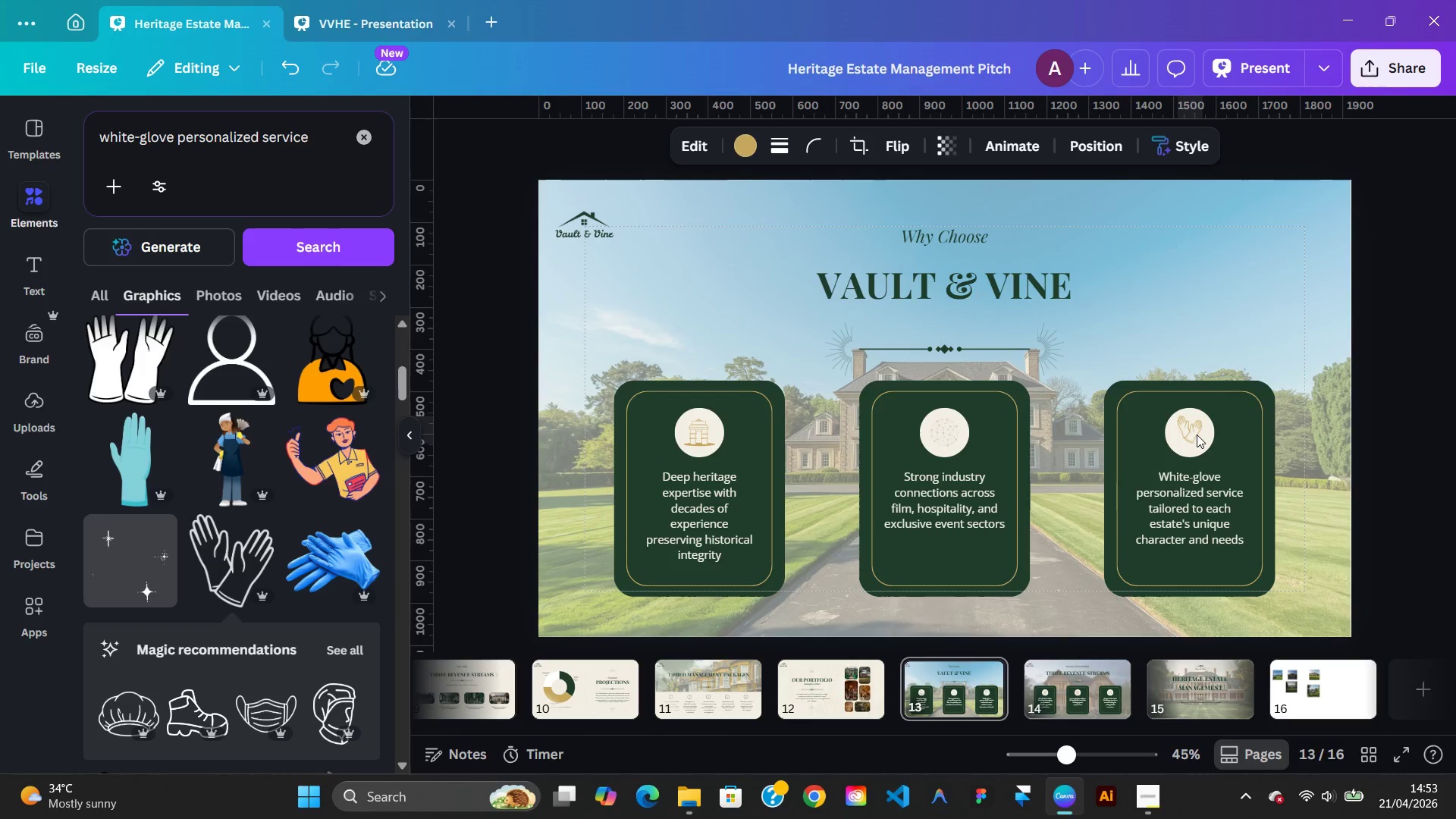 
key(ArrowDown)
 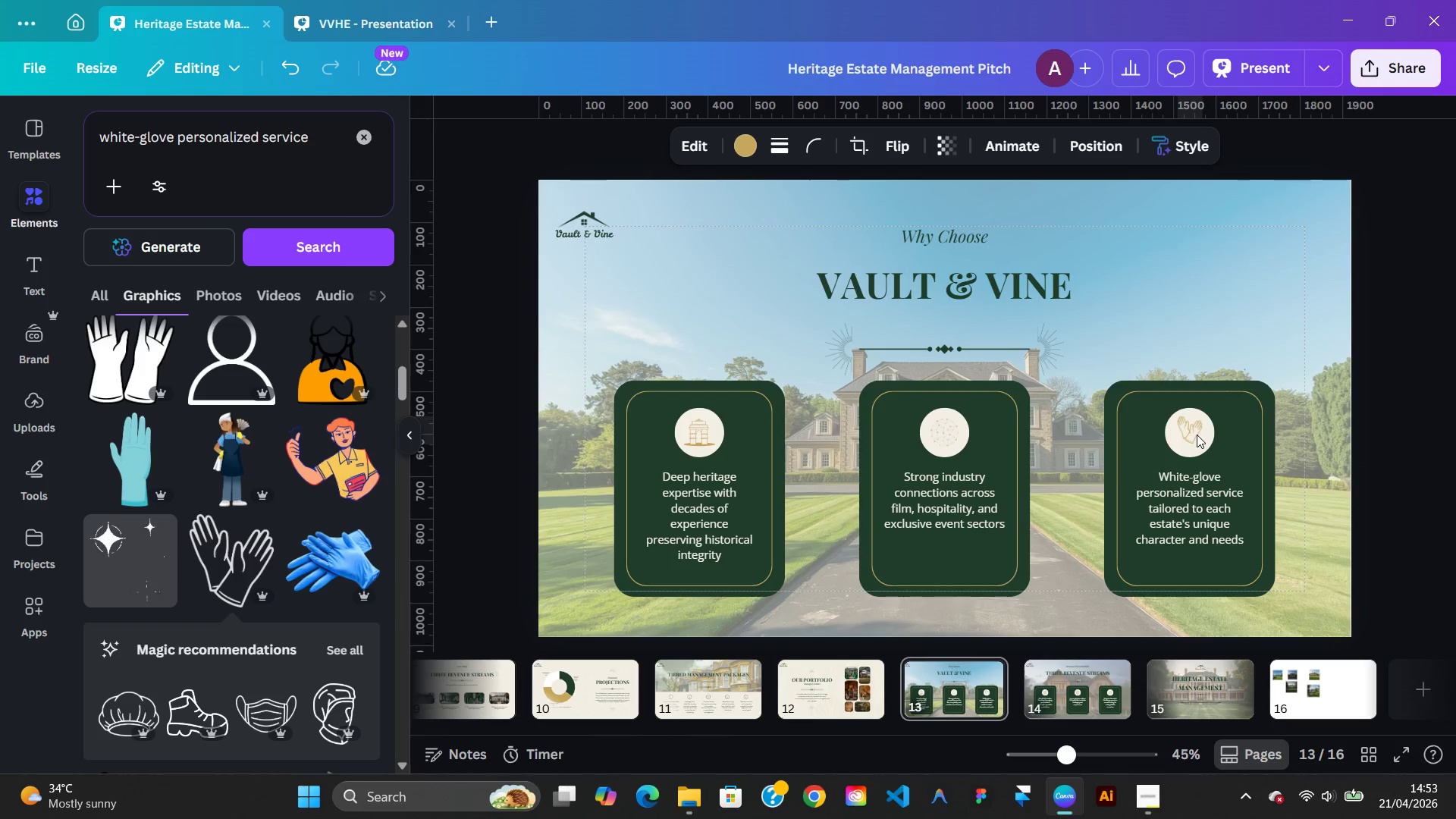 
hold_key(key=ArrowDown, duration=0.83)
 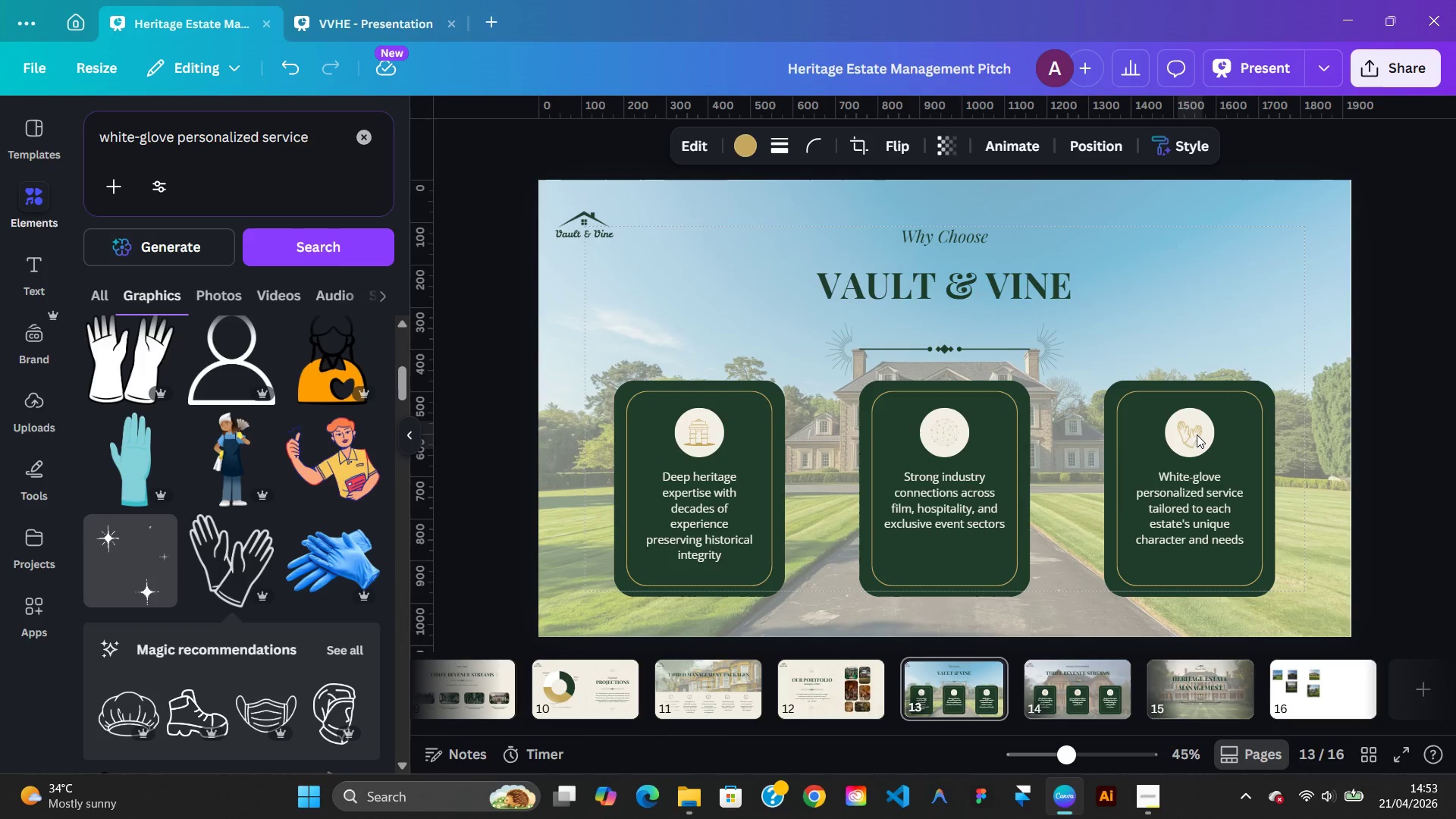 
key(ArrowUp)
 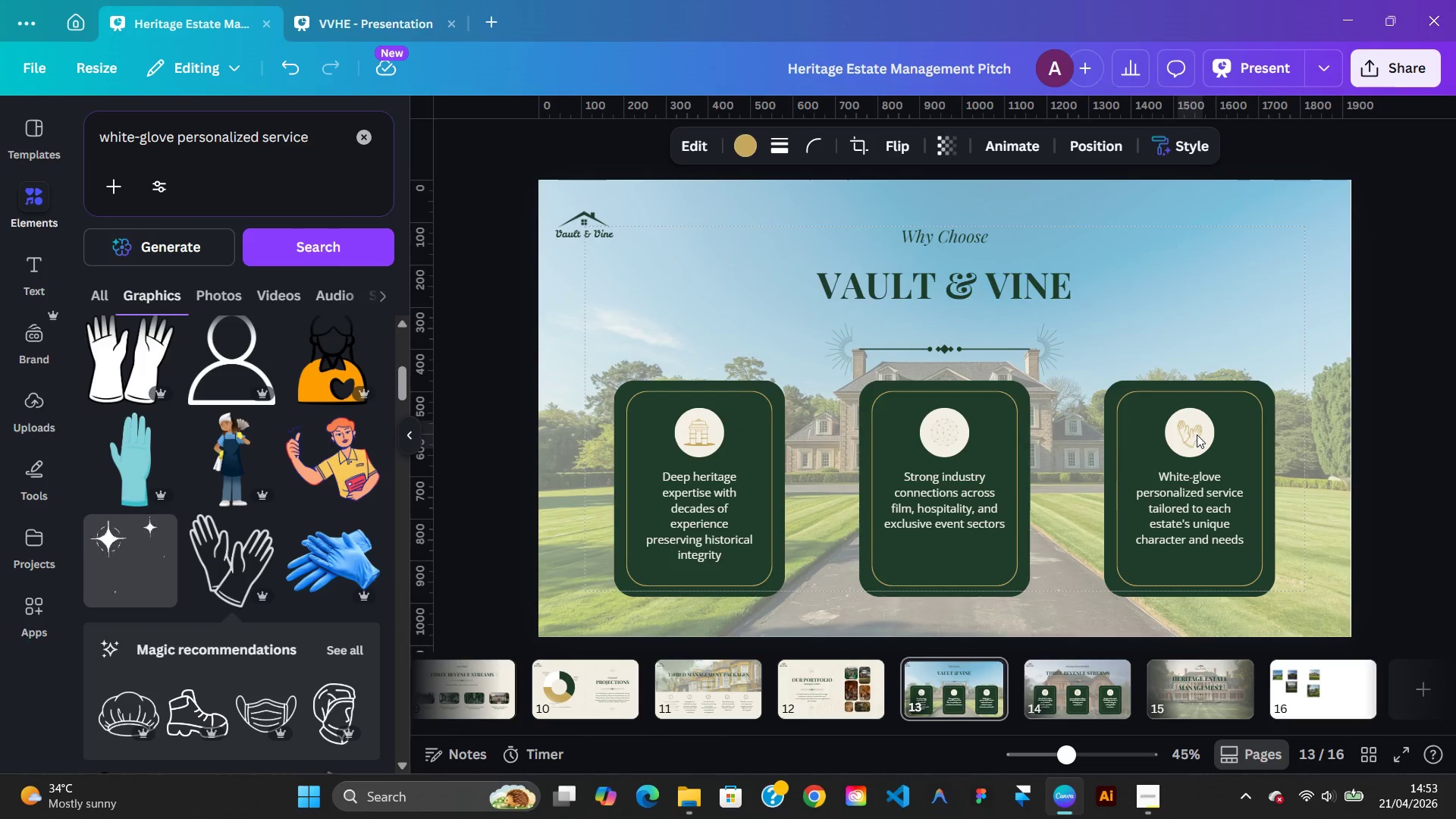 
key(ArrowUp)
 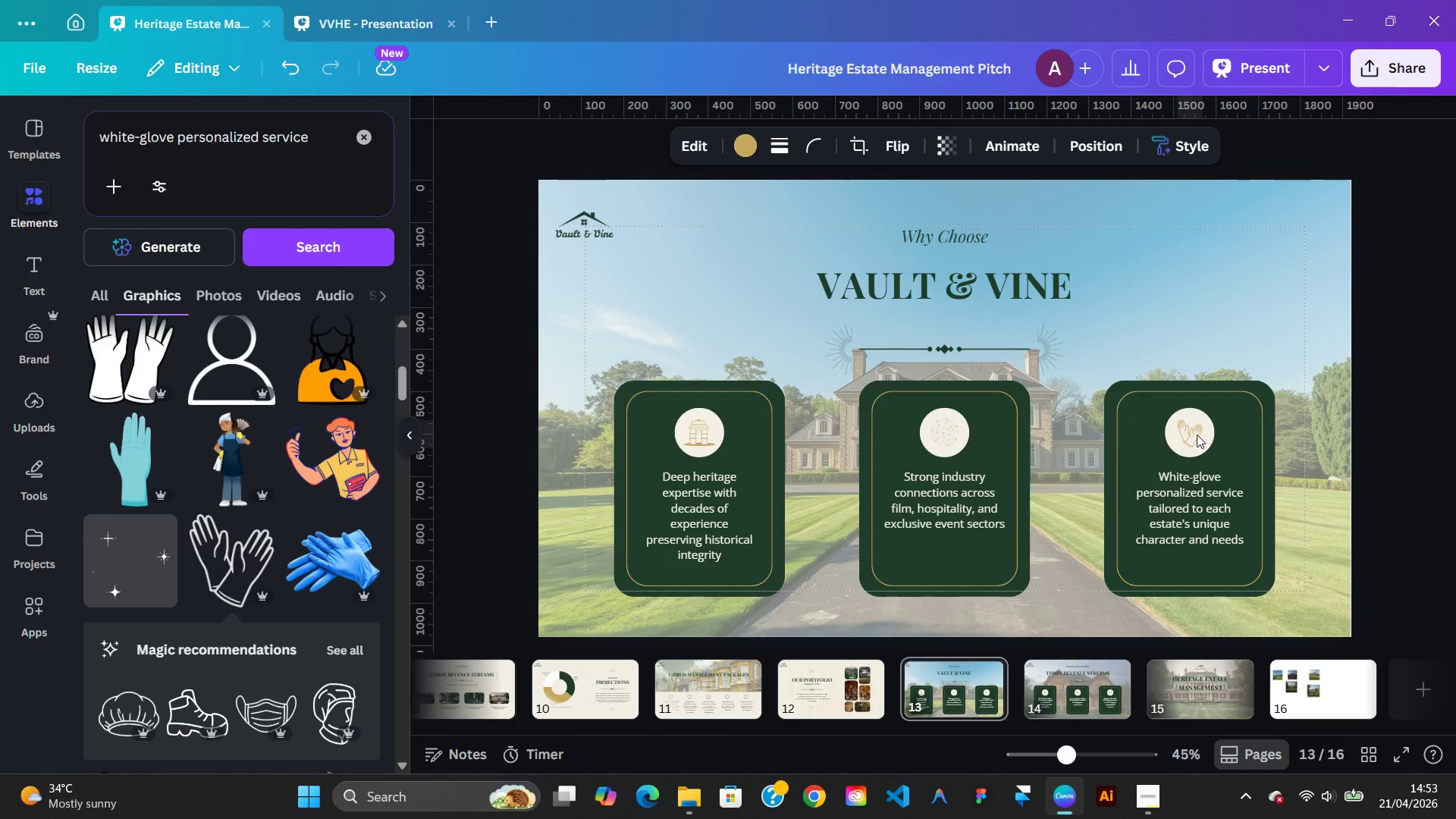 
key(ArrowUp)
 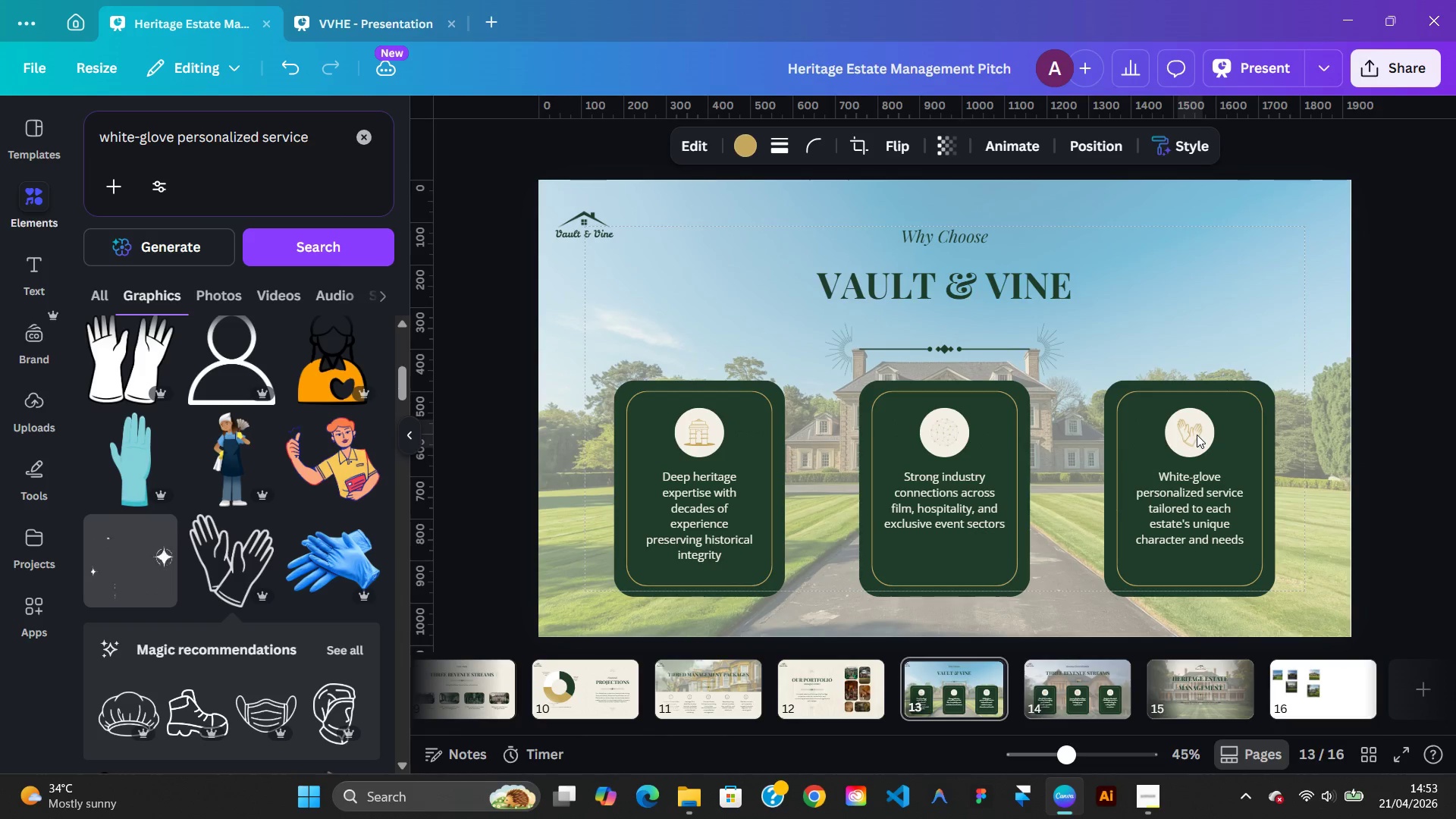 
key(ArrowUp)
 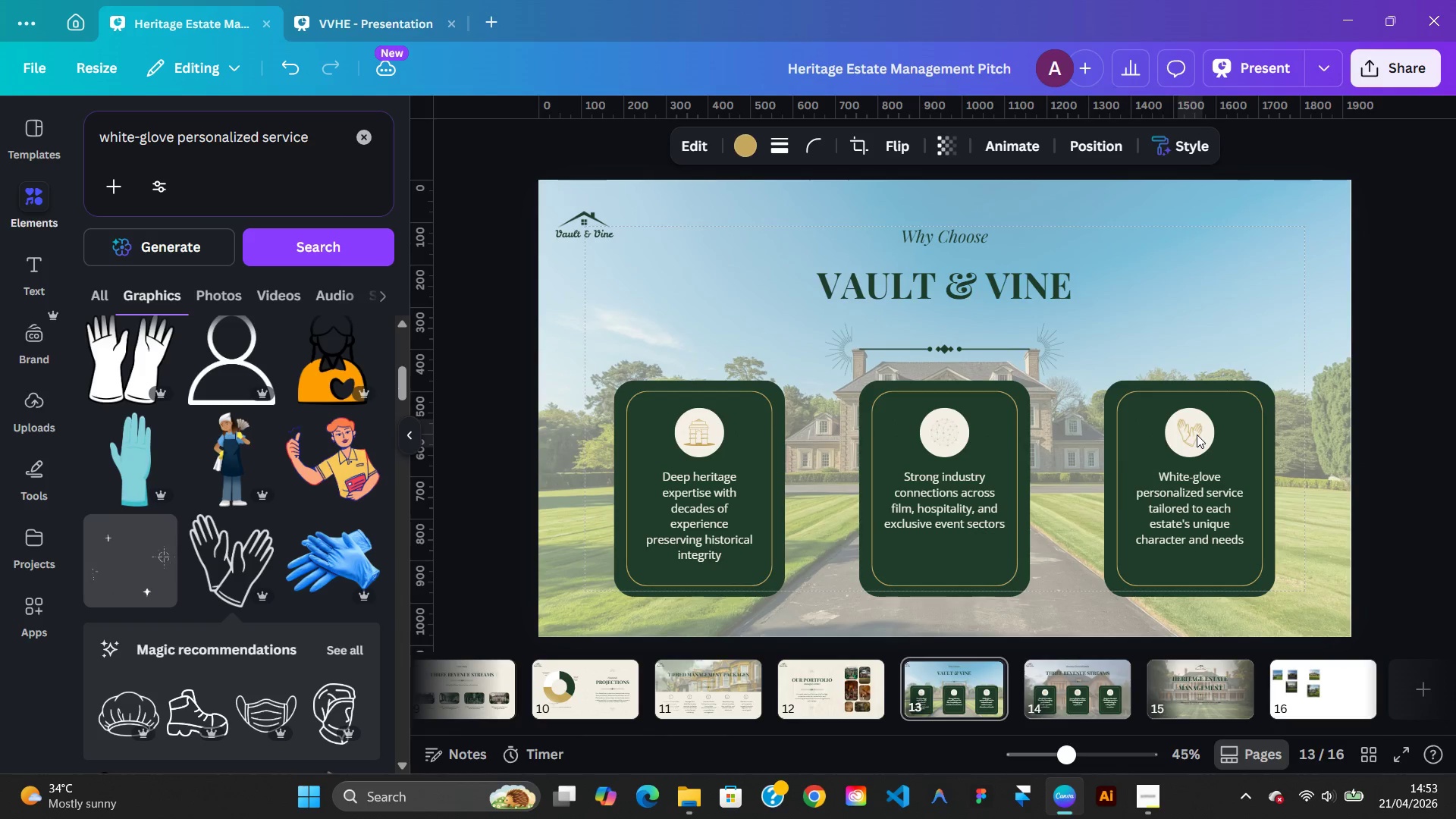 
key(ArrowUp)
 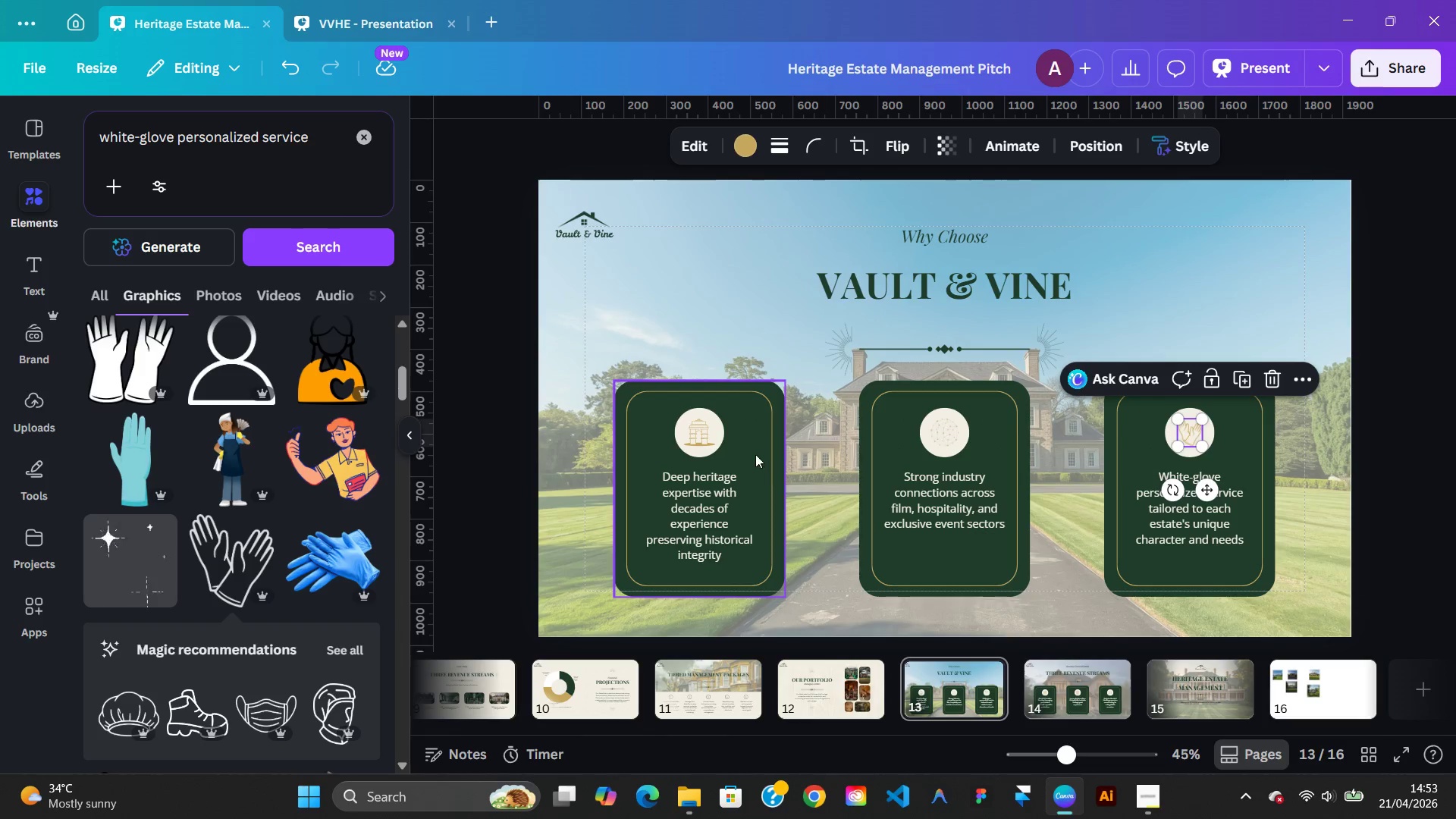 
left_click([703, 438])
 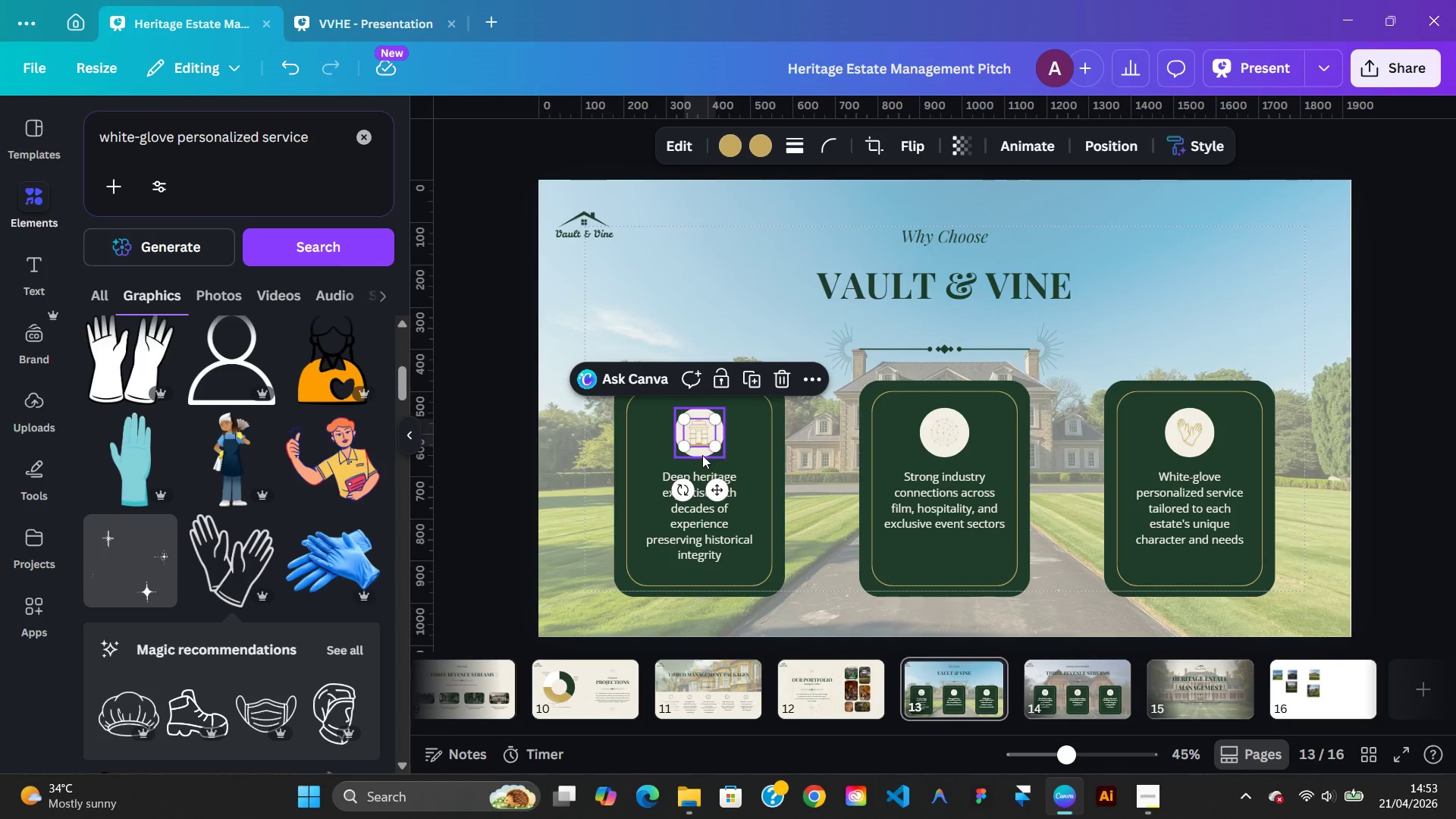 
hold_key(key=ShiftLeft, duration=0.69)
left_click([702, 455])
 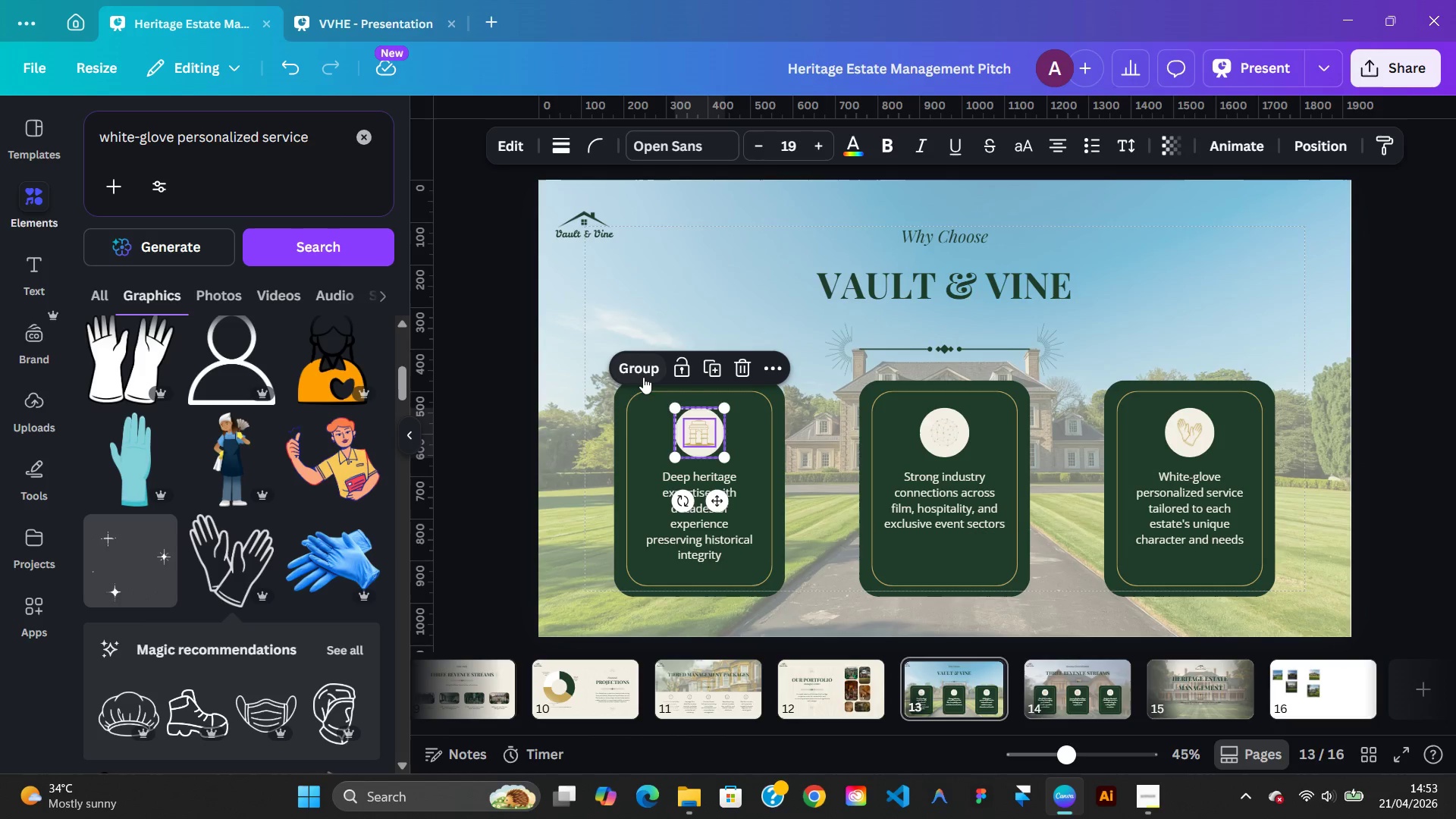 
left_click([643, 377])
 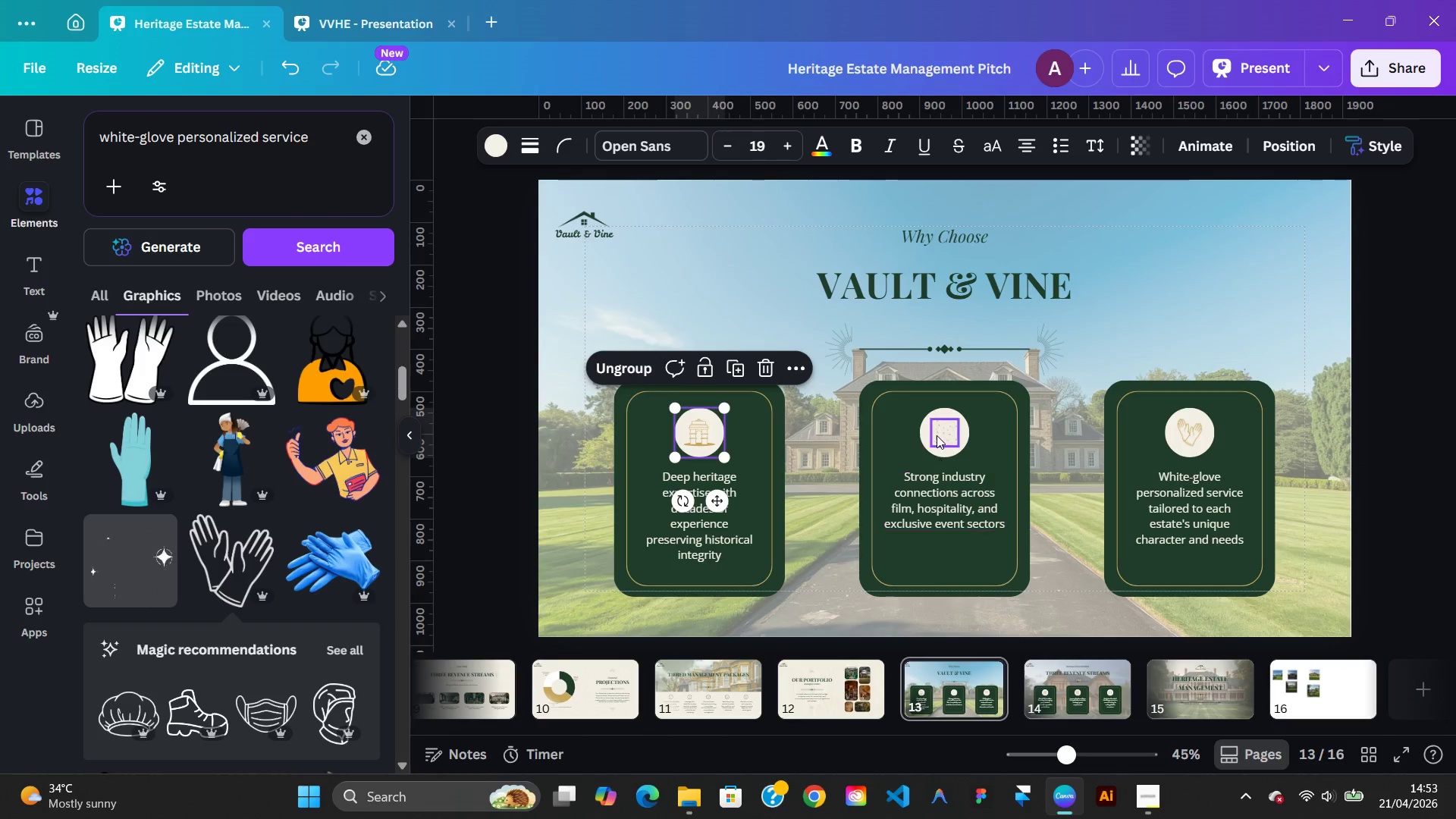 
left_click([937, 435])
 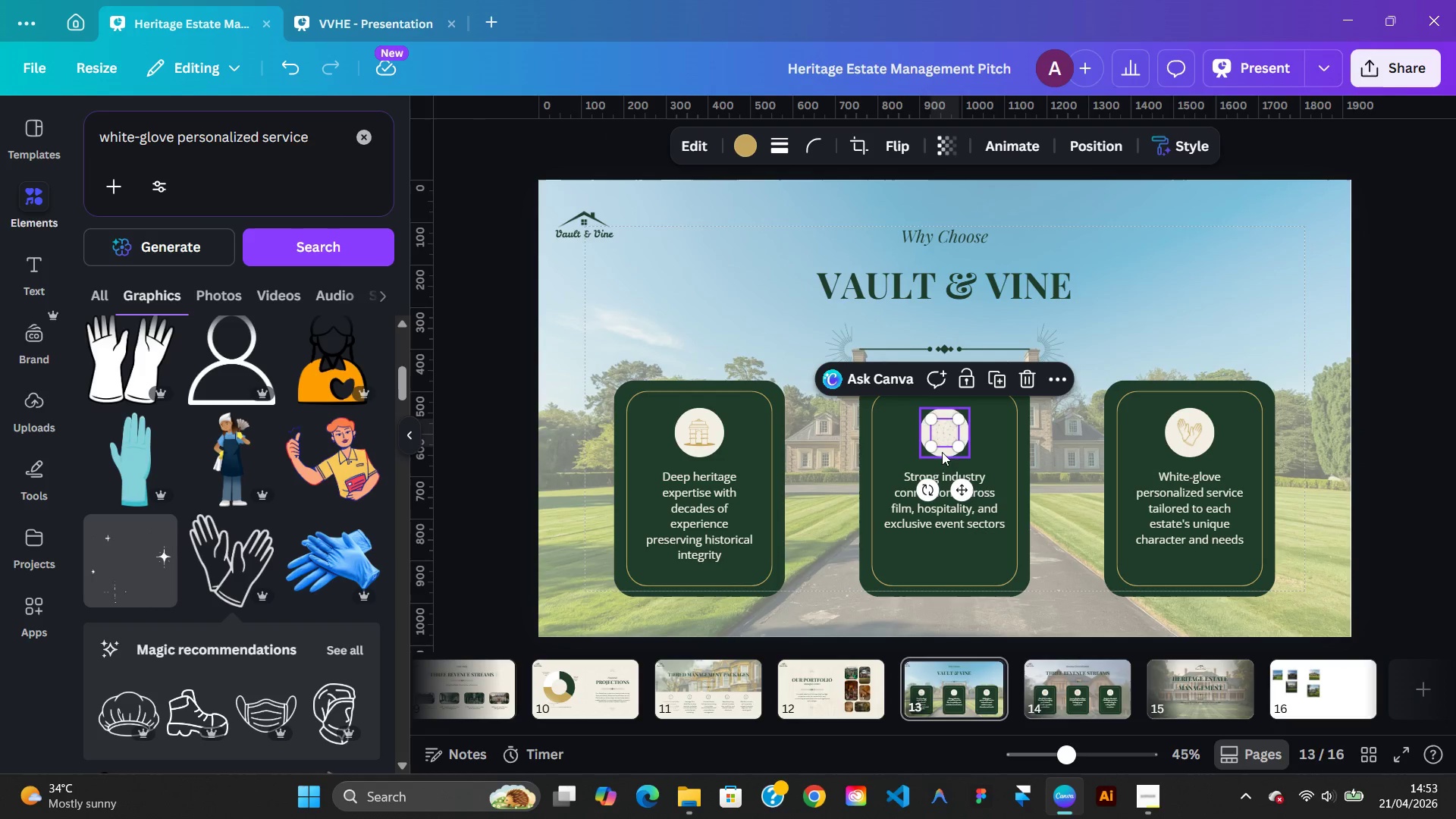 
hold_key(key=ShiftLeft, duration=0.42)
left_click([942, 454])
 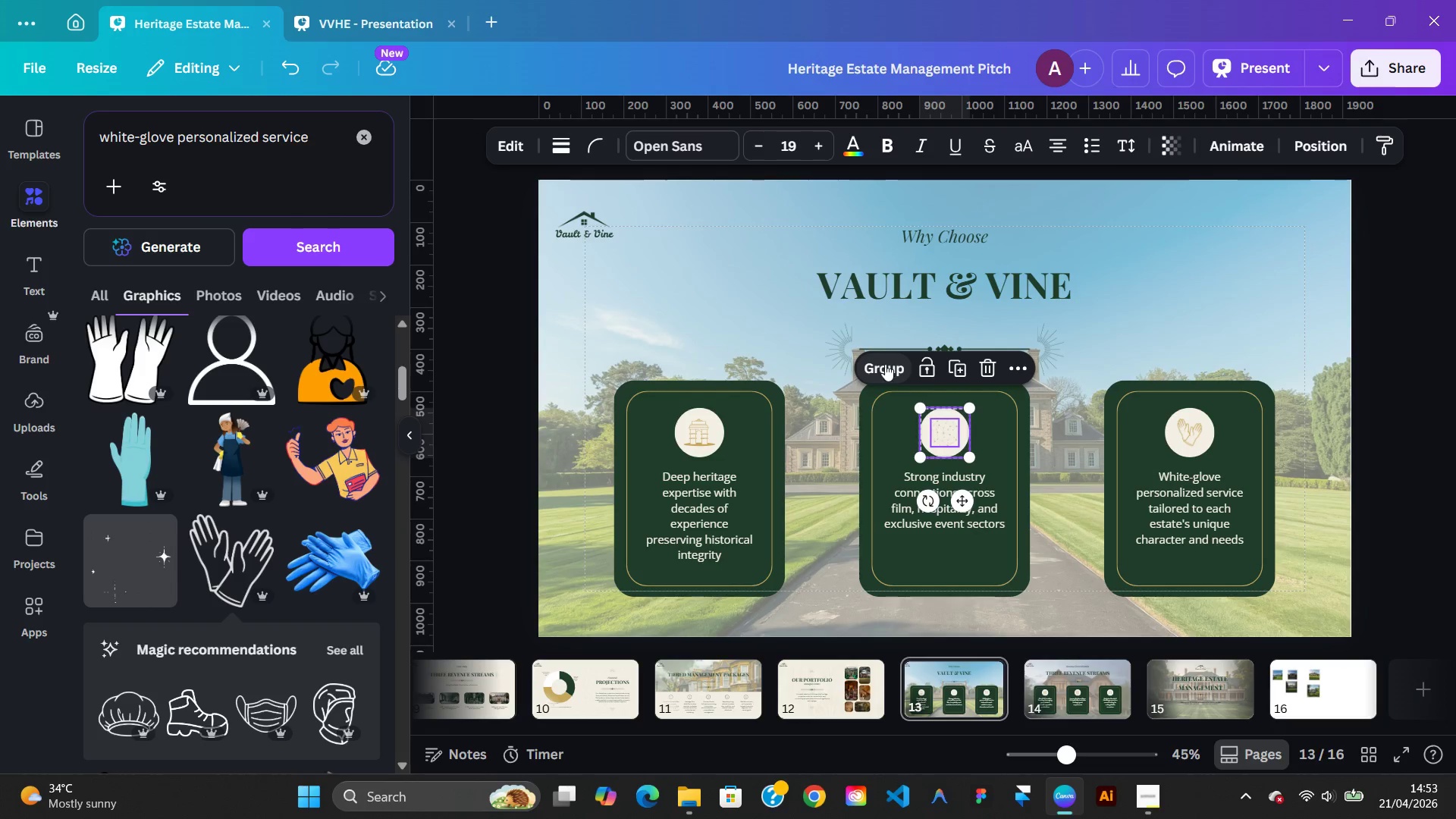 
left_click([885, 370])
 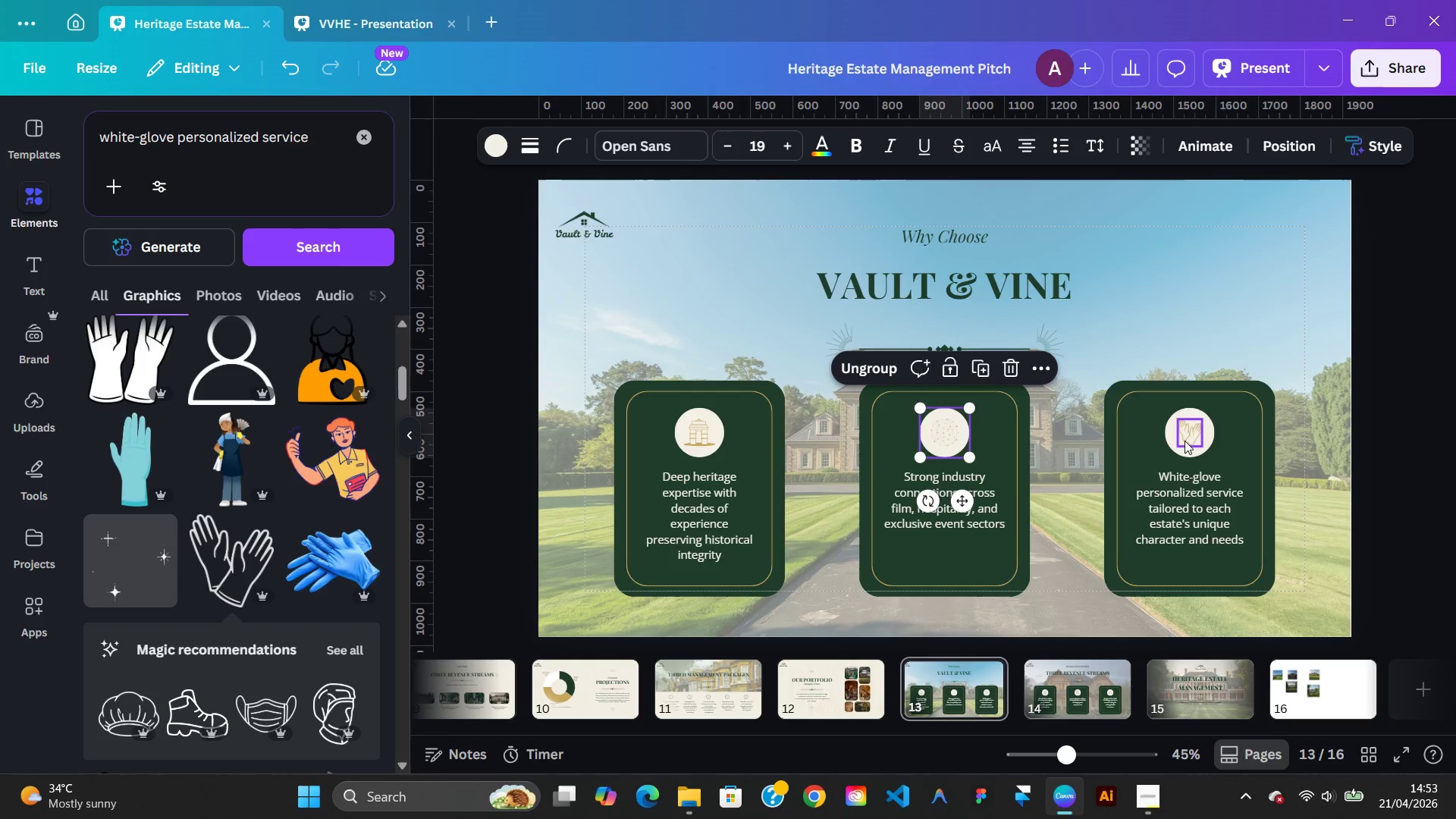 
left_click([1185, 441])
 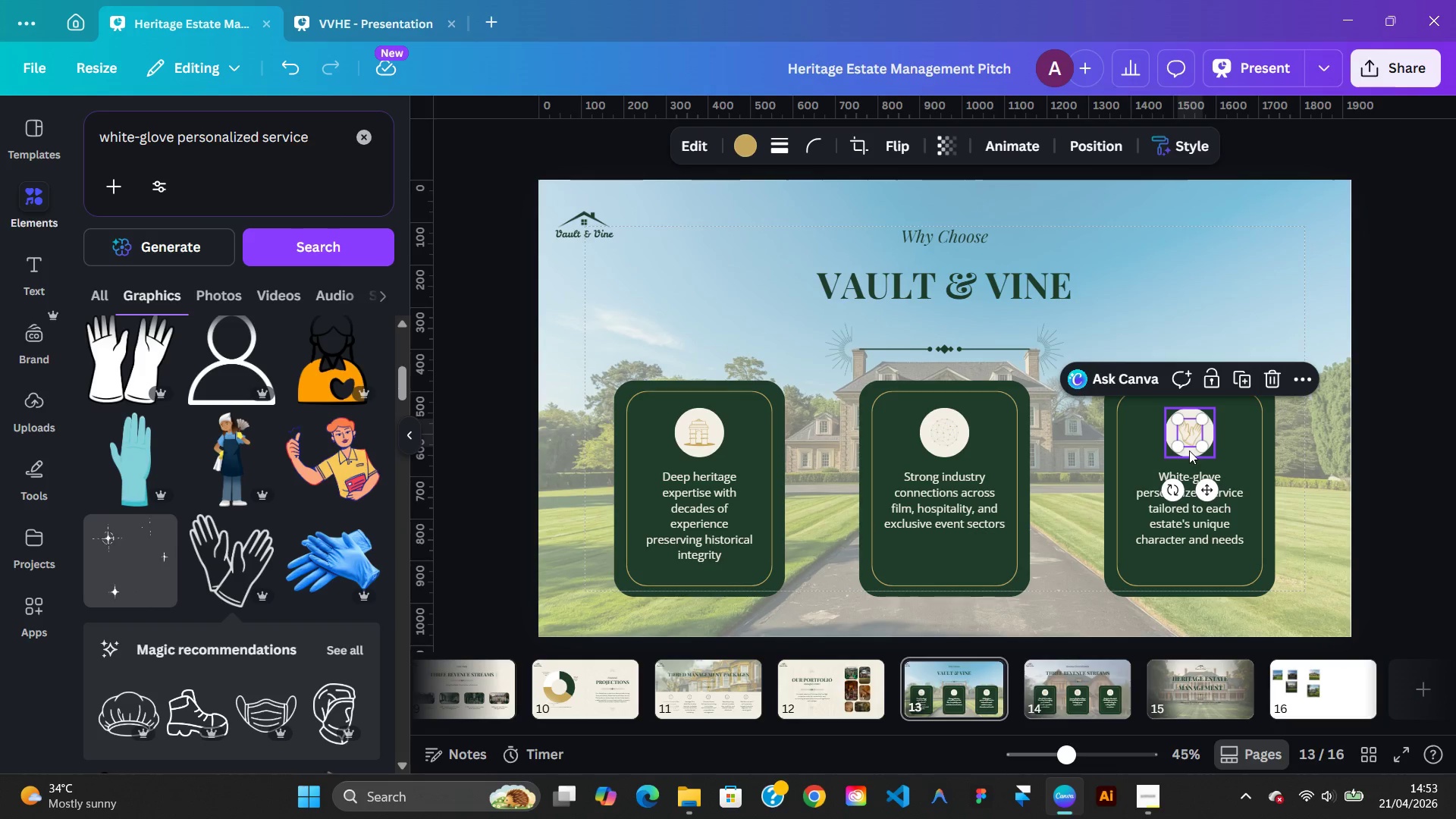 
hold_key(key=ShiftLeft, duration=0.53)
left_click([1189, 451])
 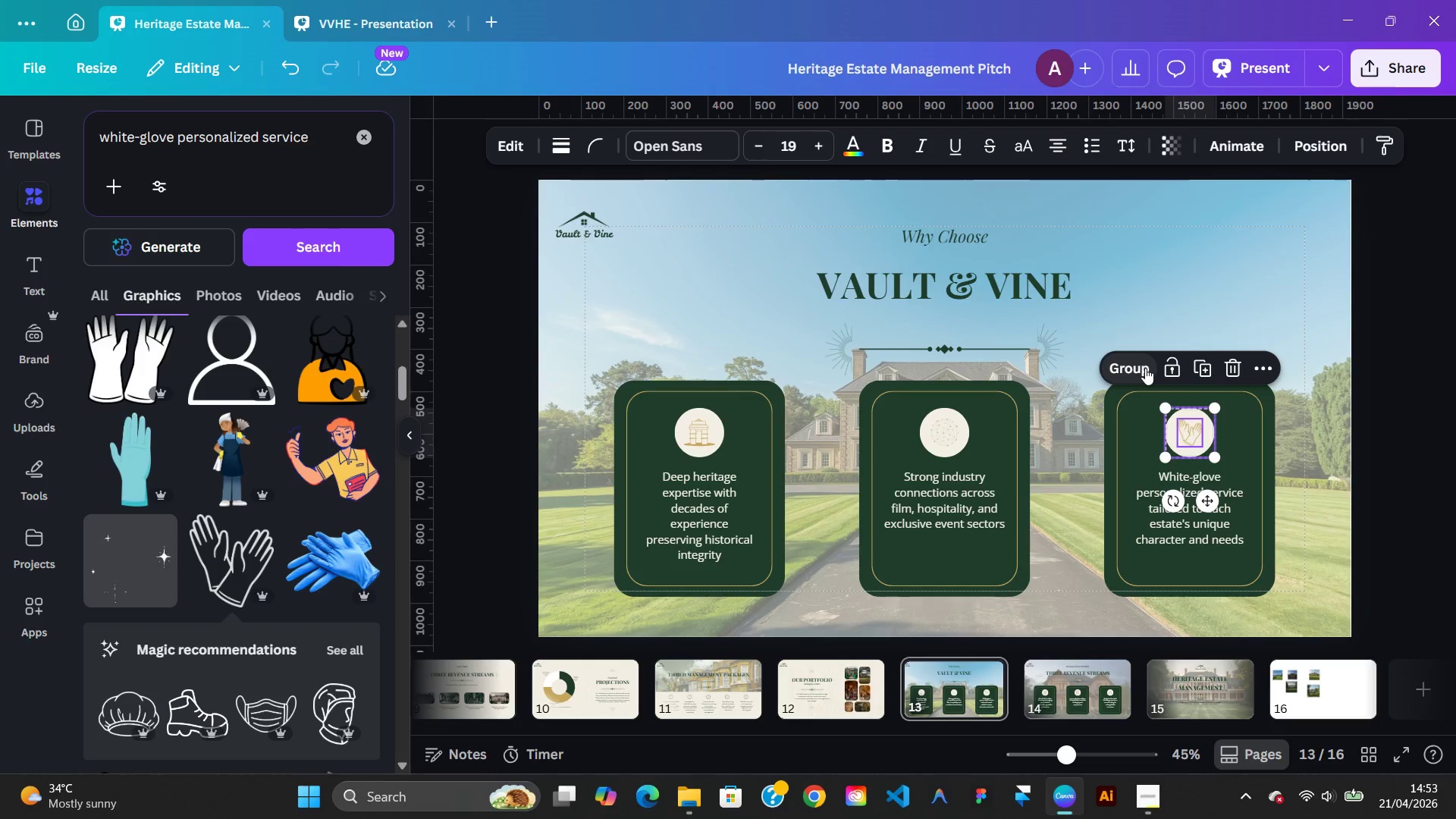 
left_click([1145, 368])
 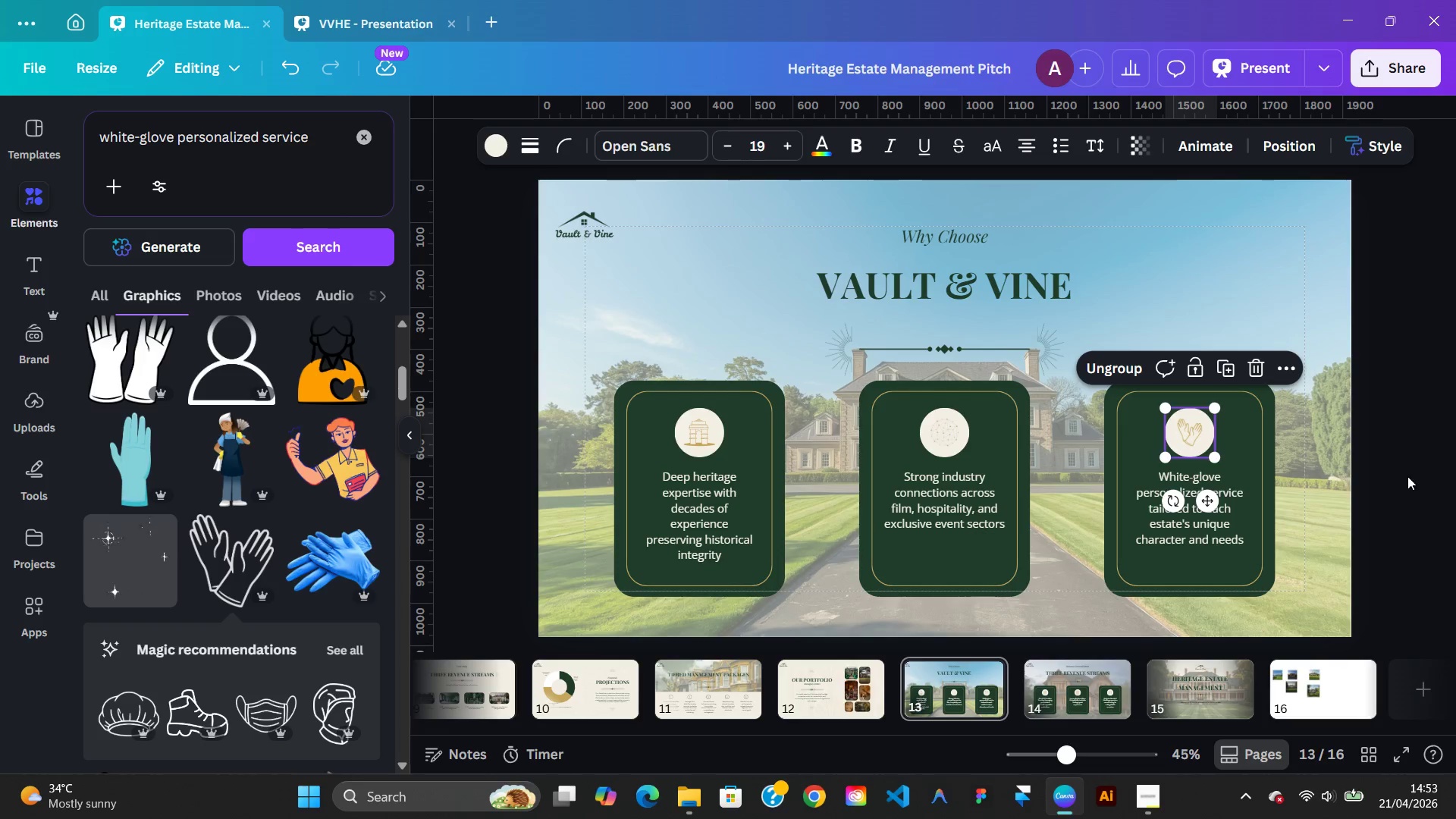 
left_click([1407, 476])
 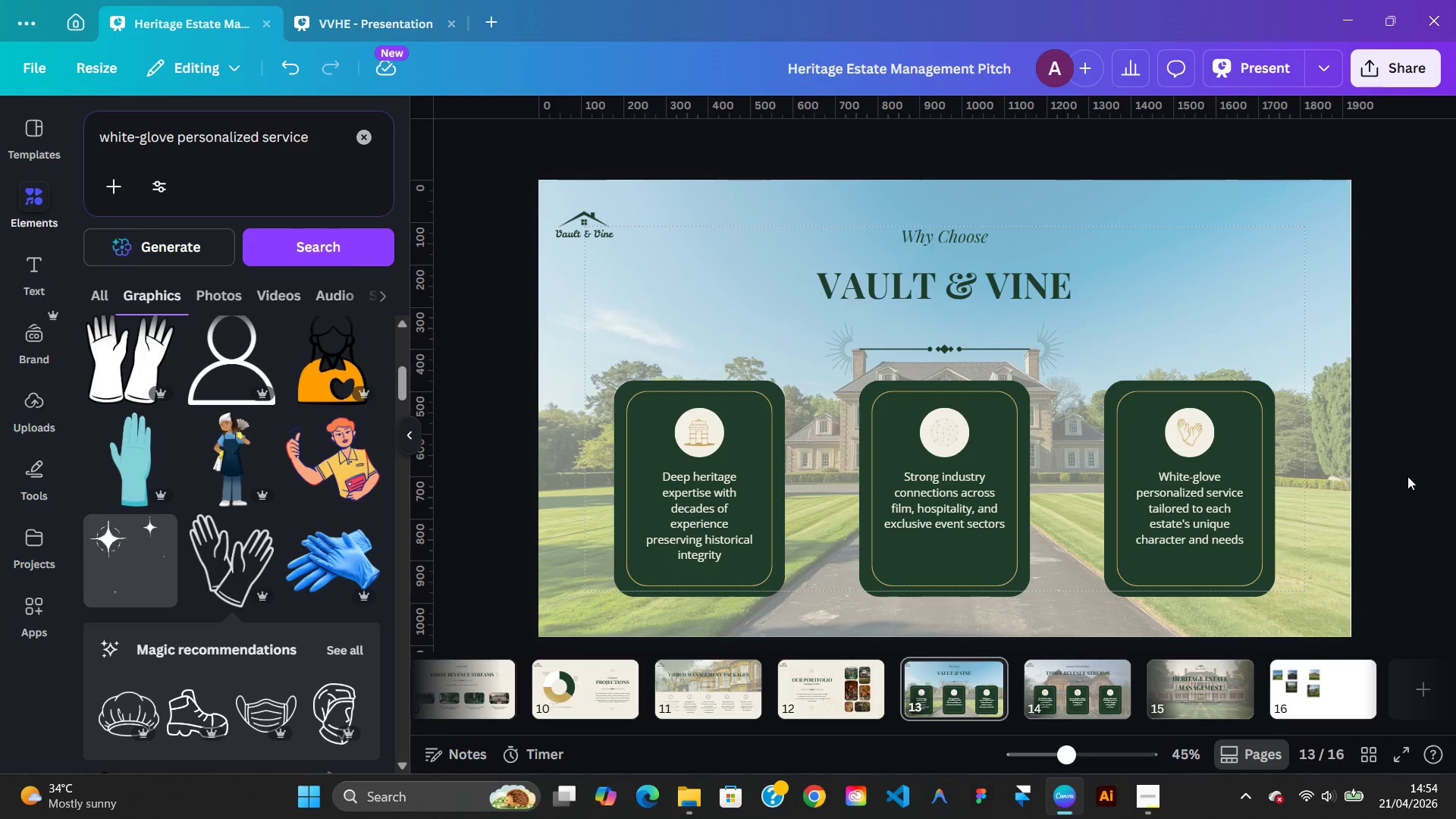 
left_click([1208, 511])
 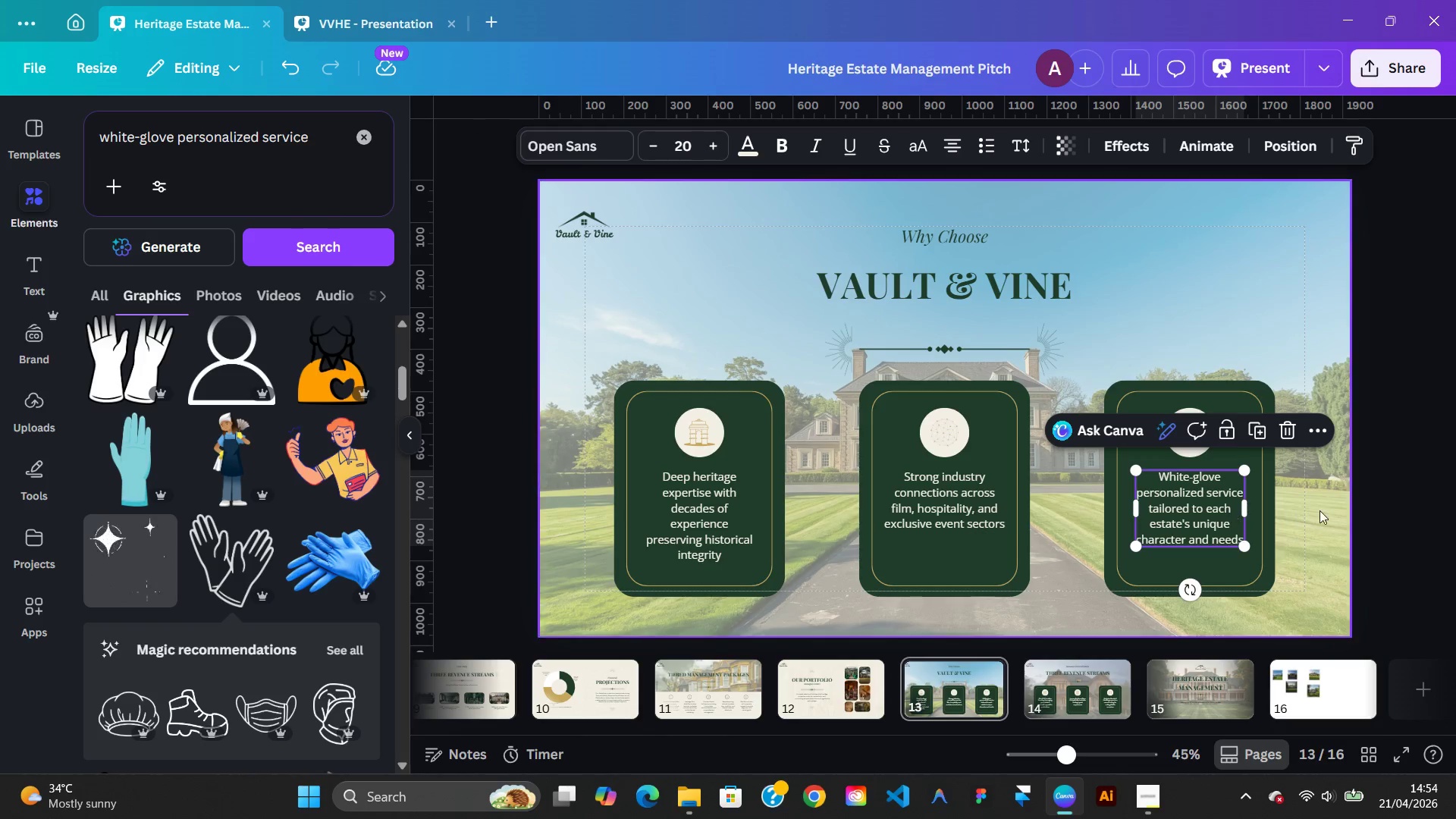 
left_click([1324, 510])
 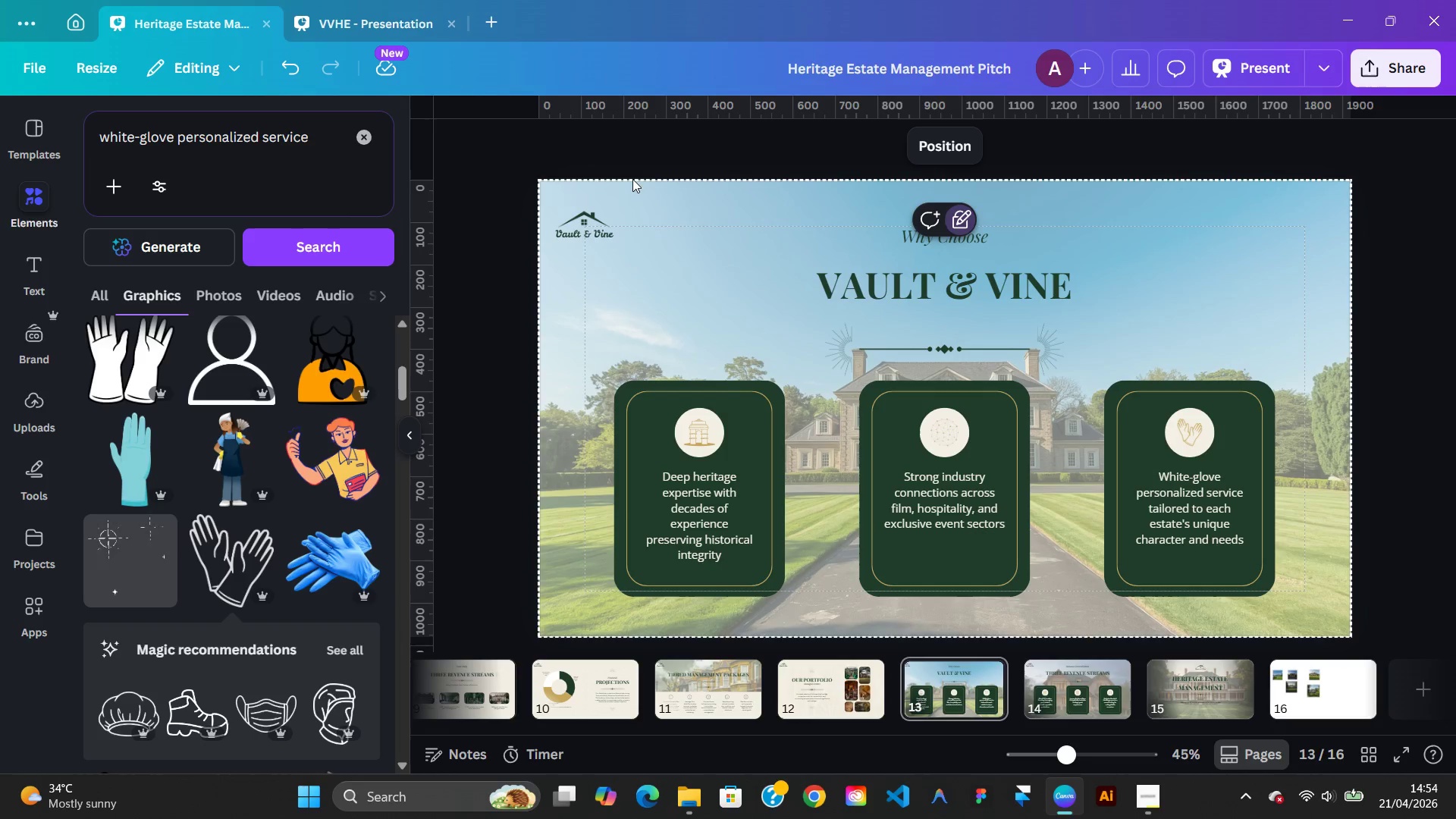 
left_click([362, 25])
 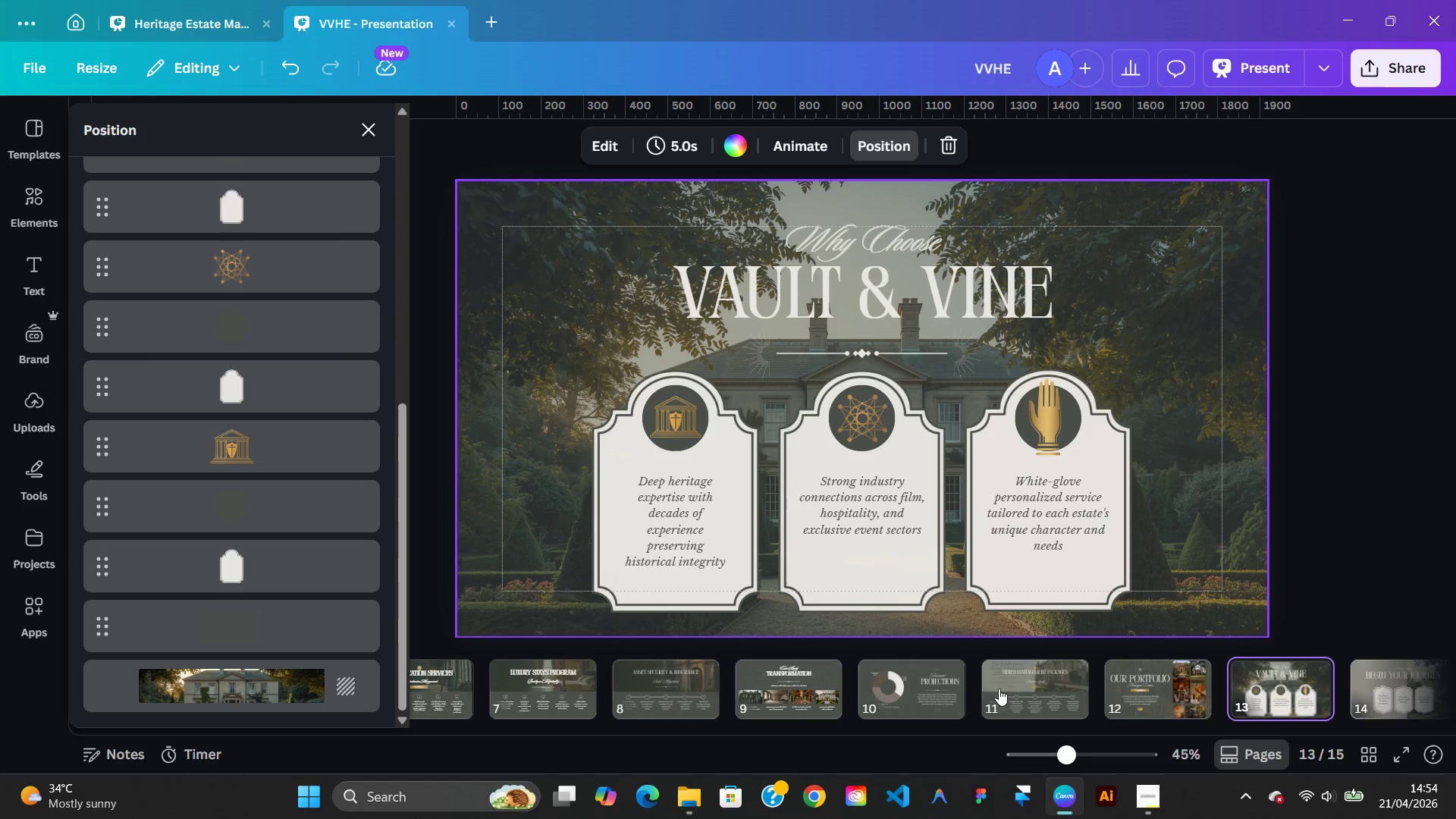 
mouse_move([1088, 695])
 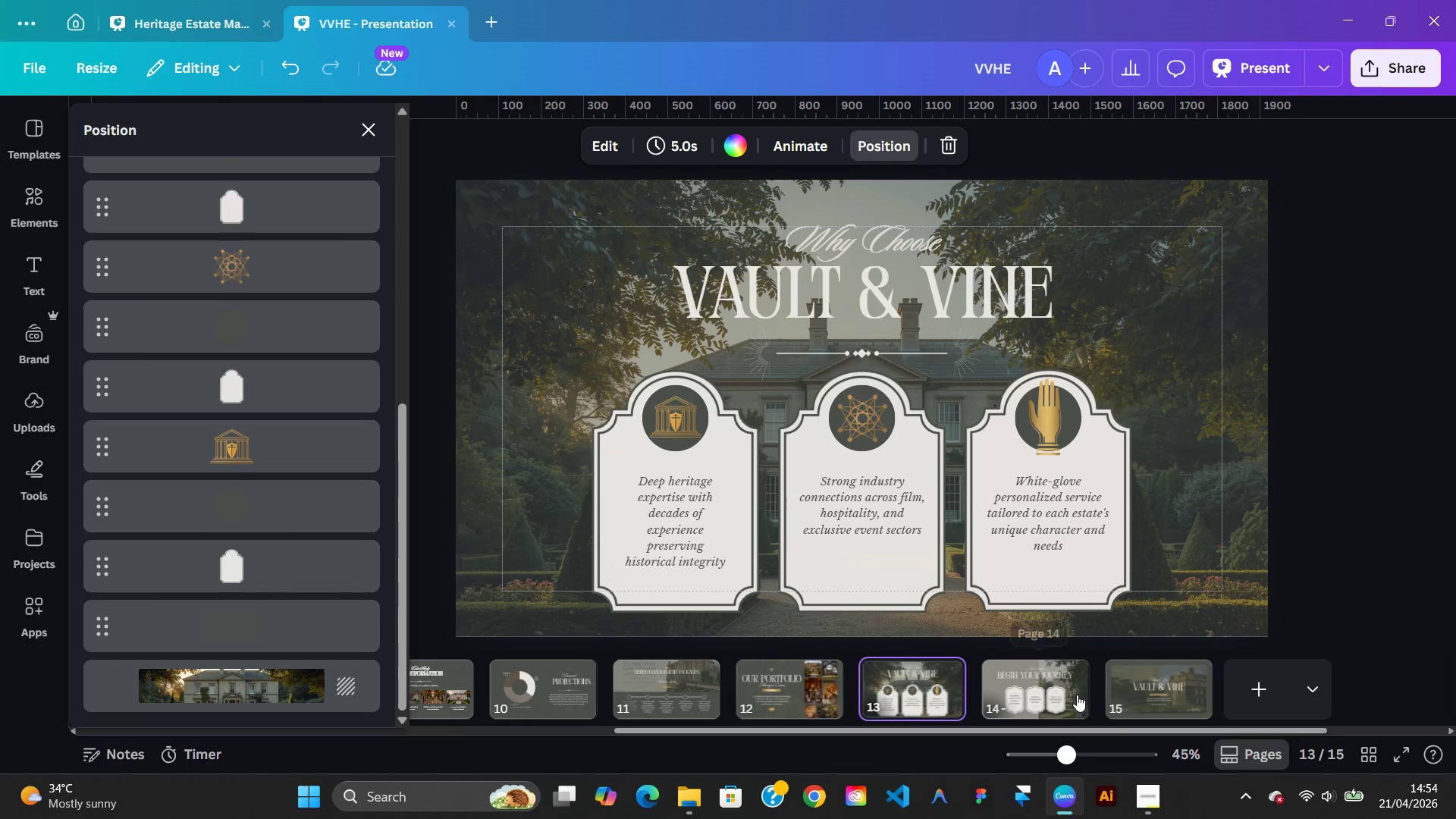 
left_click([1077, 695])
 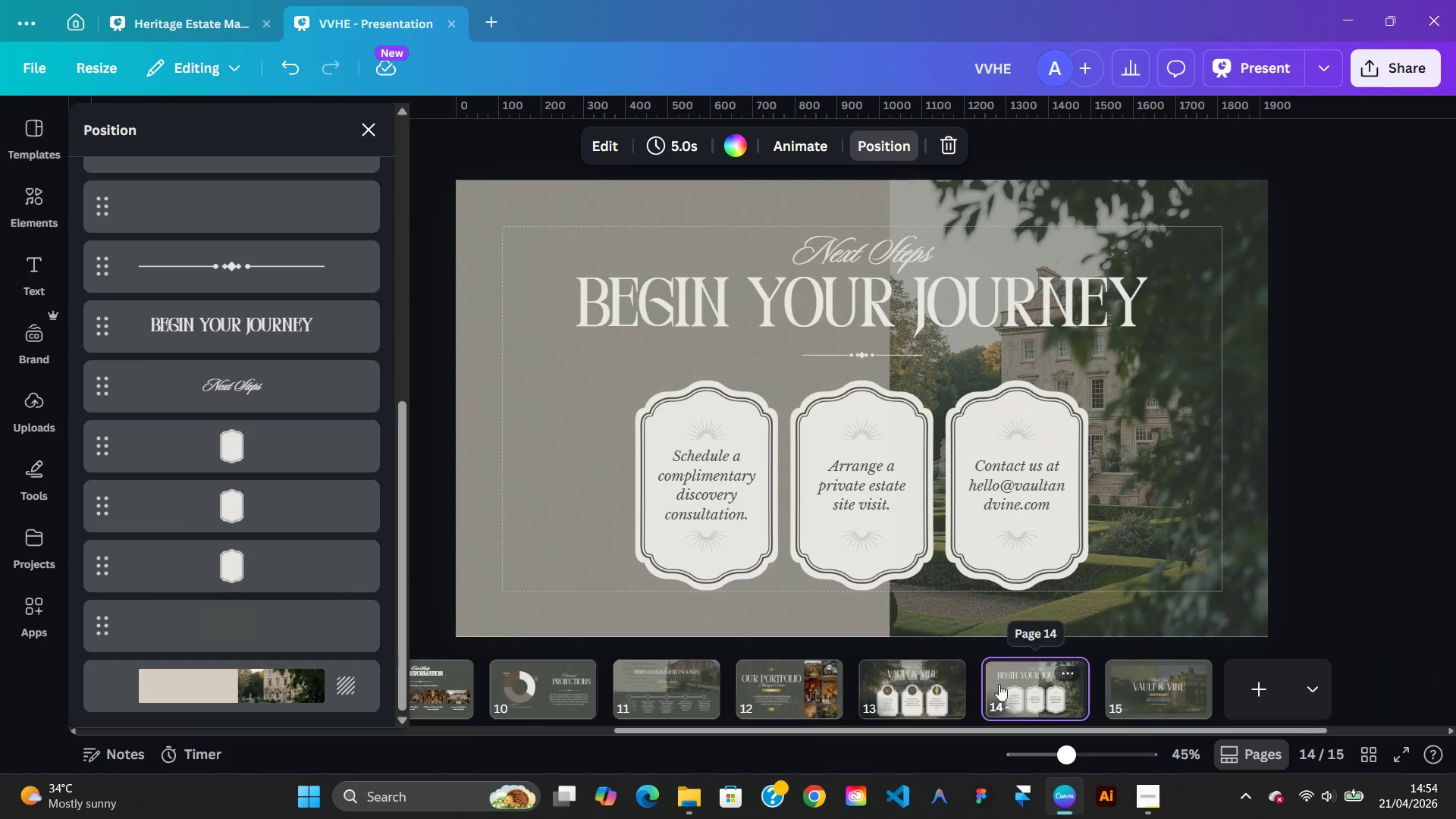 
wait(6.39)
 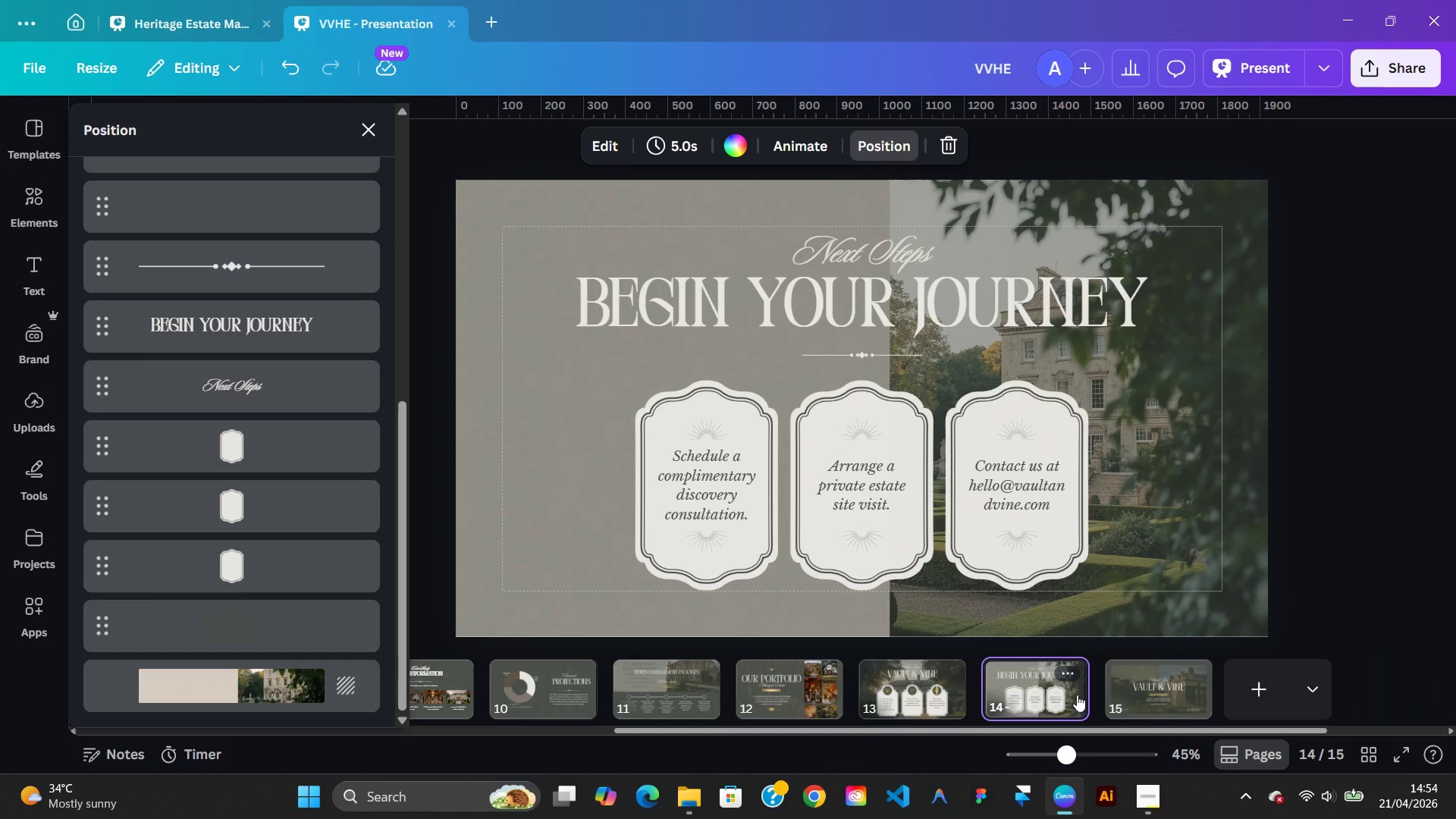 
left_click([936, 679])
 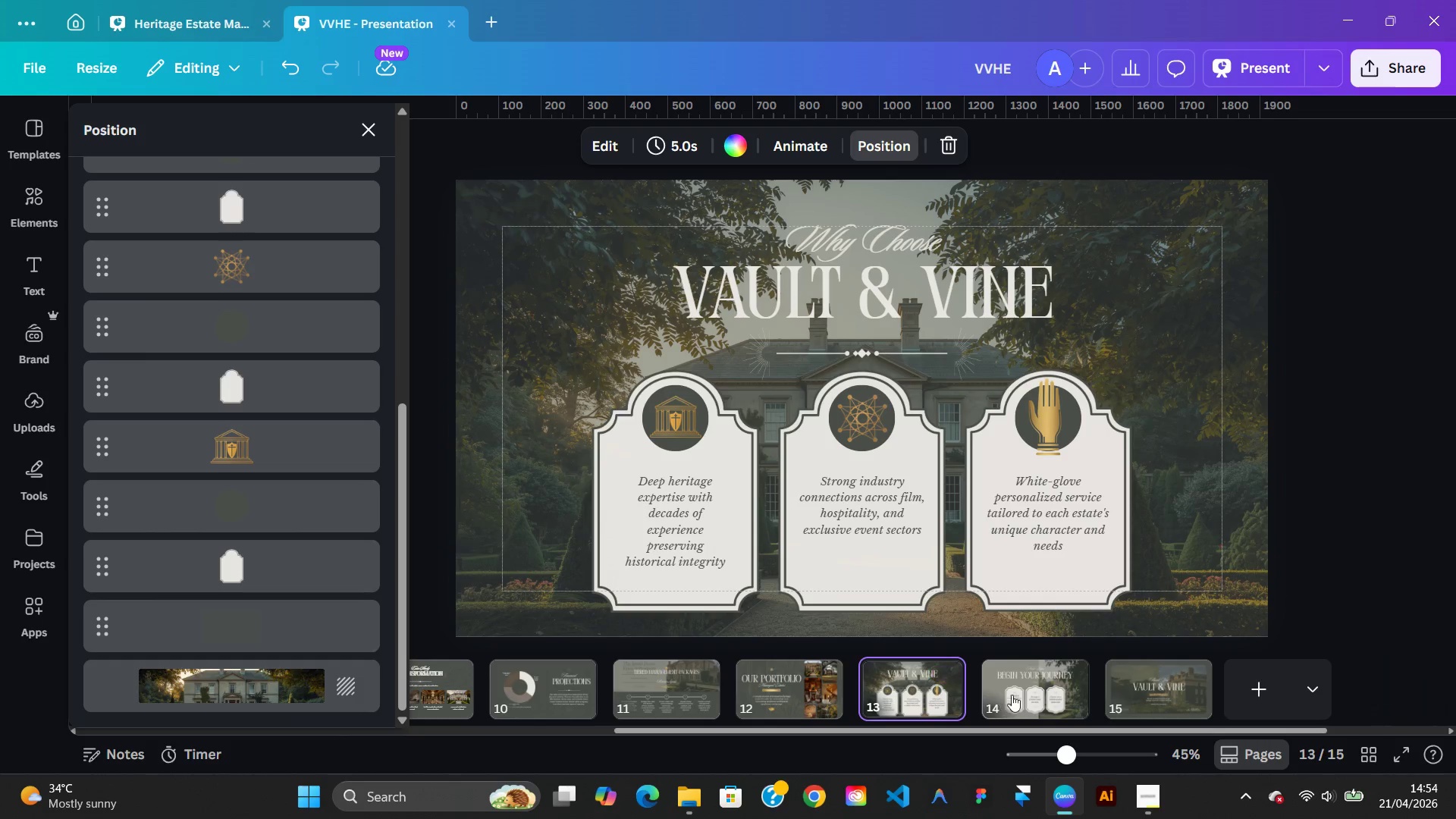 
left_click([1028, 695])
 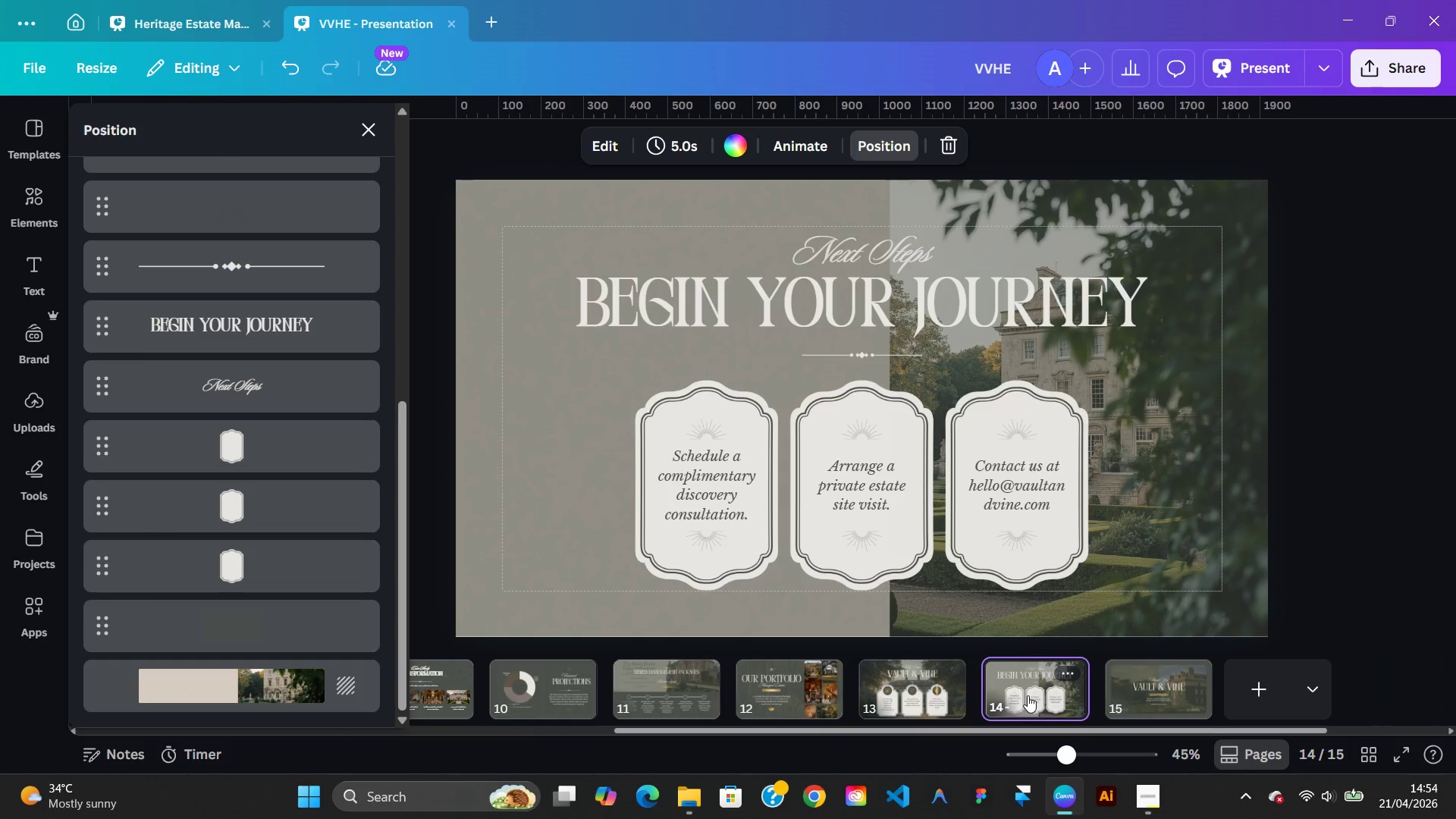 
wait(5.81)
 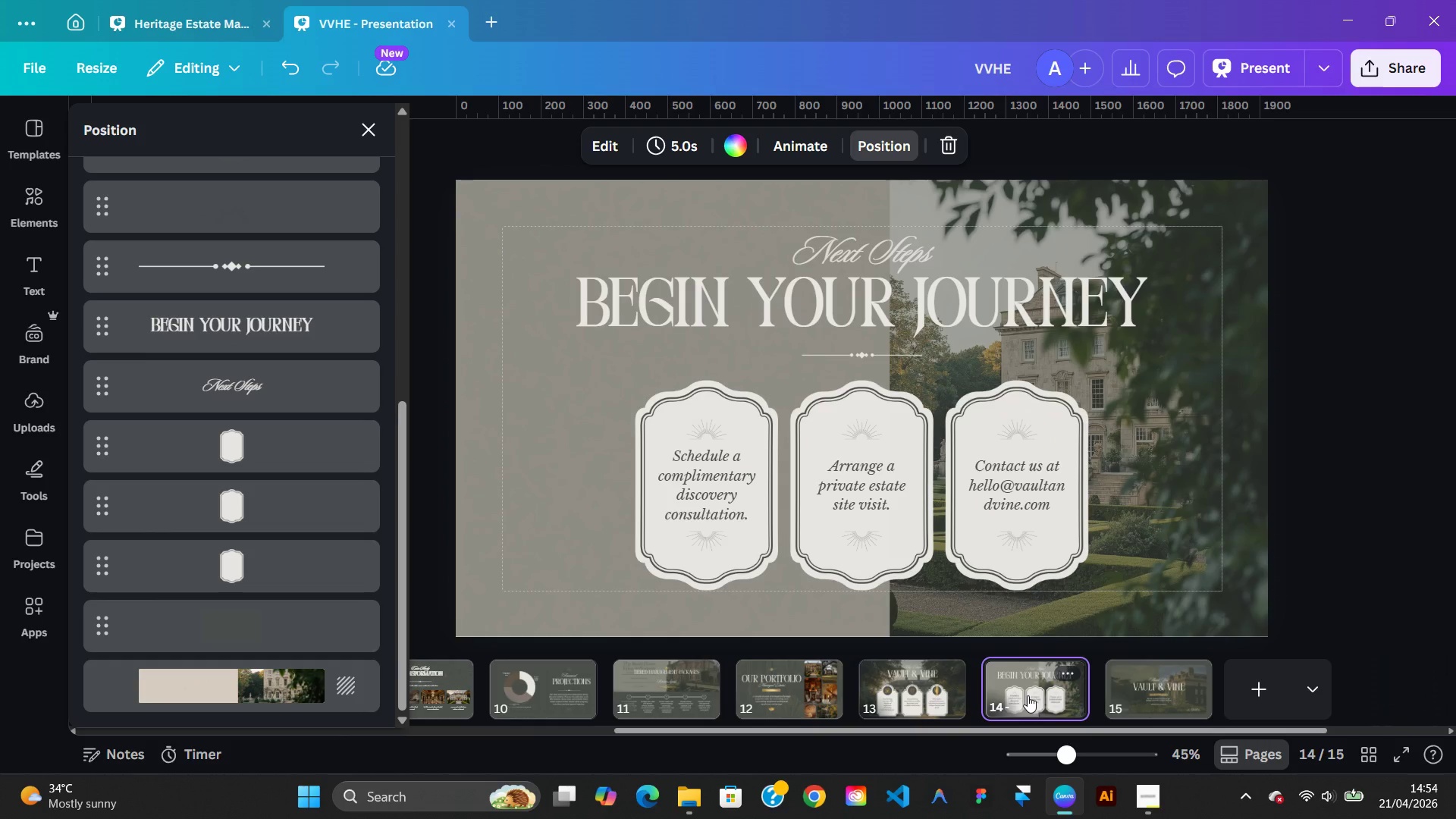 
left_click([182, 20])
 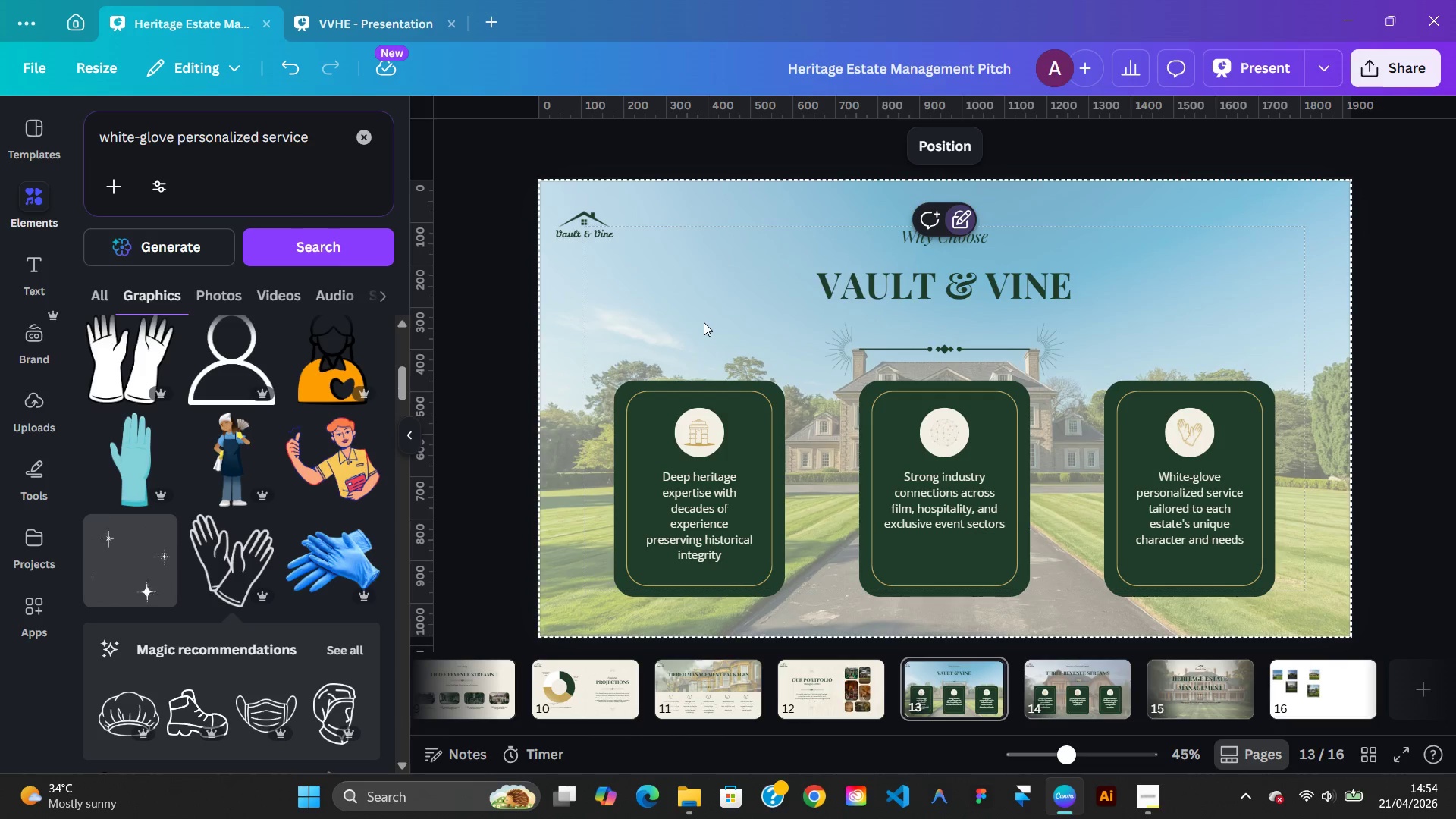 
wait(6.25)
 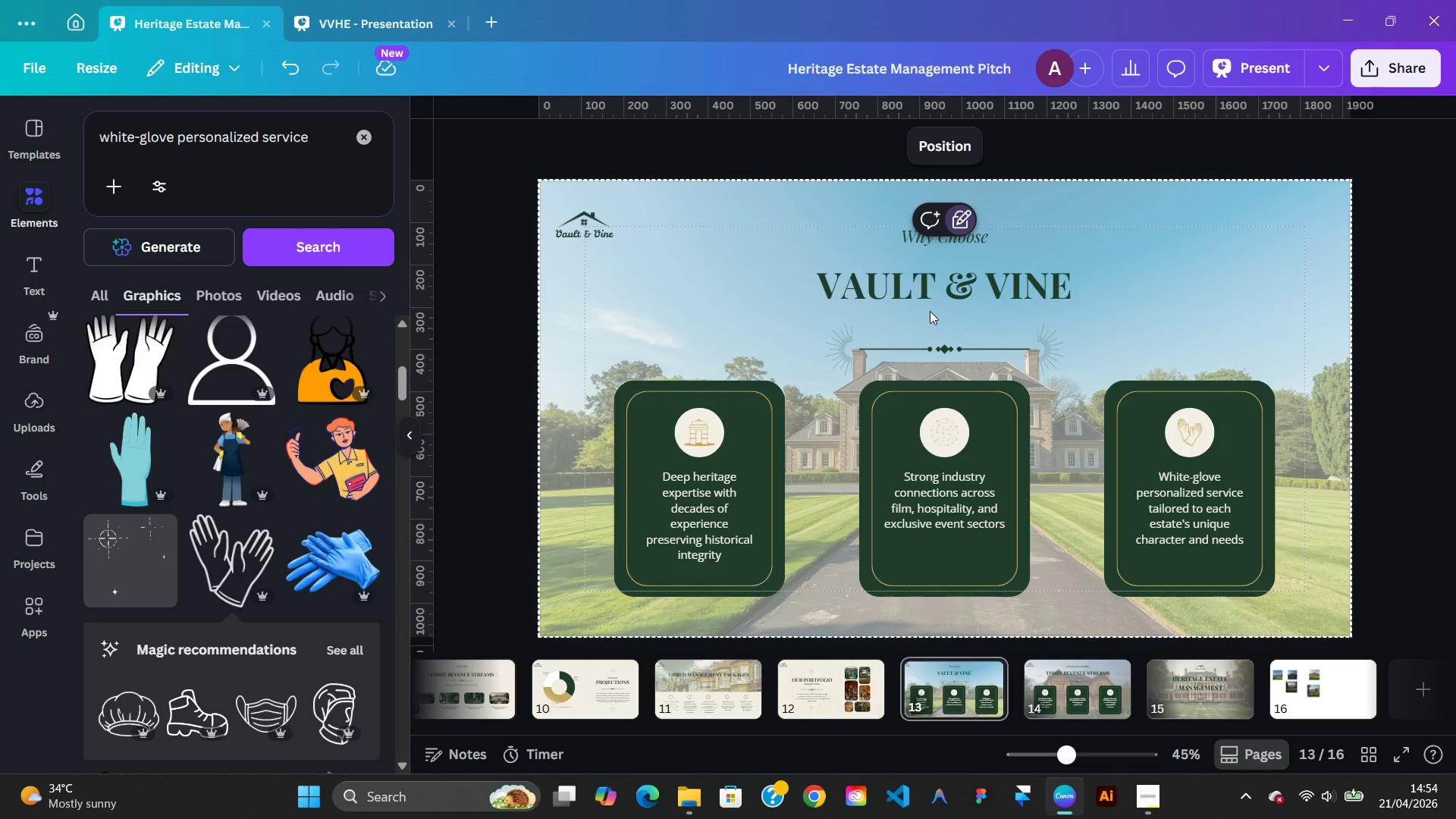 
left_click([685, 332])
 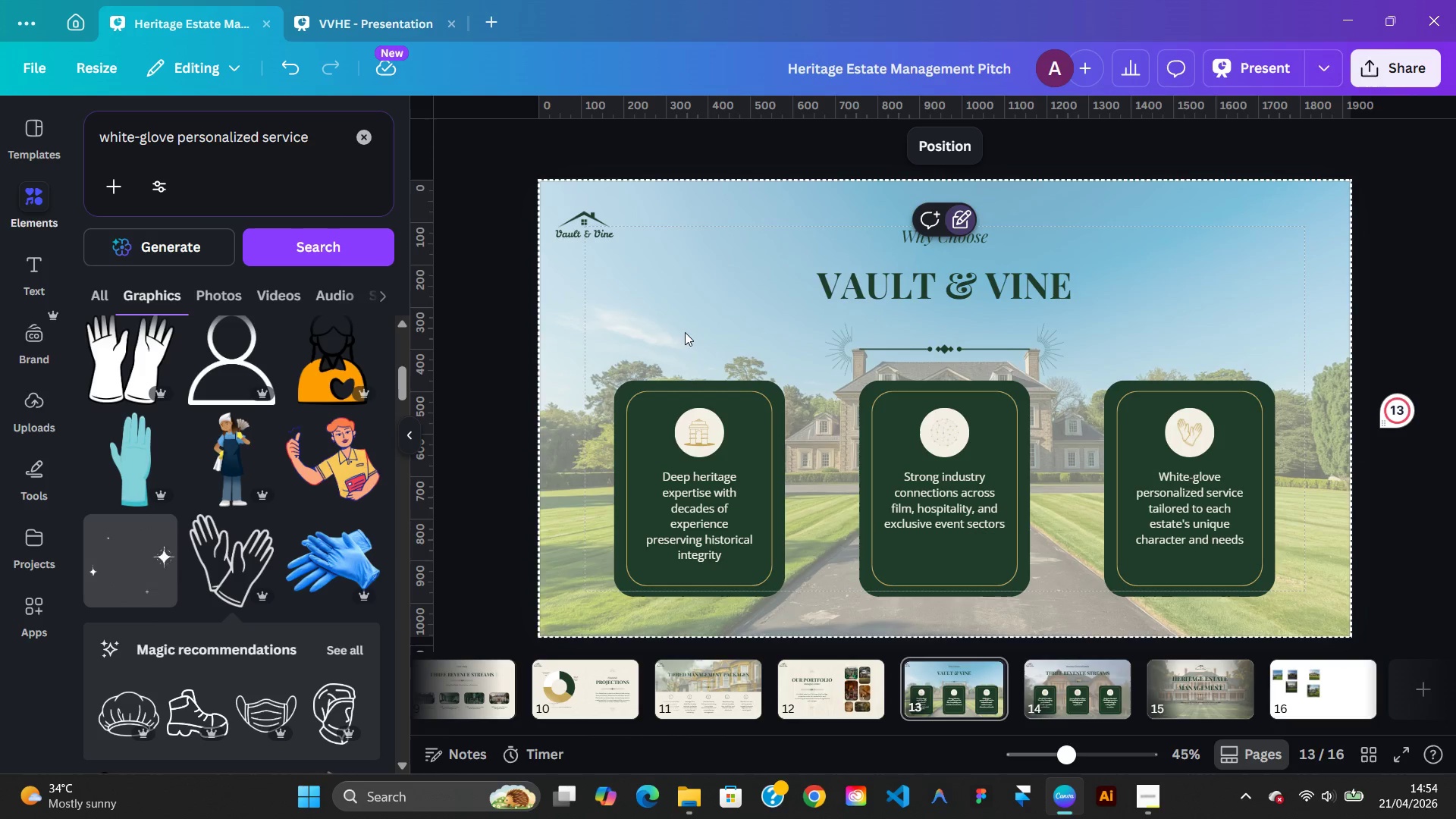 
wait(5.55)
 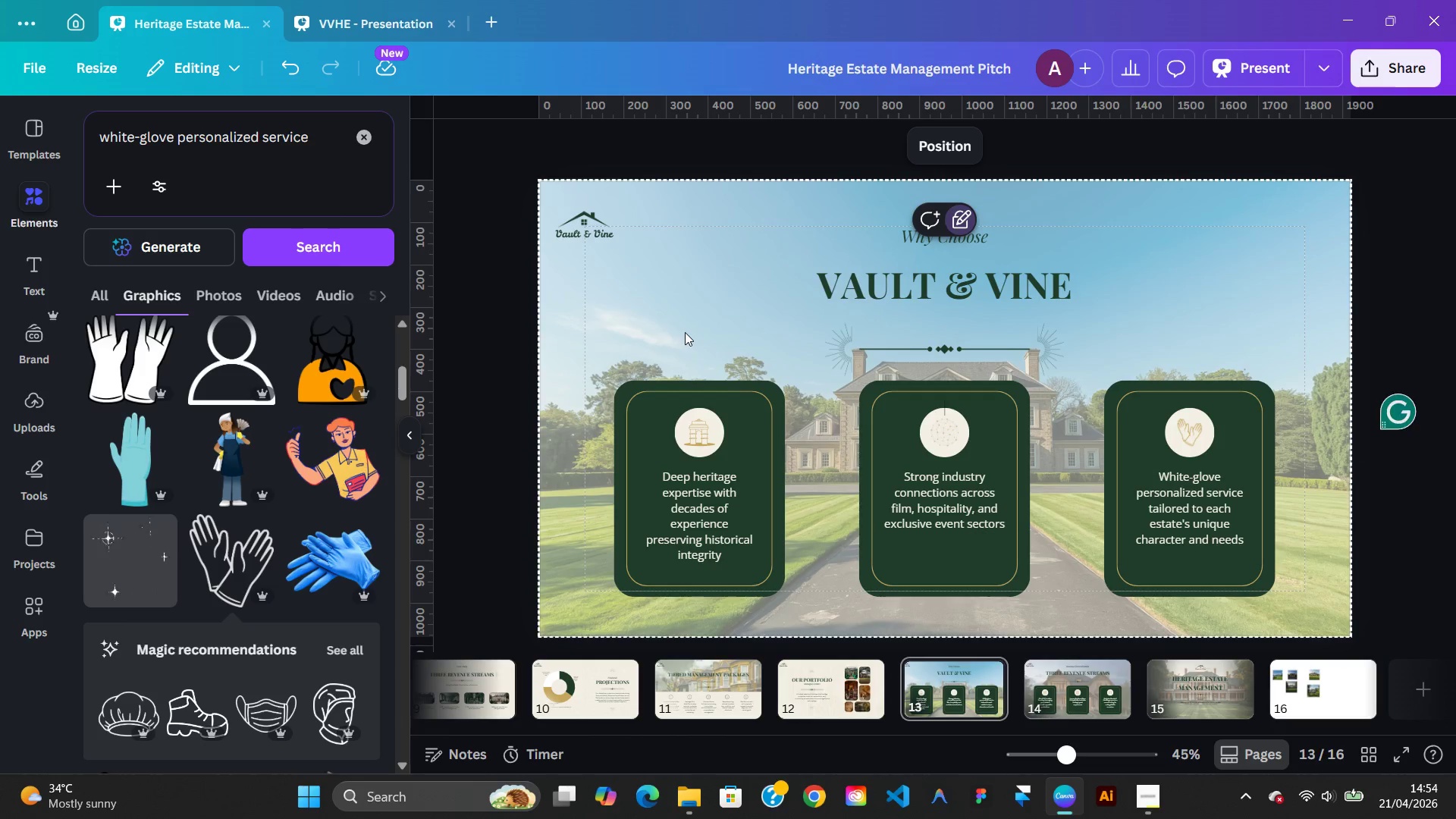 
left_click([932, 162])
 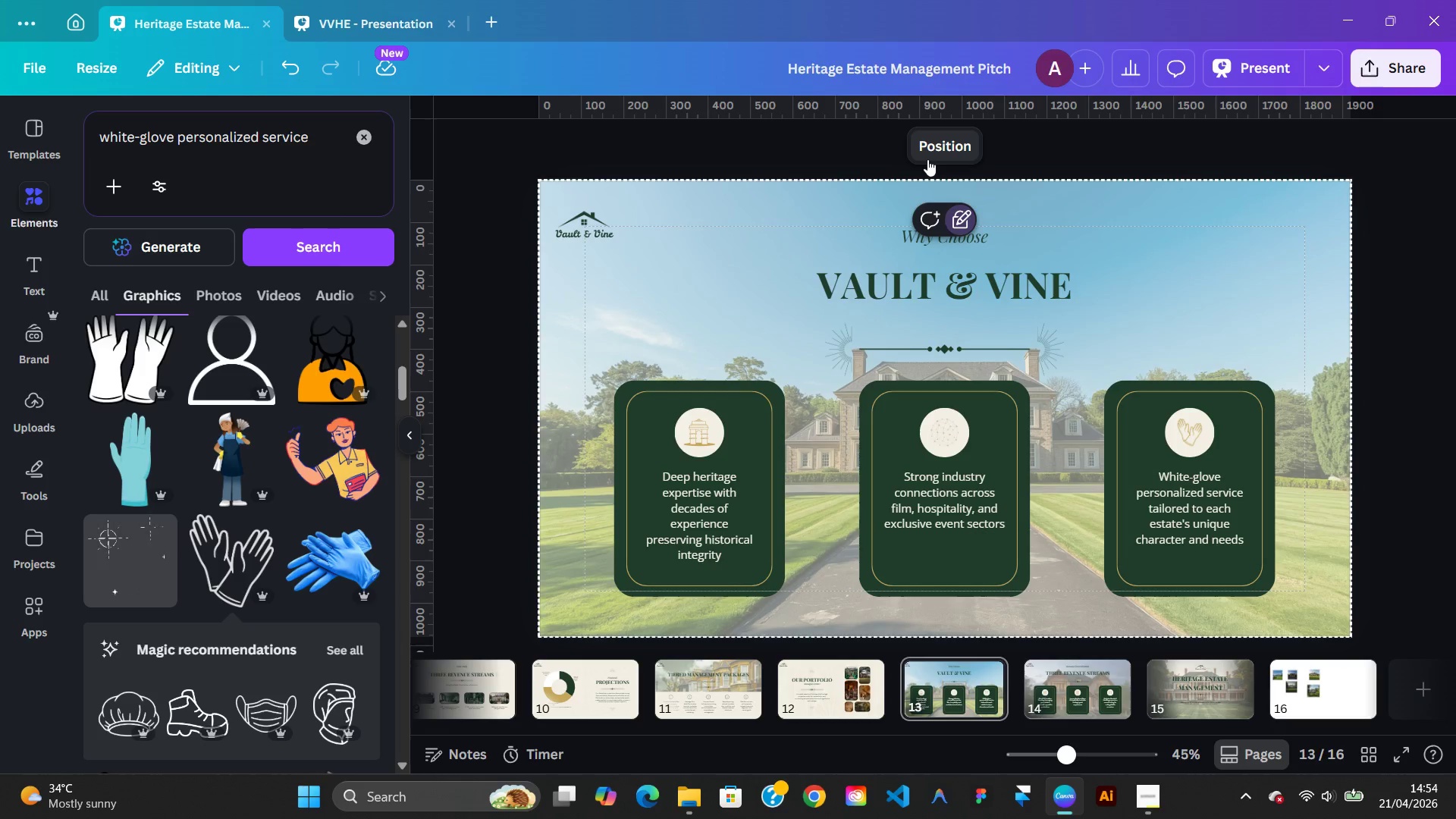 
left_click([927, 159])
 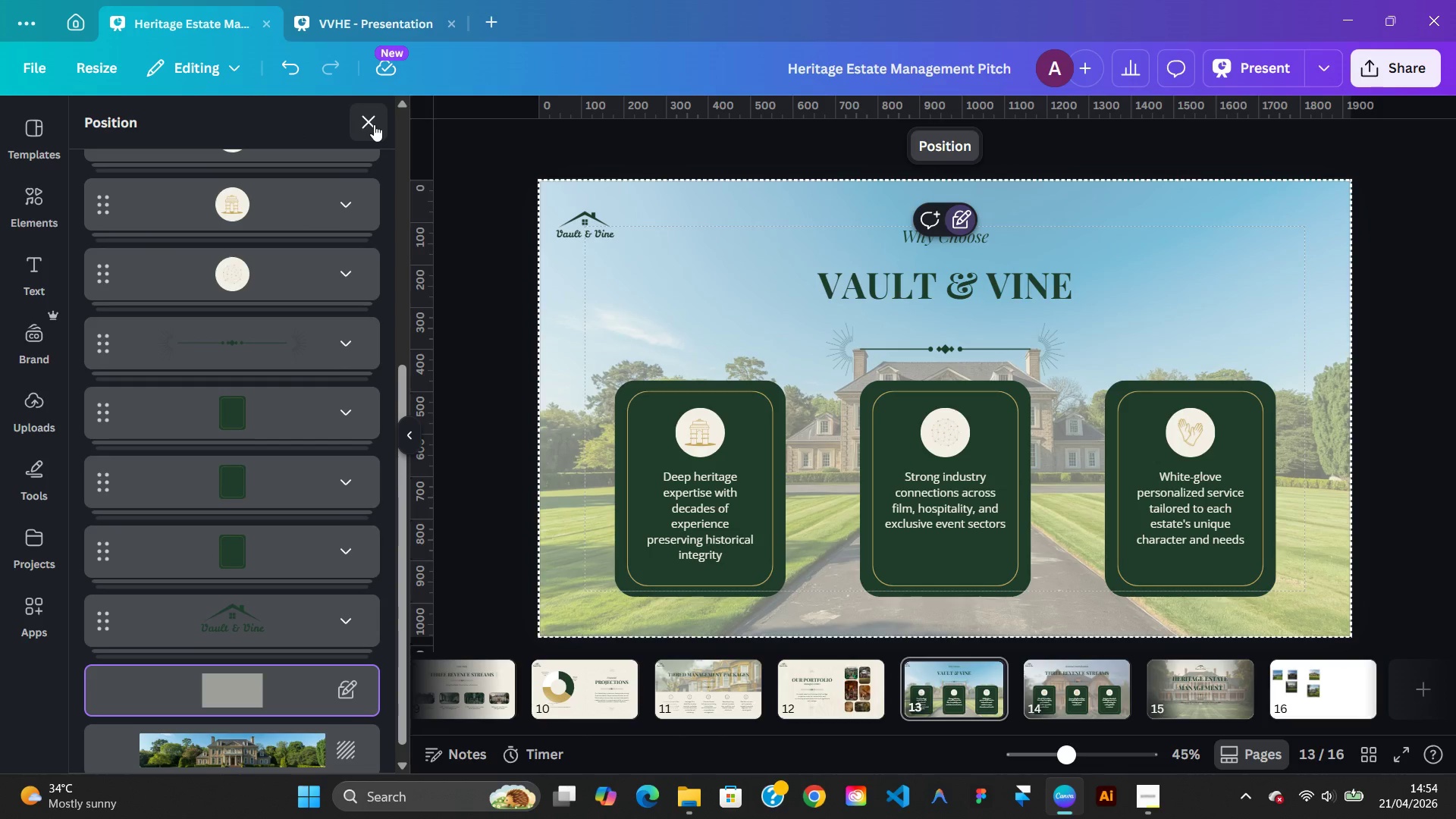 
left_click([375, 8])
 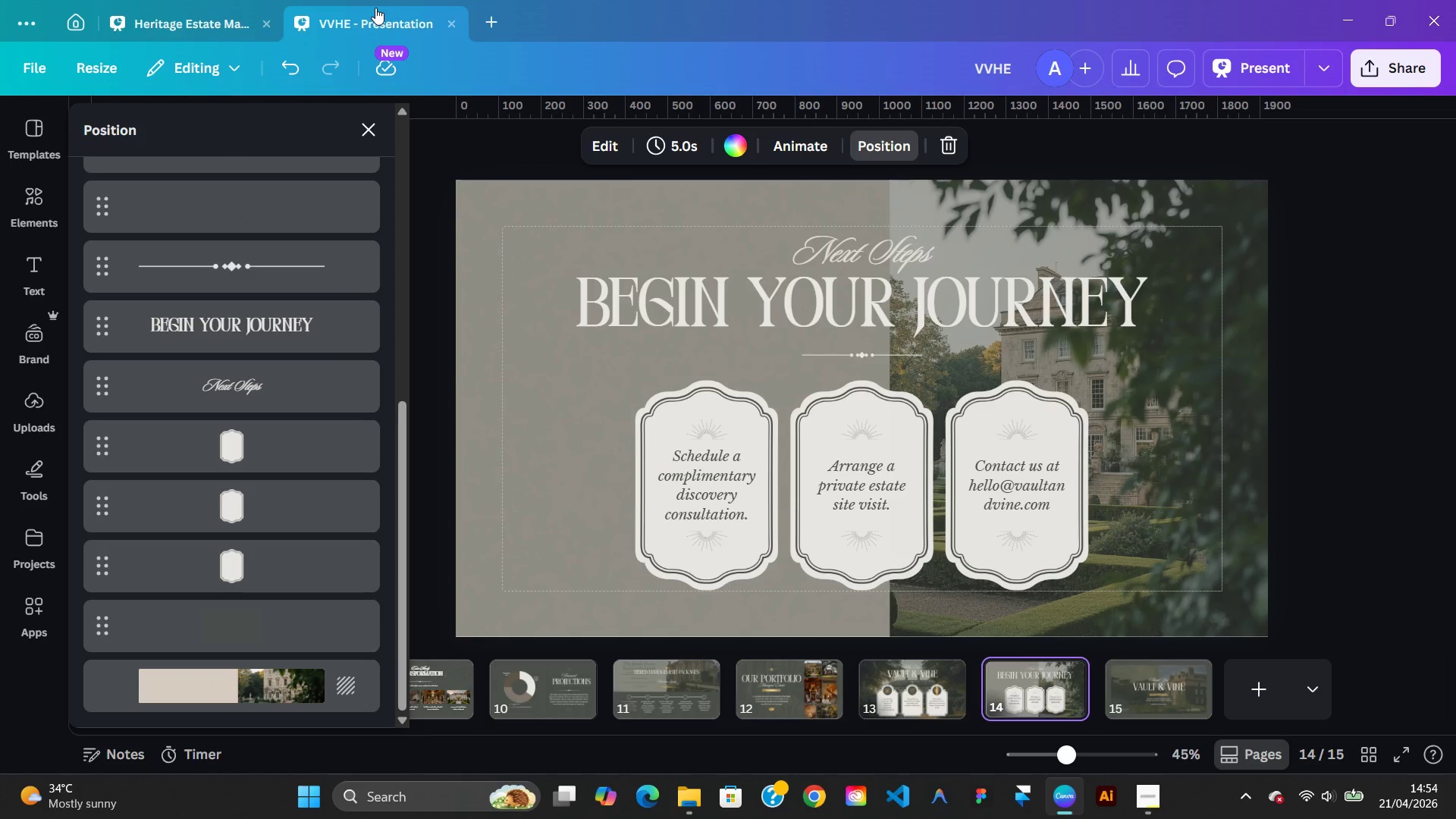 
left_click([167, 8])
 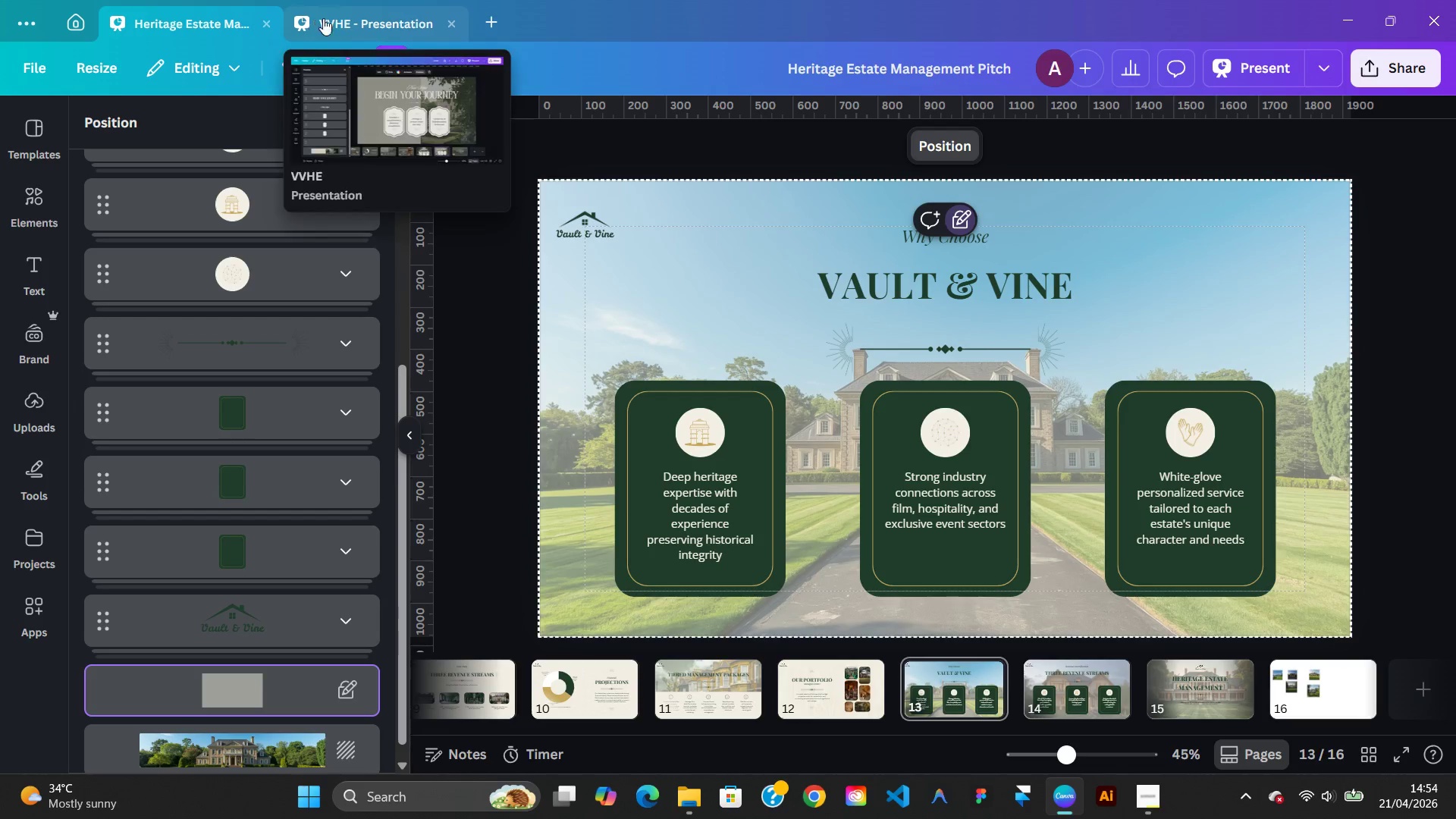 
left_click([342, 19])
 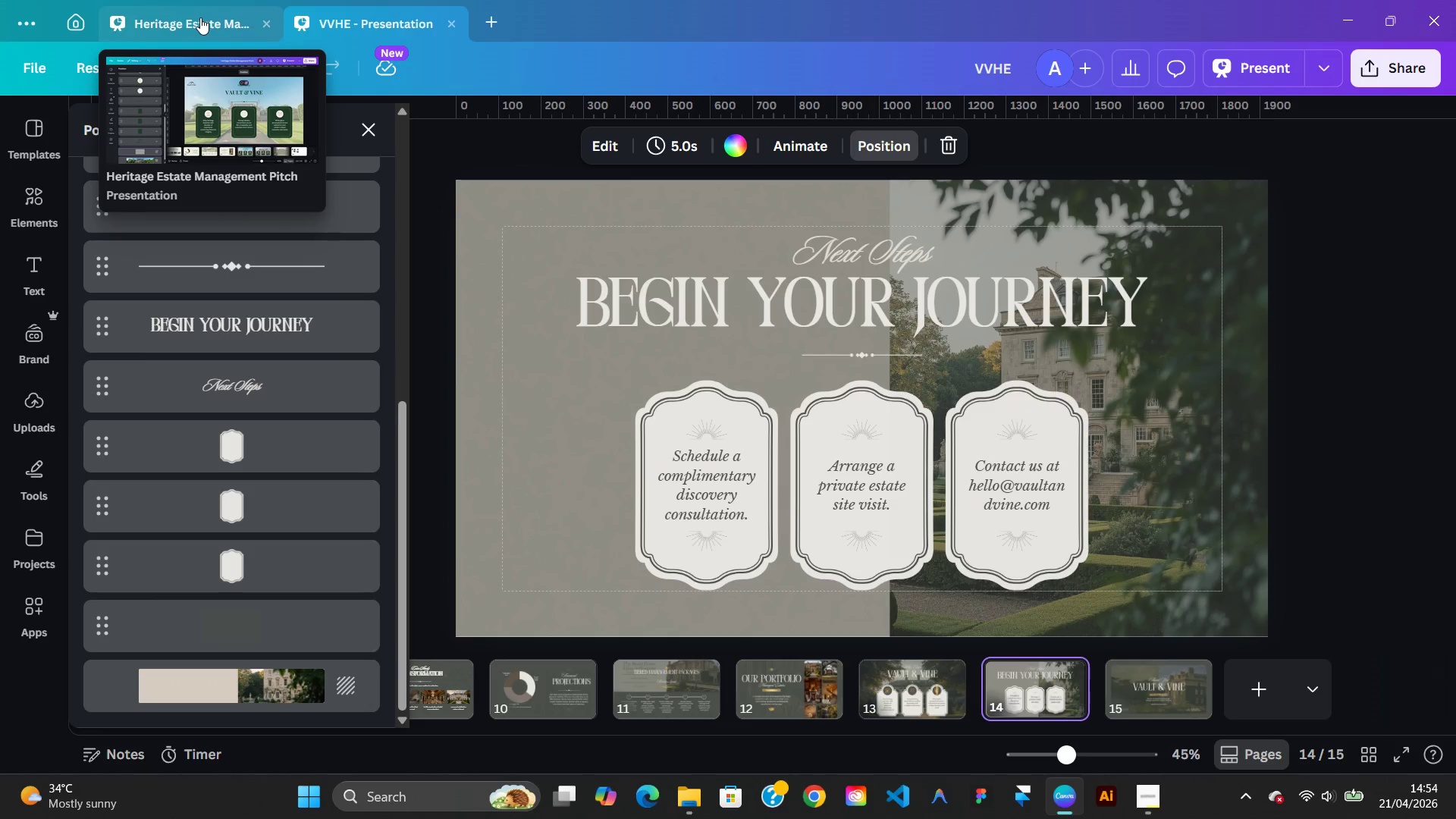 
left_click([200, 17])
 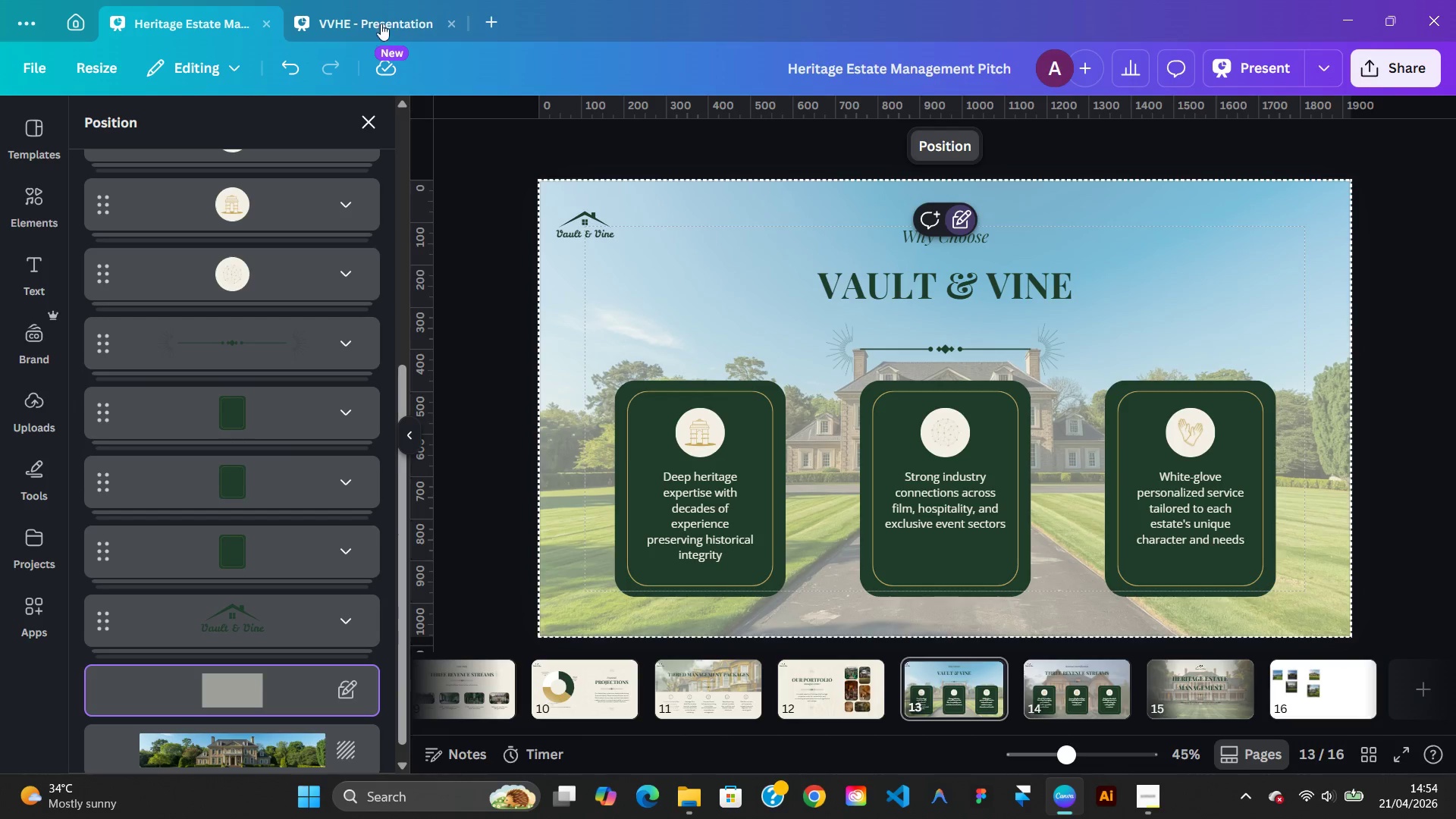 
left_click([372, 21])
 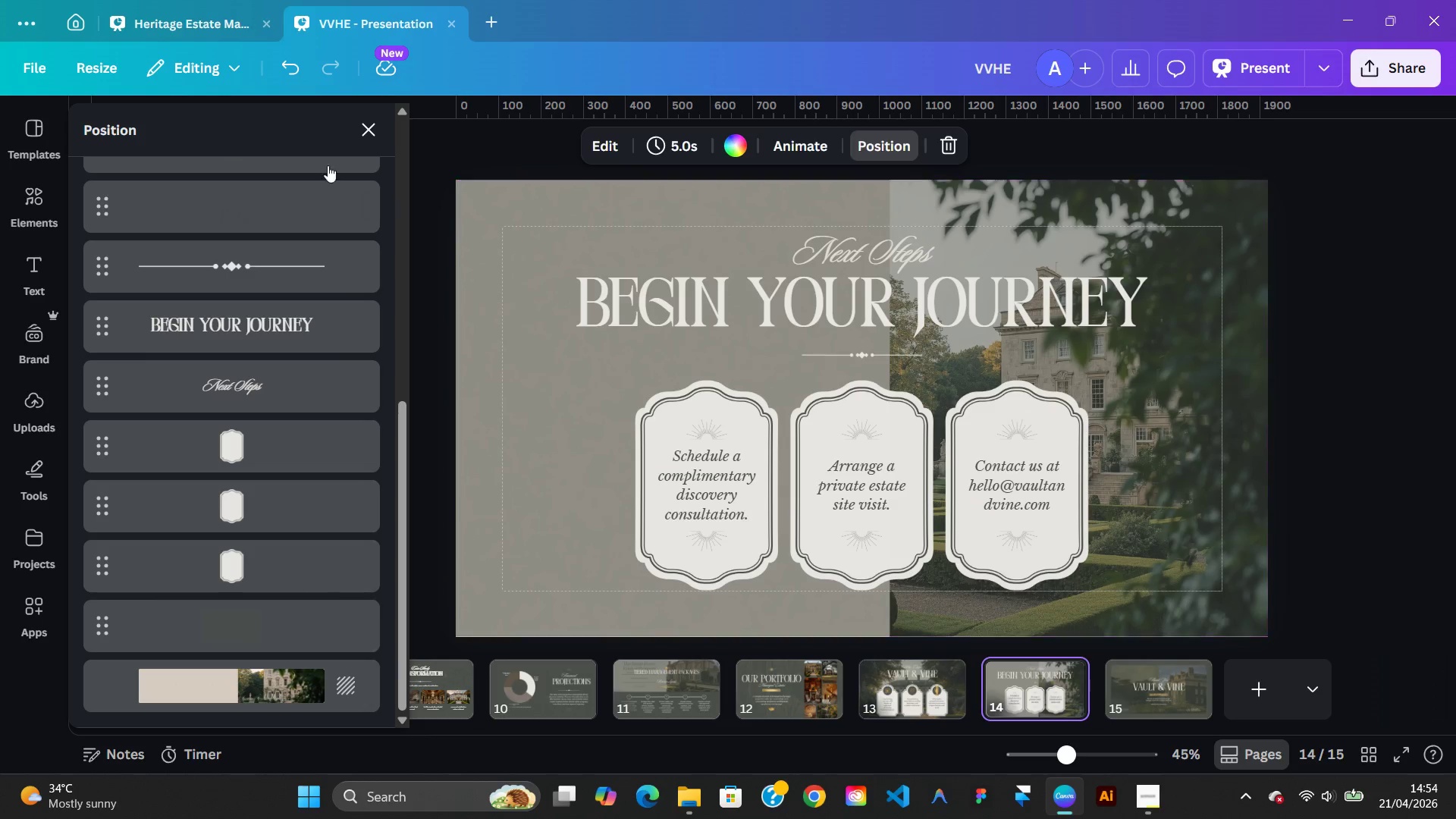 
left_click([216, 20])
 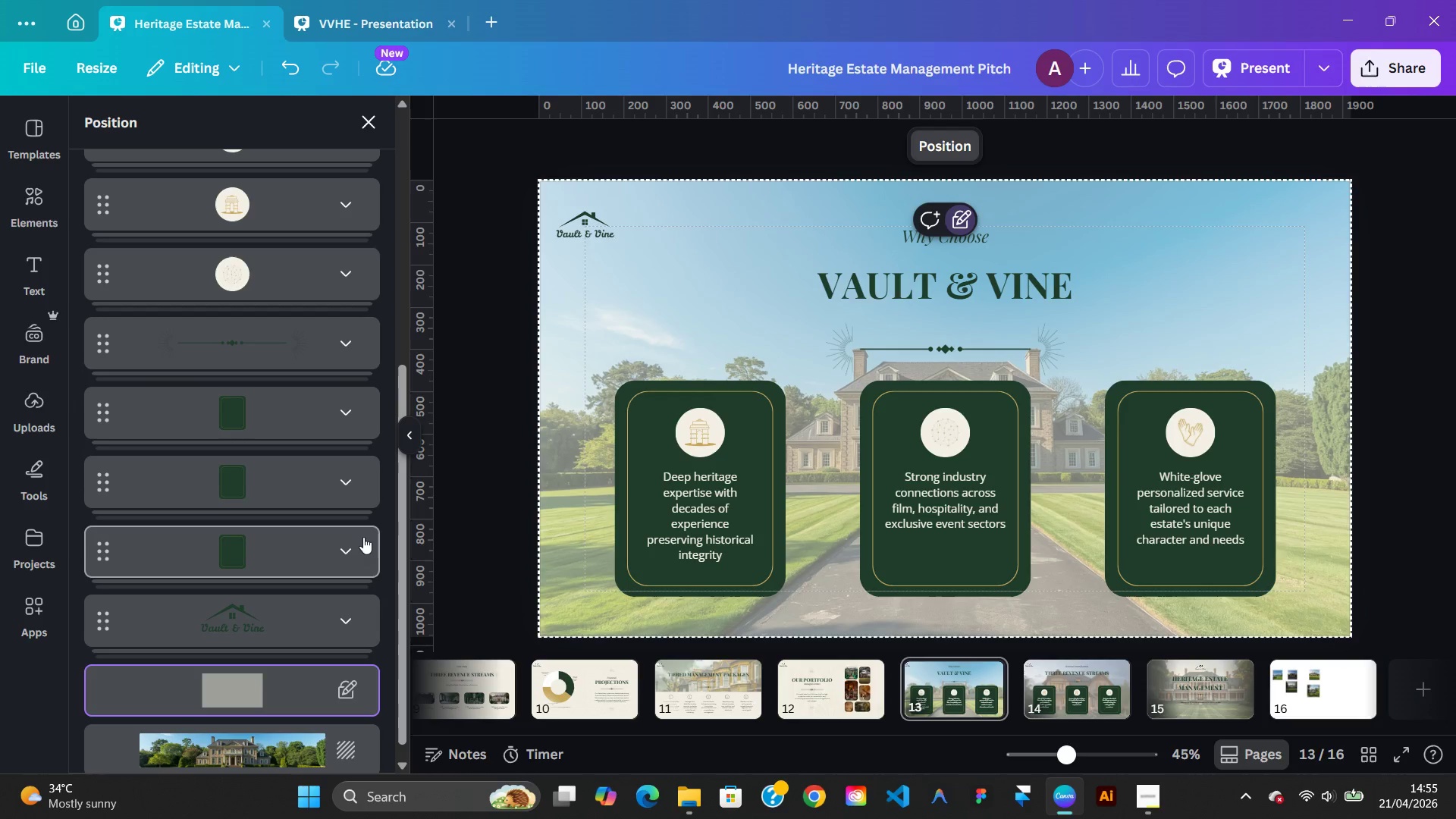 
left_click([287, 745])
 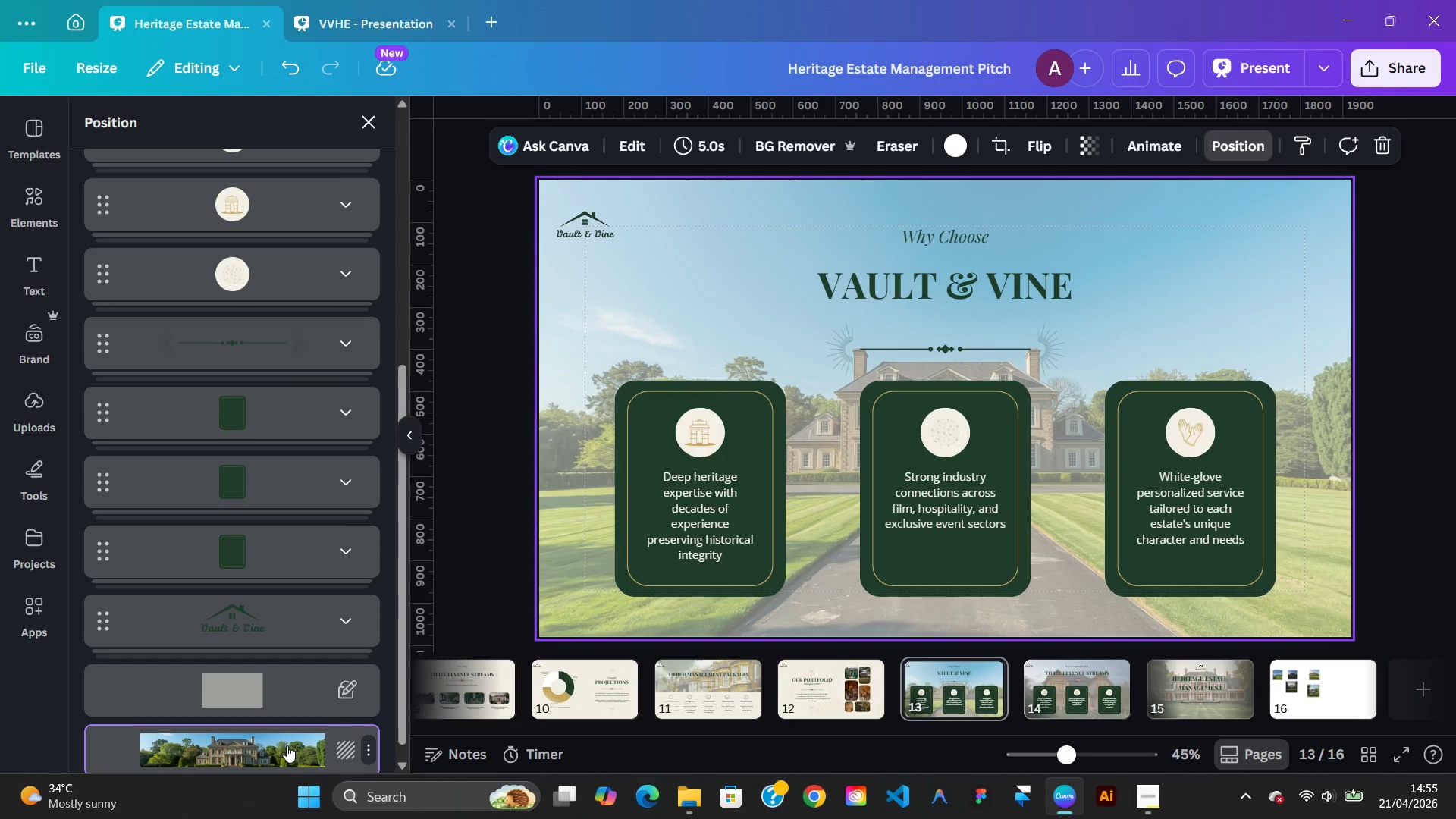 
right_click([287, 745])
 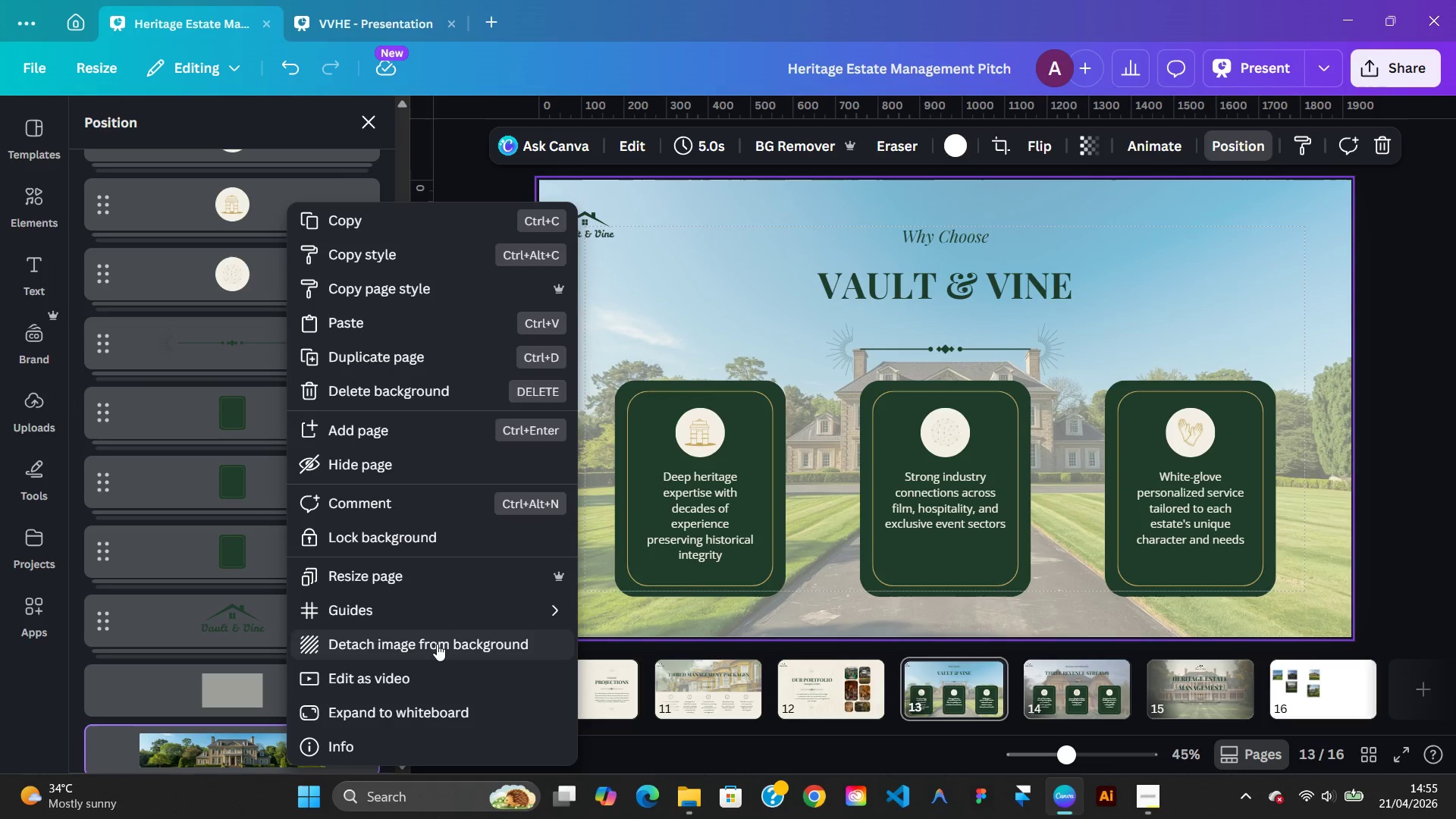 
left_click([437, 644])
 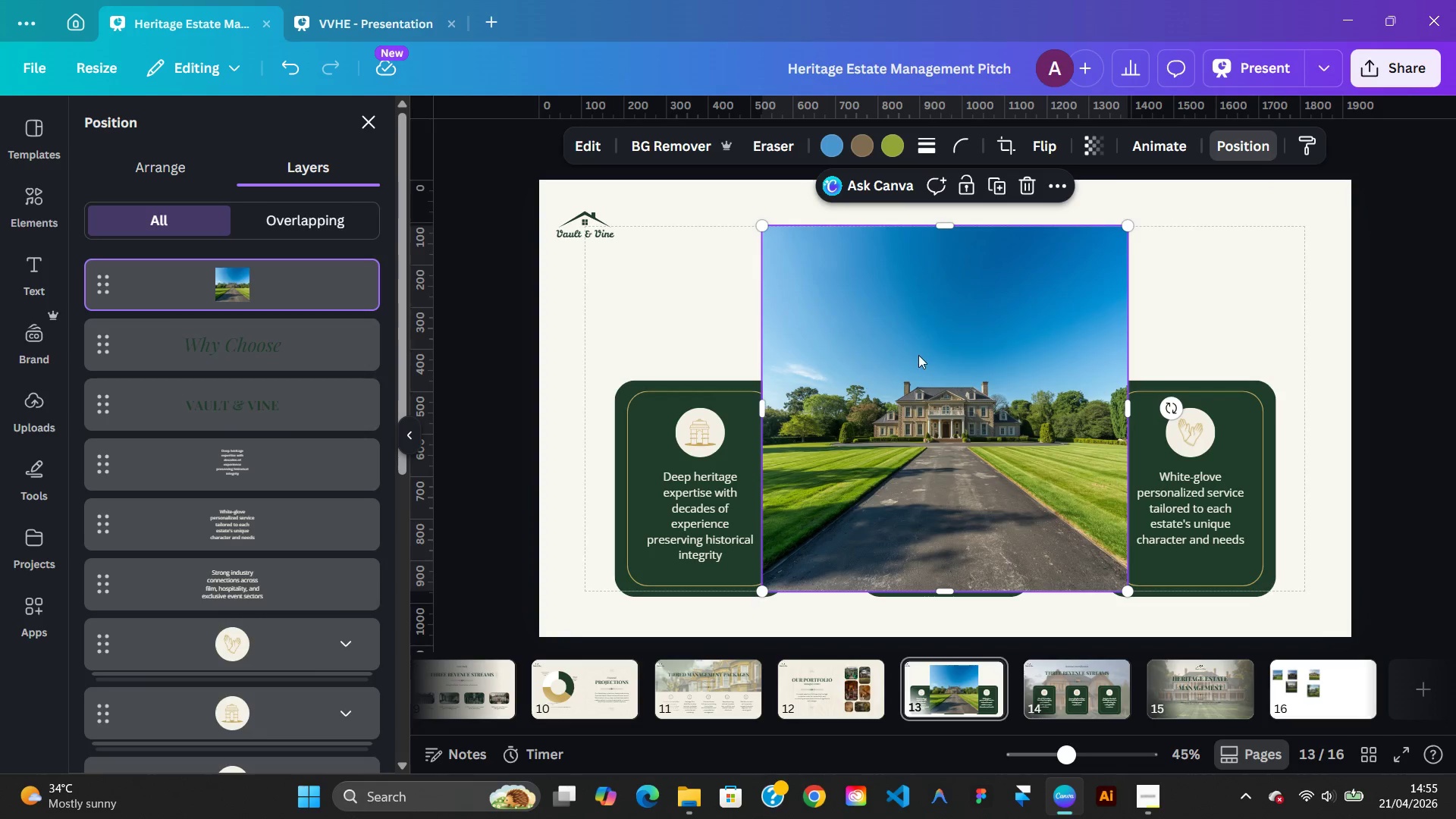 
left_click_drag(start_coordinate=[918, 355], to_coordinate=[1141, 314])
 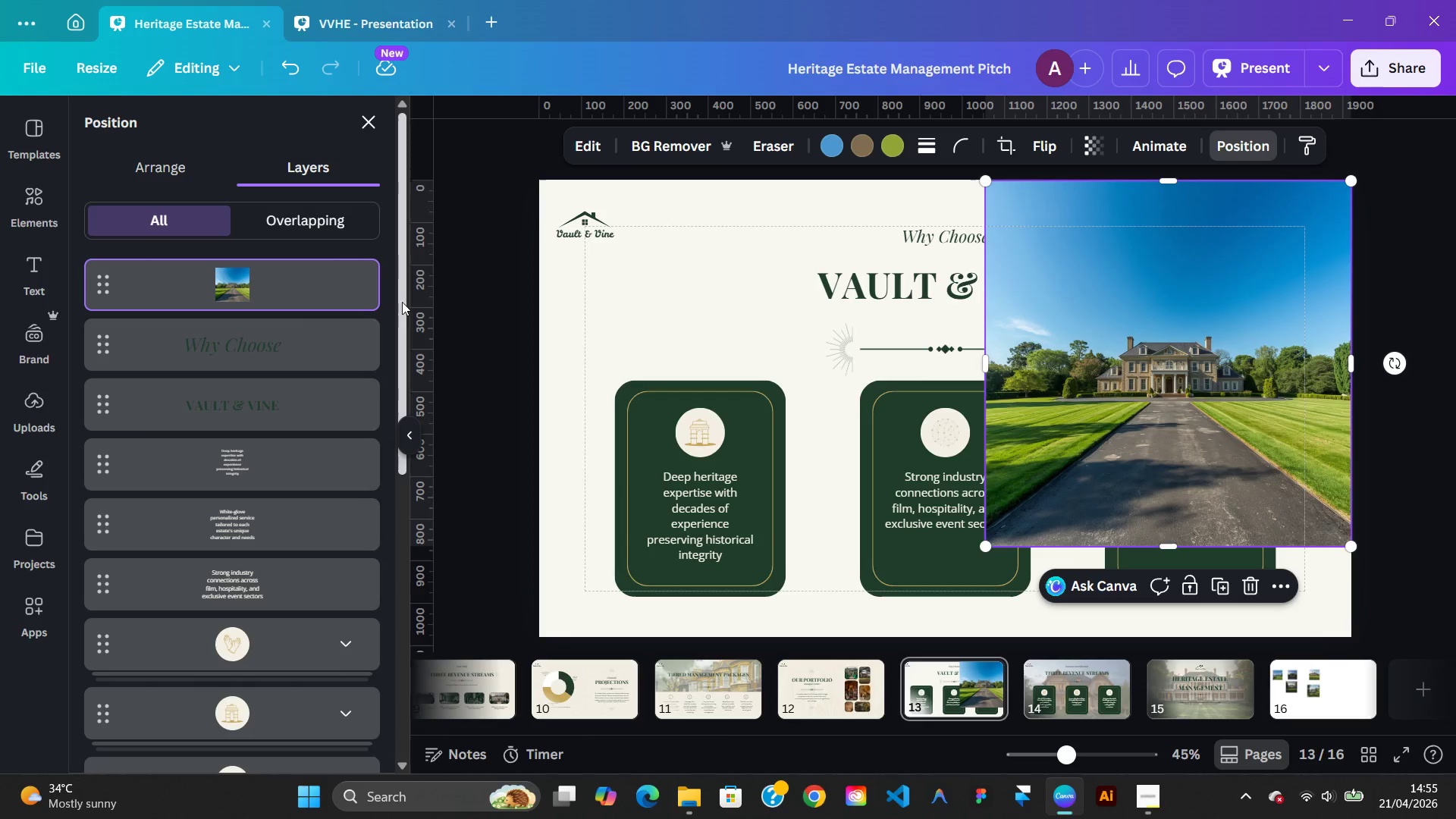 
left_click_drag(start_coordinate=[303, 301], to_coordinate=[318, 725])
 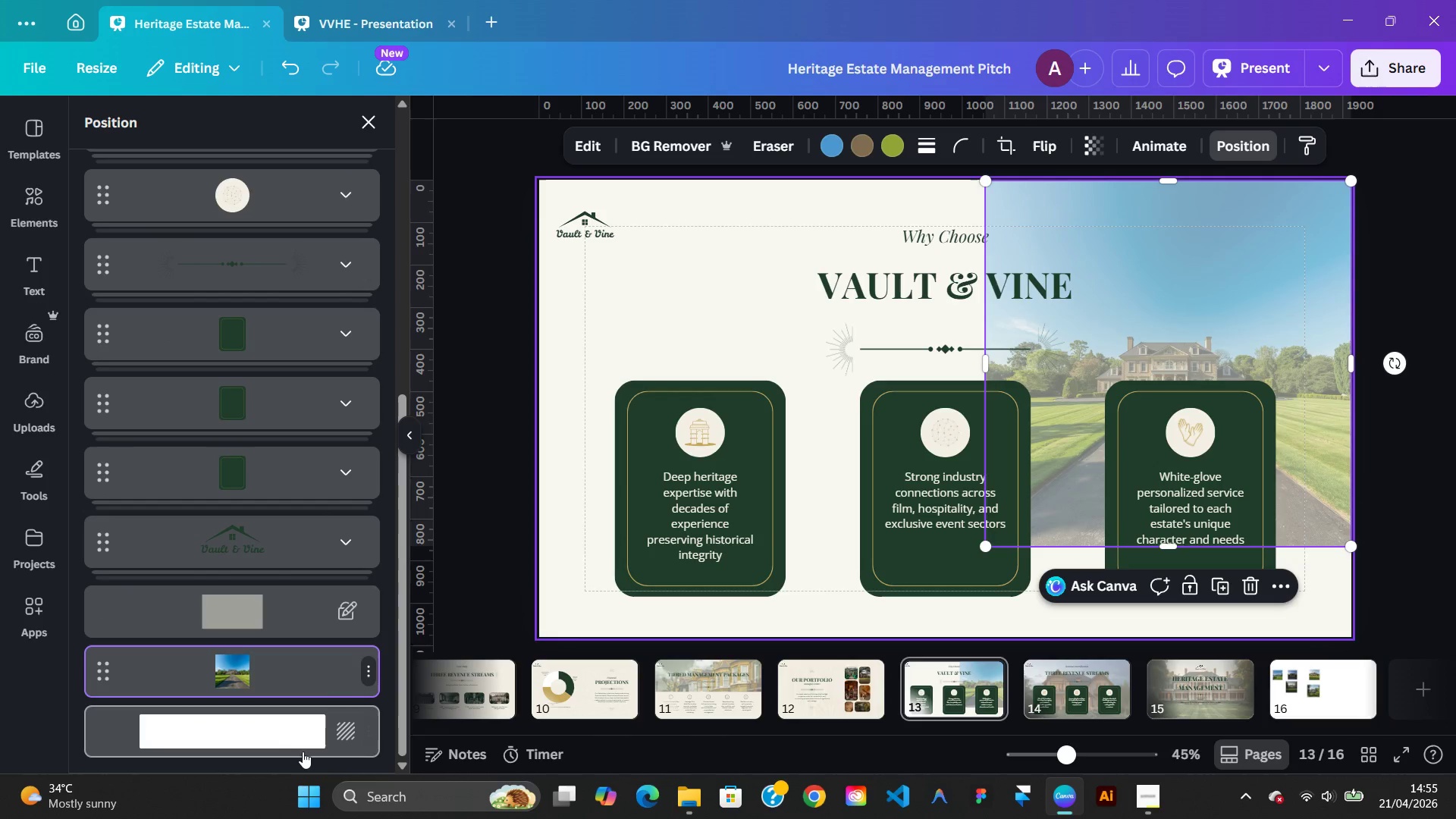 
left_click([284, 737])
 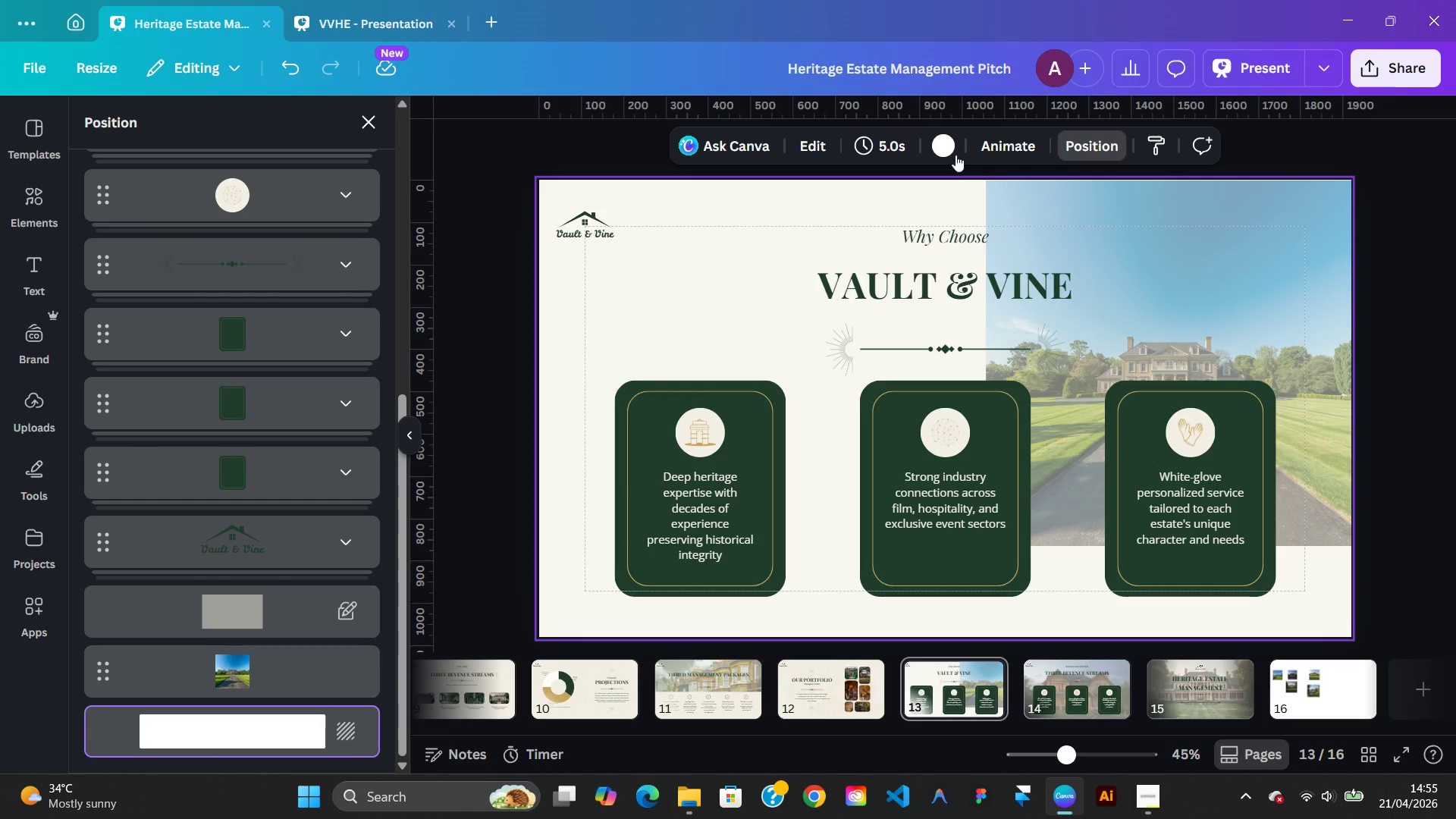 
left_click([949, 150])
 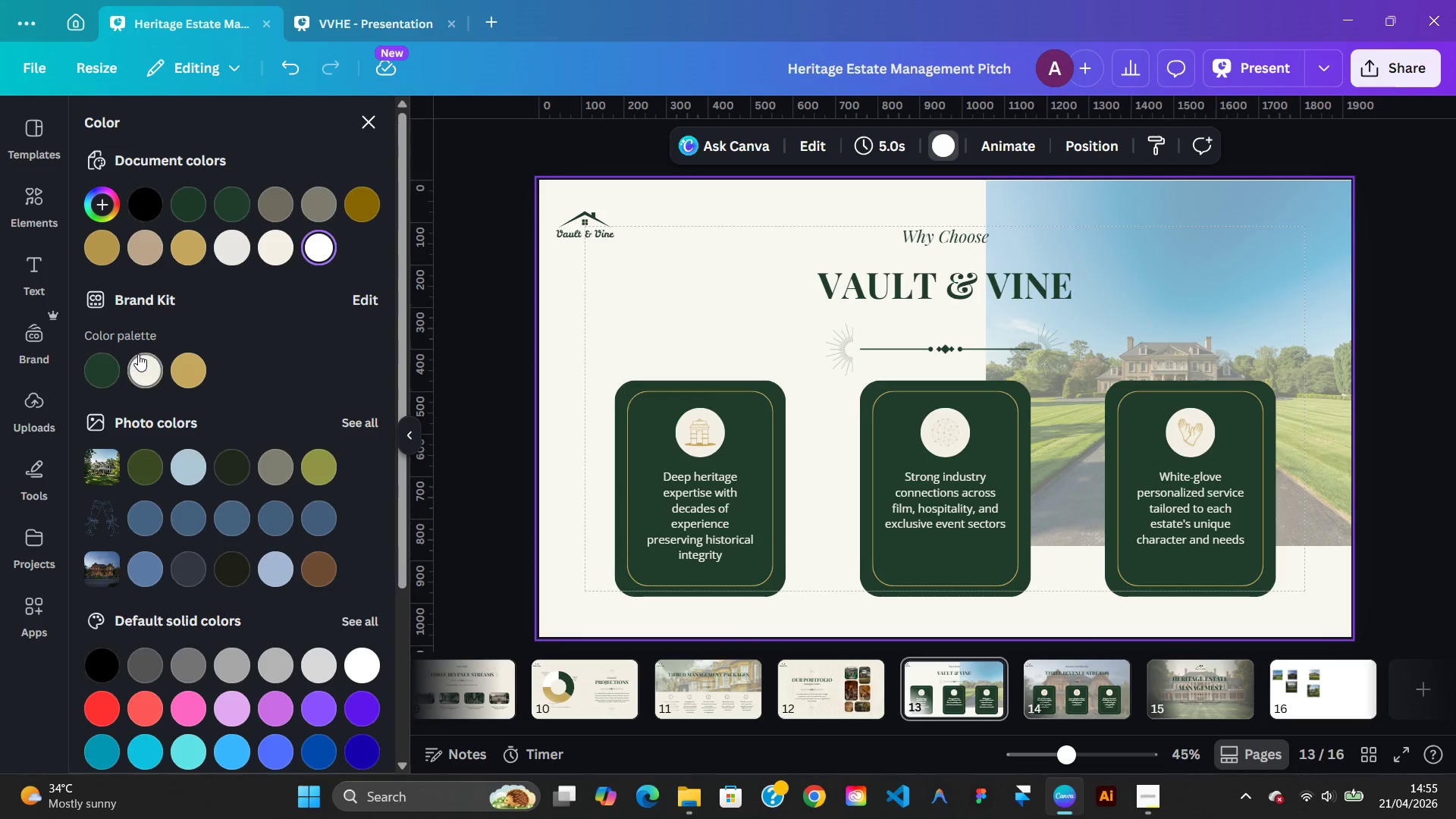 
left_click([140, 362])
 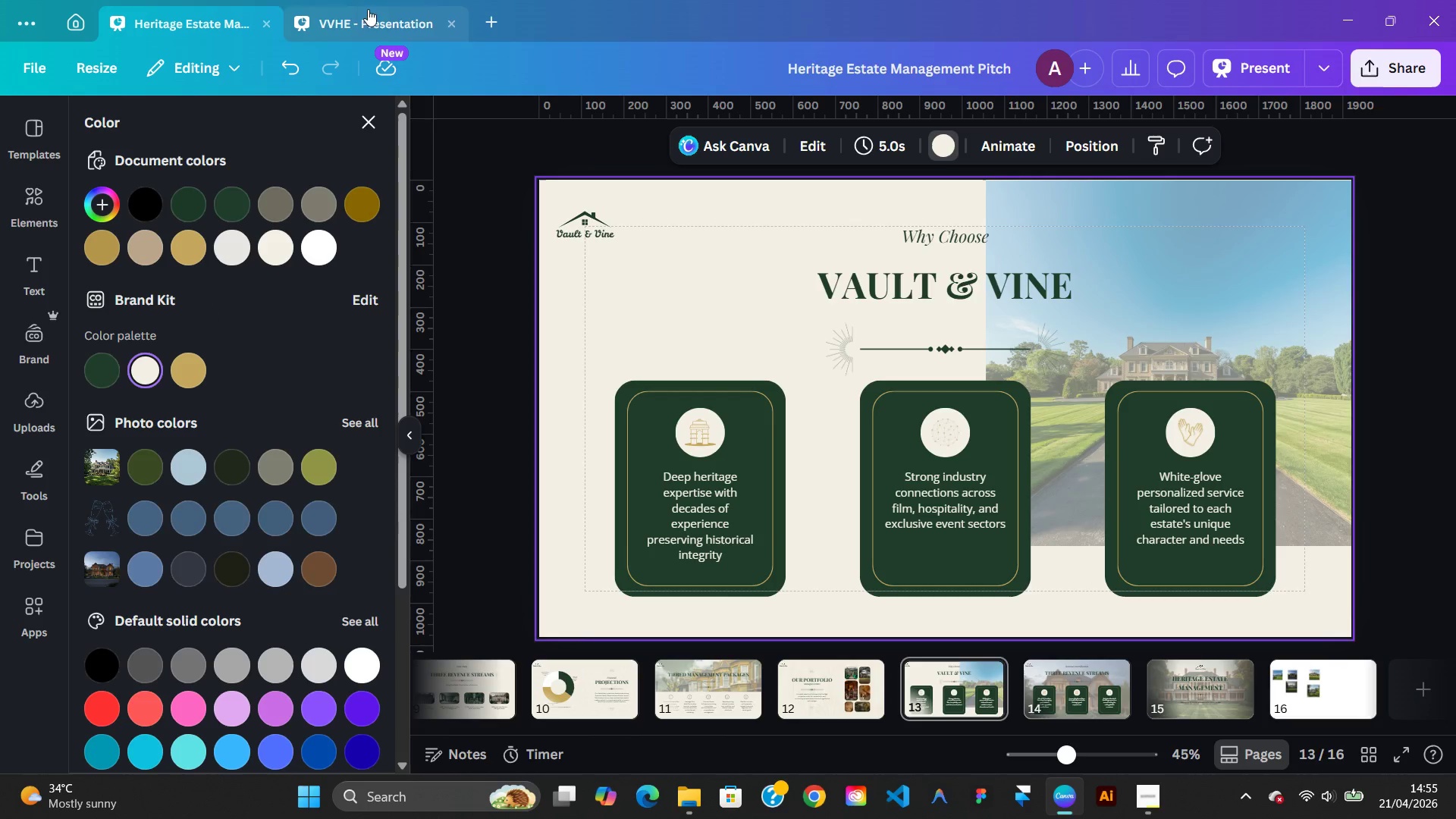 
left_click([494, 165])
 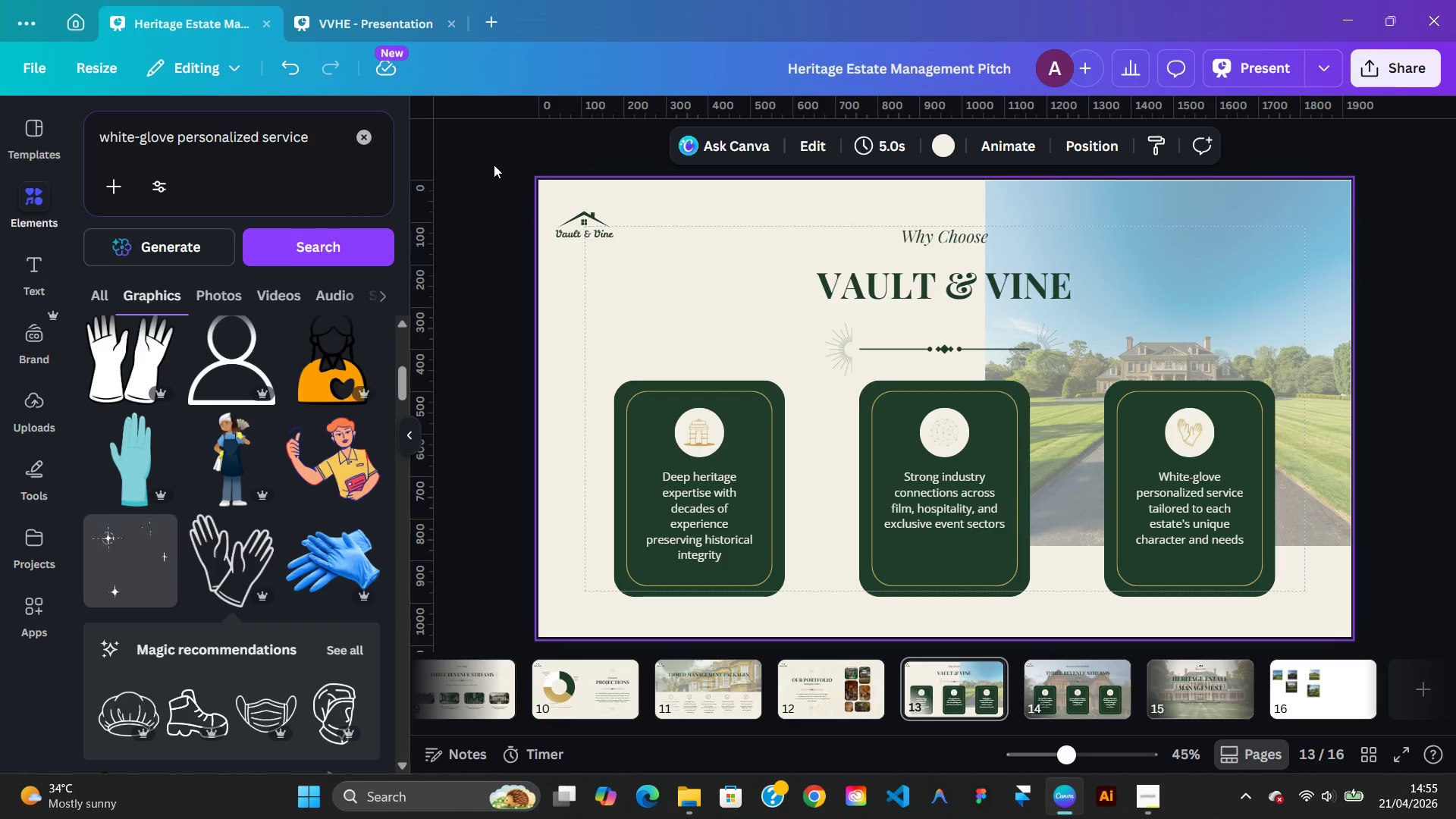 
left_click([494, 165])
 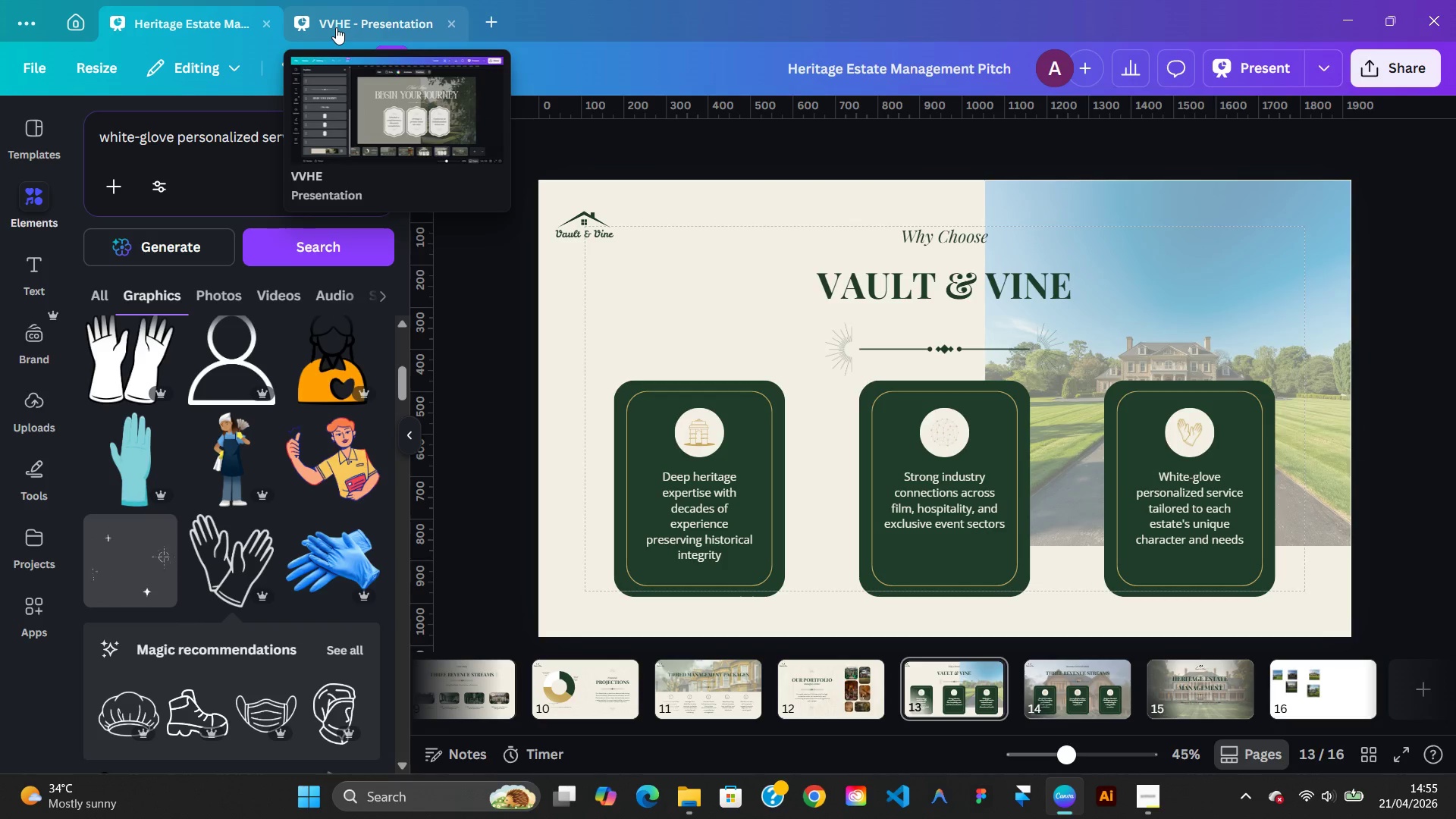 
left_click([336, 27])
 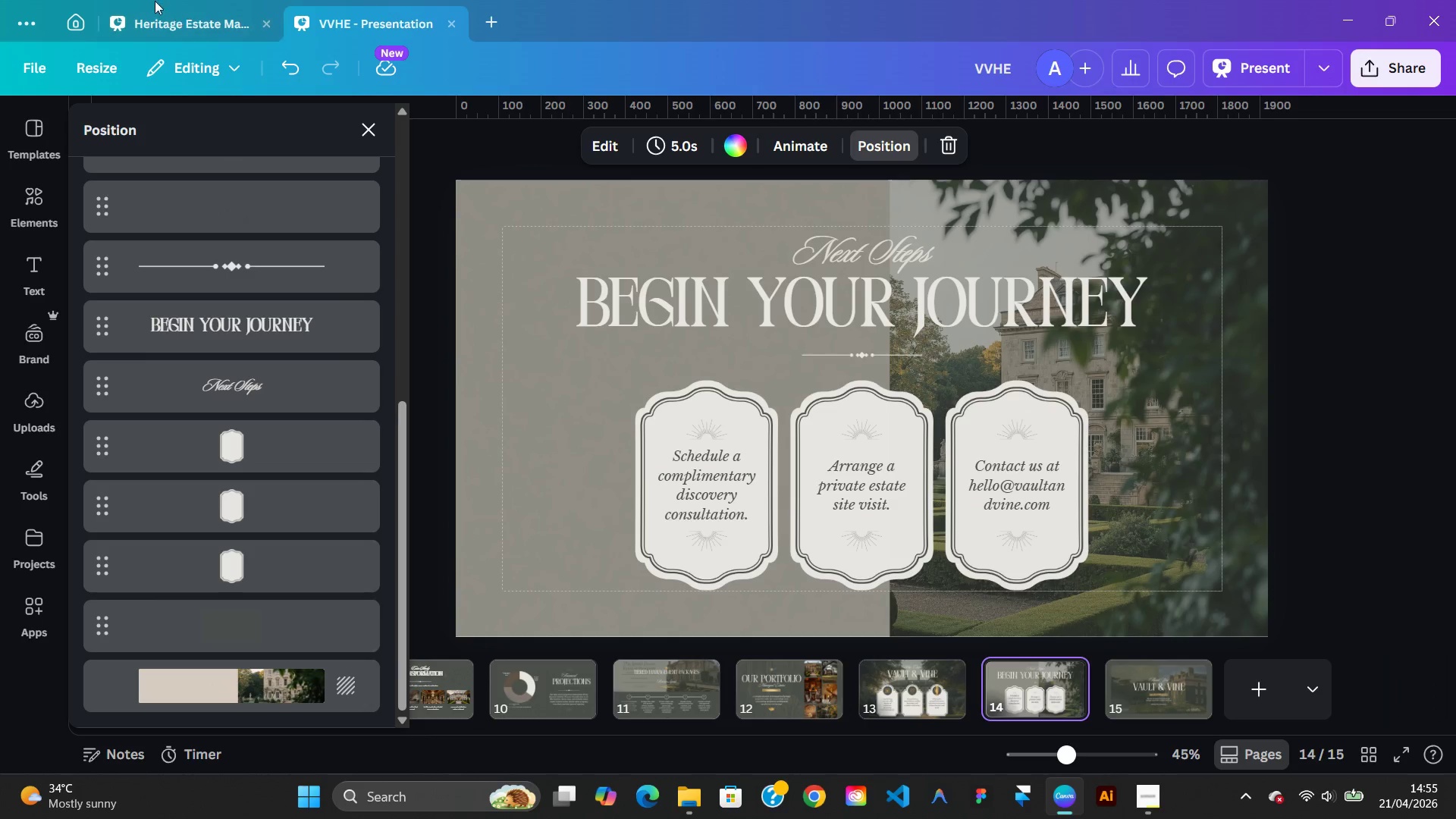 
left_click([172, 23])
 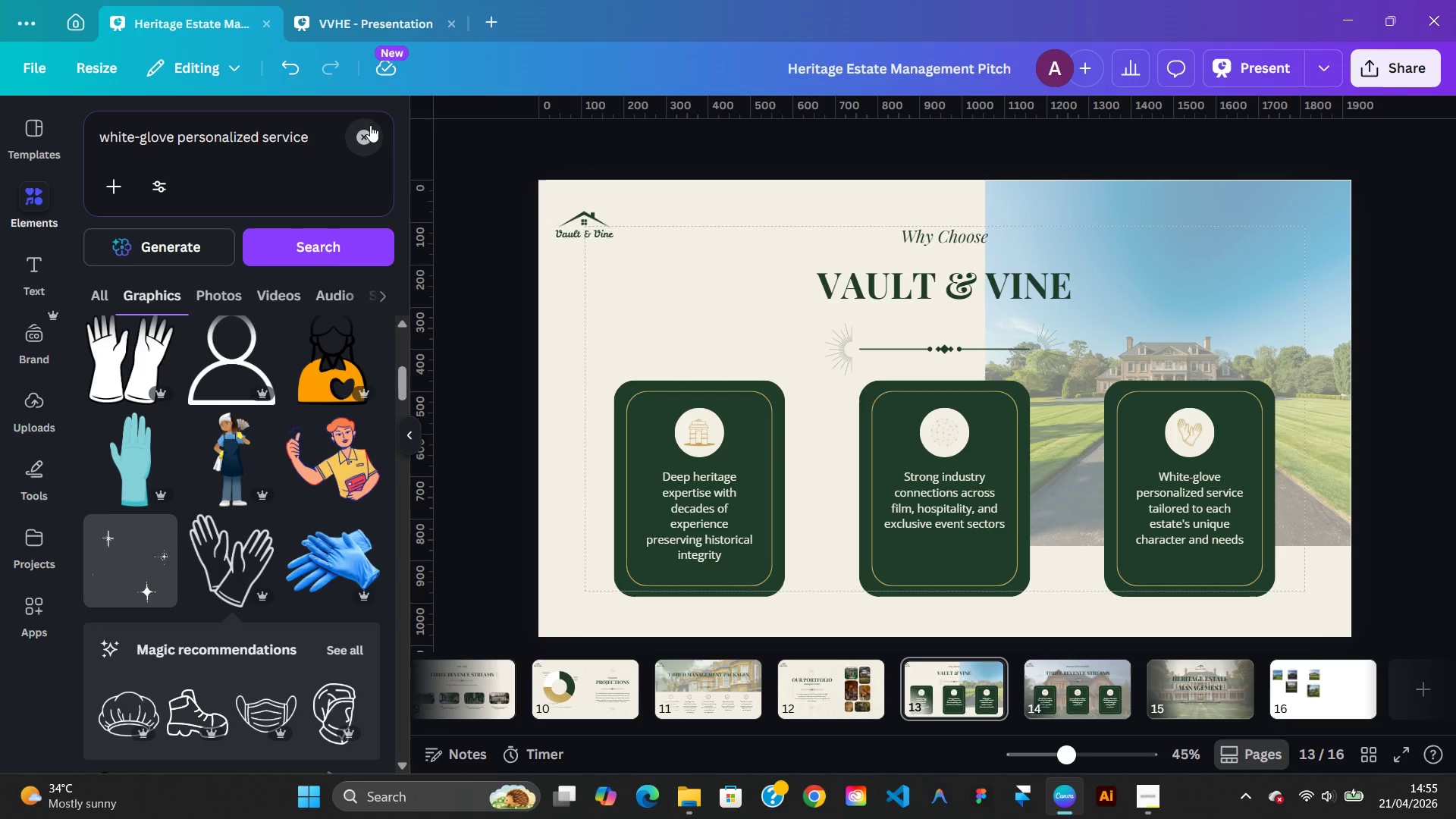 
left_click([370, 128])
 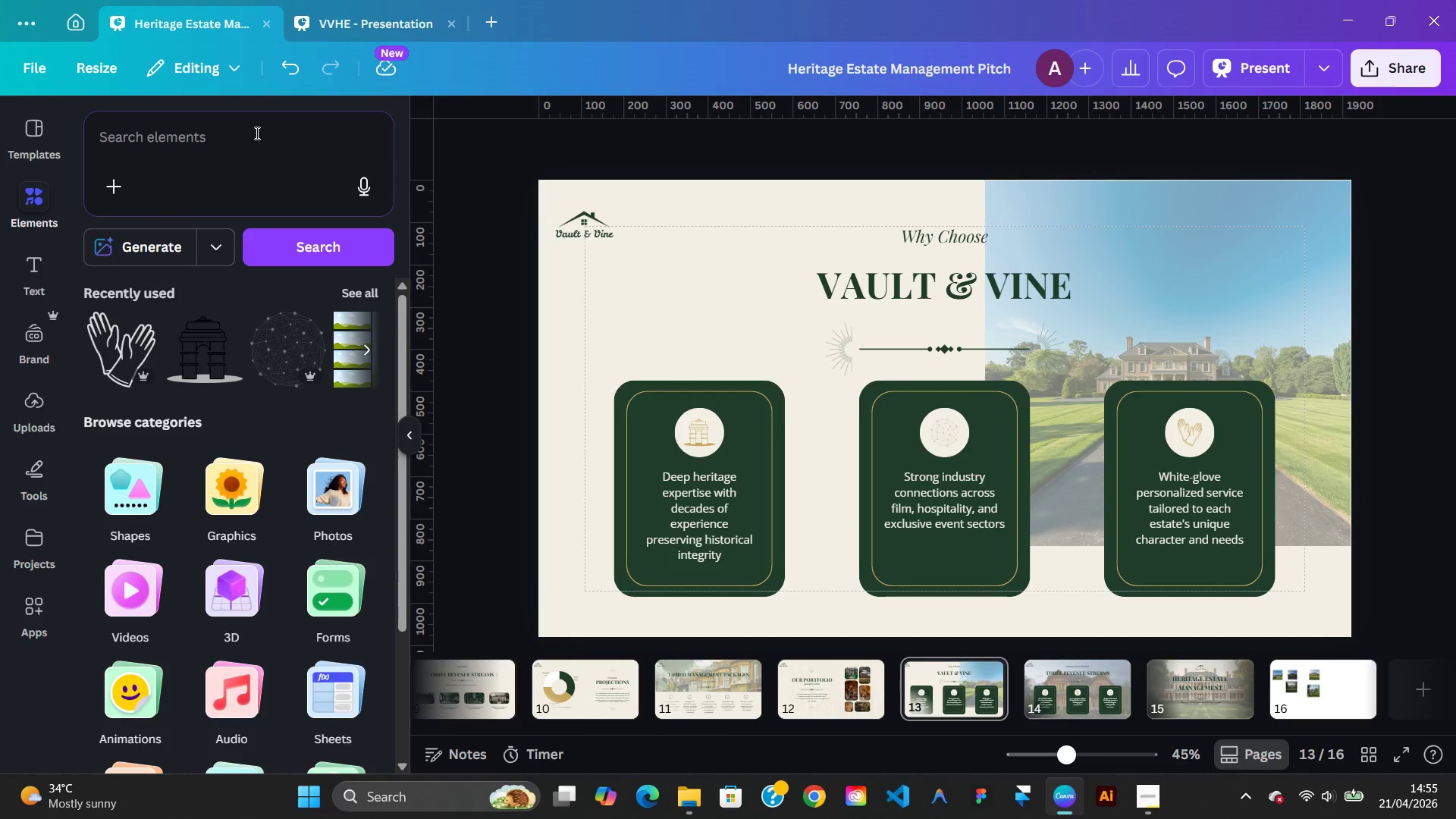 
left_click([255, 132])
 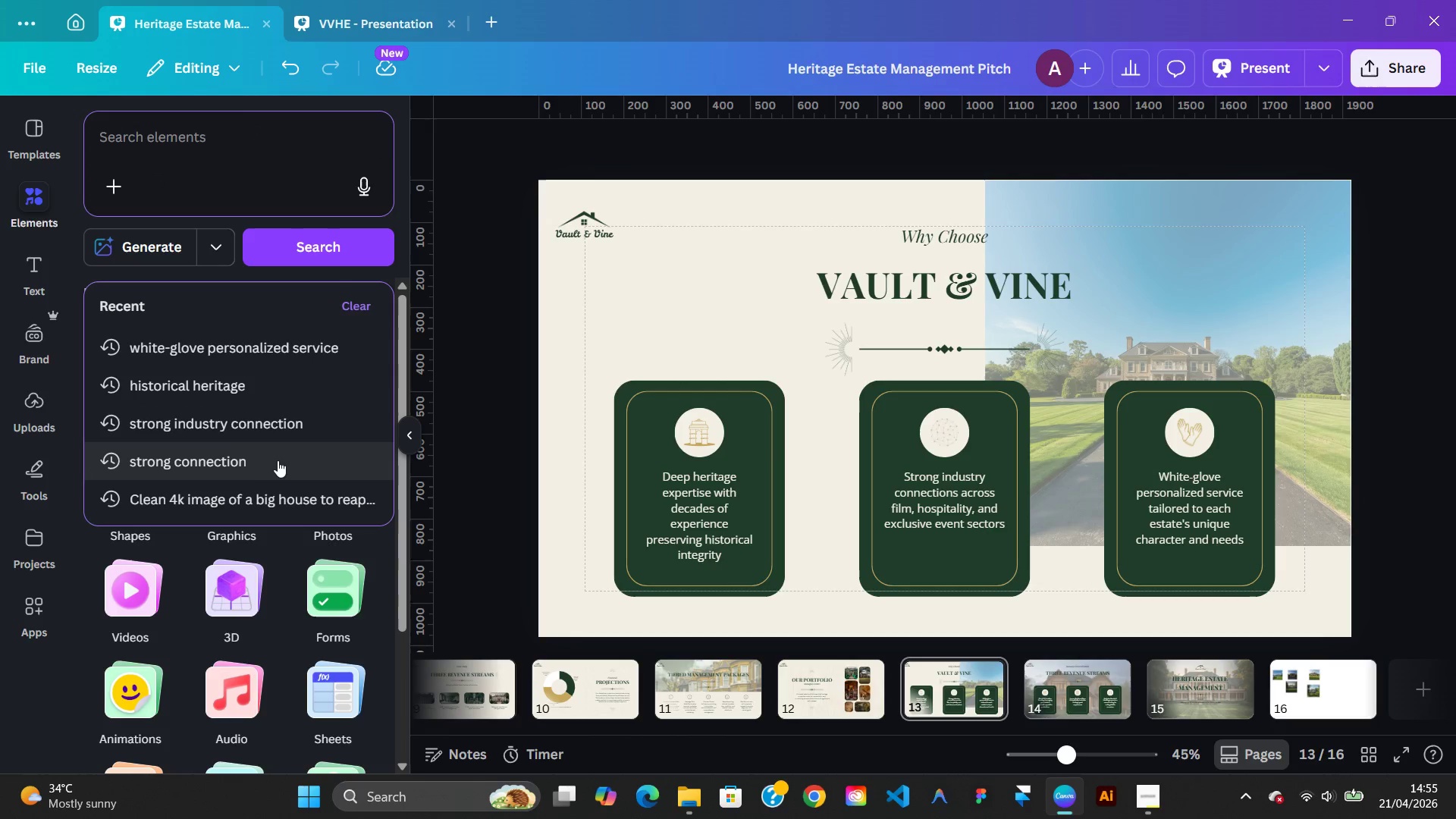 
left_click([283, 494])
 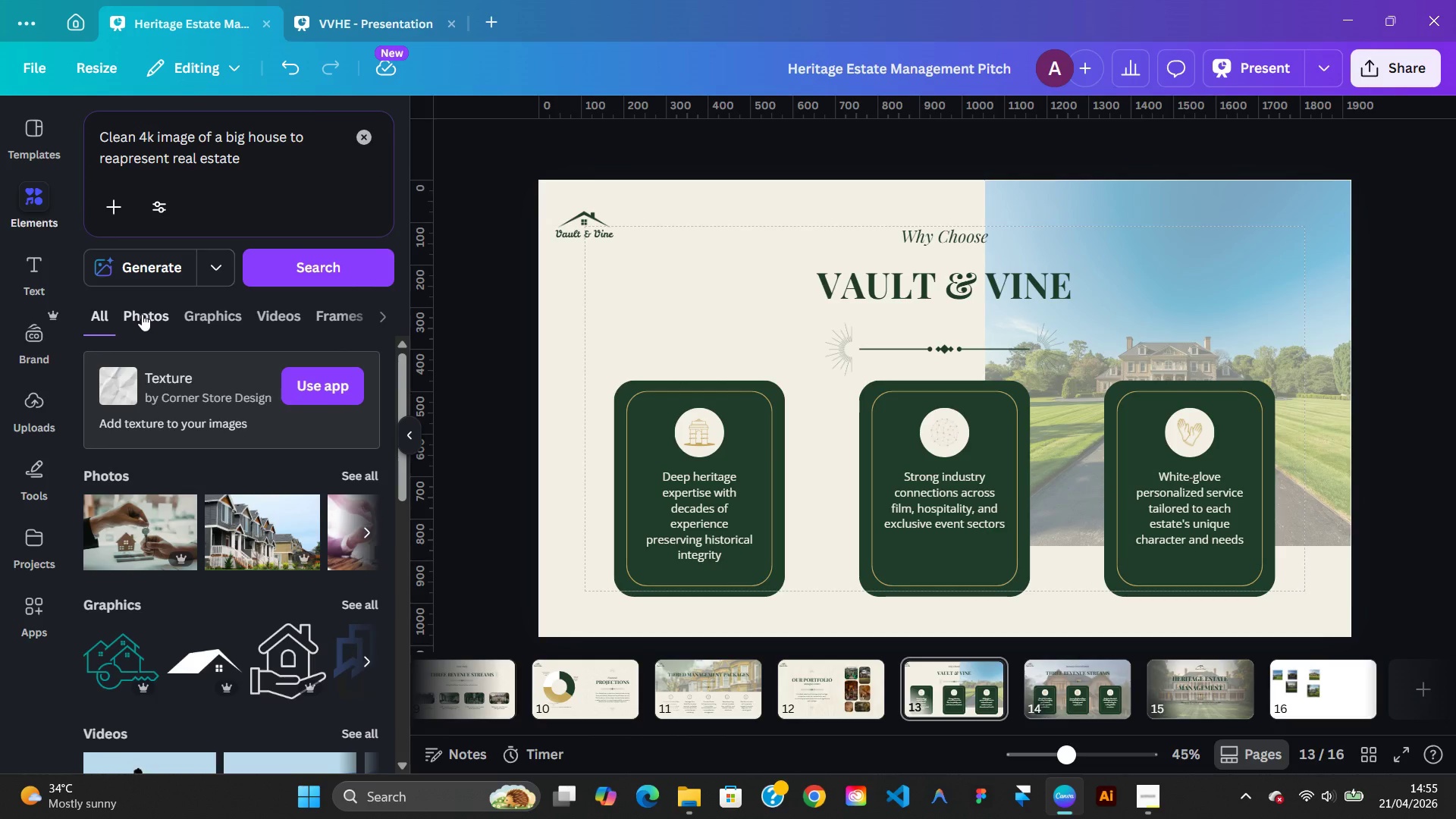 
wait(5.56)
 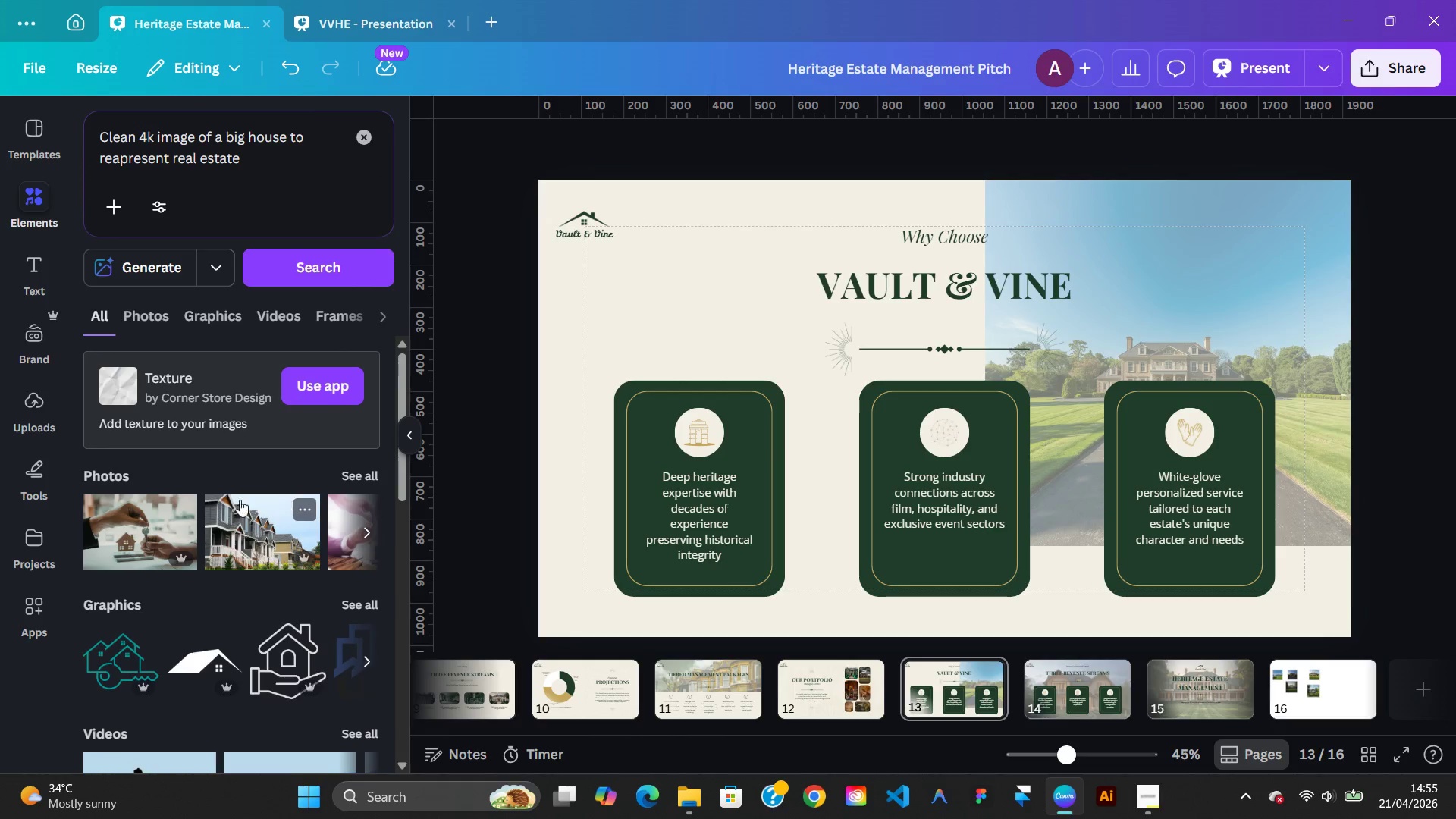 
left_click([134, 267])
 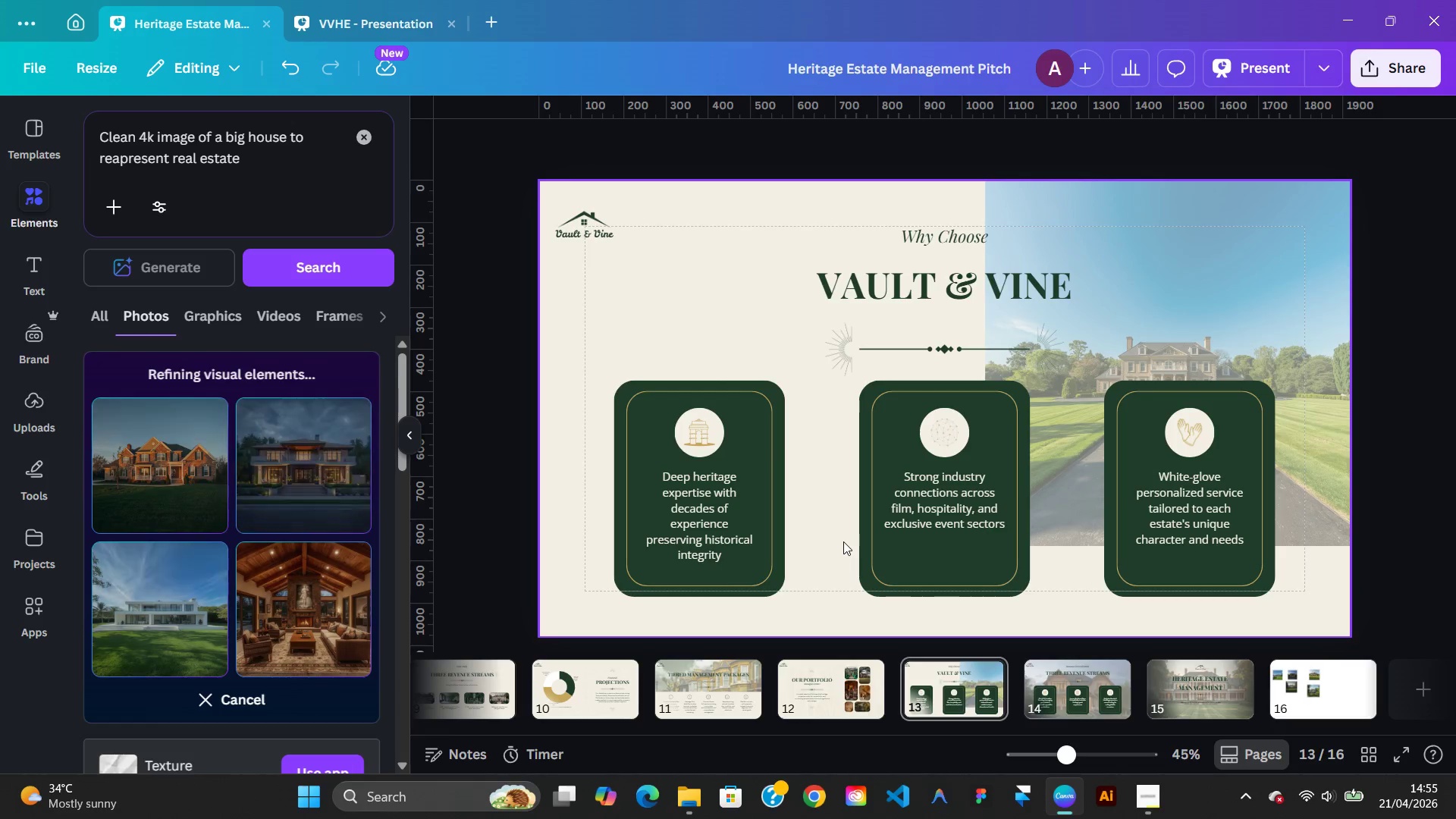 
wait(15.81)
 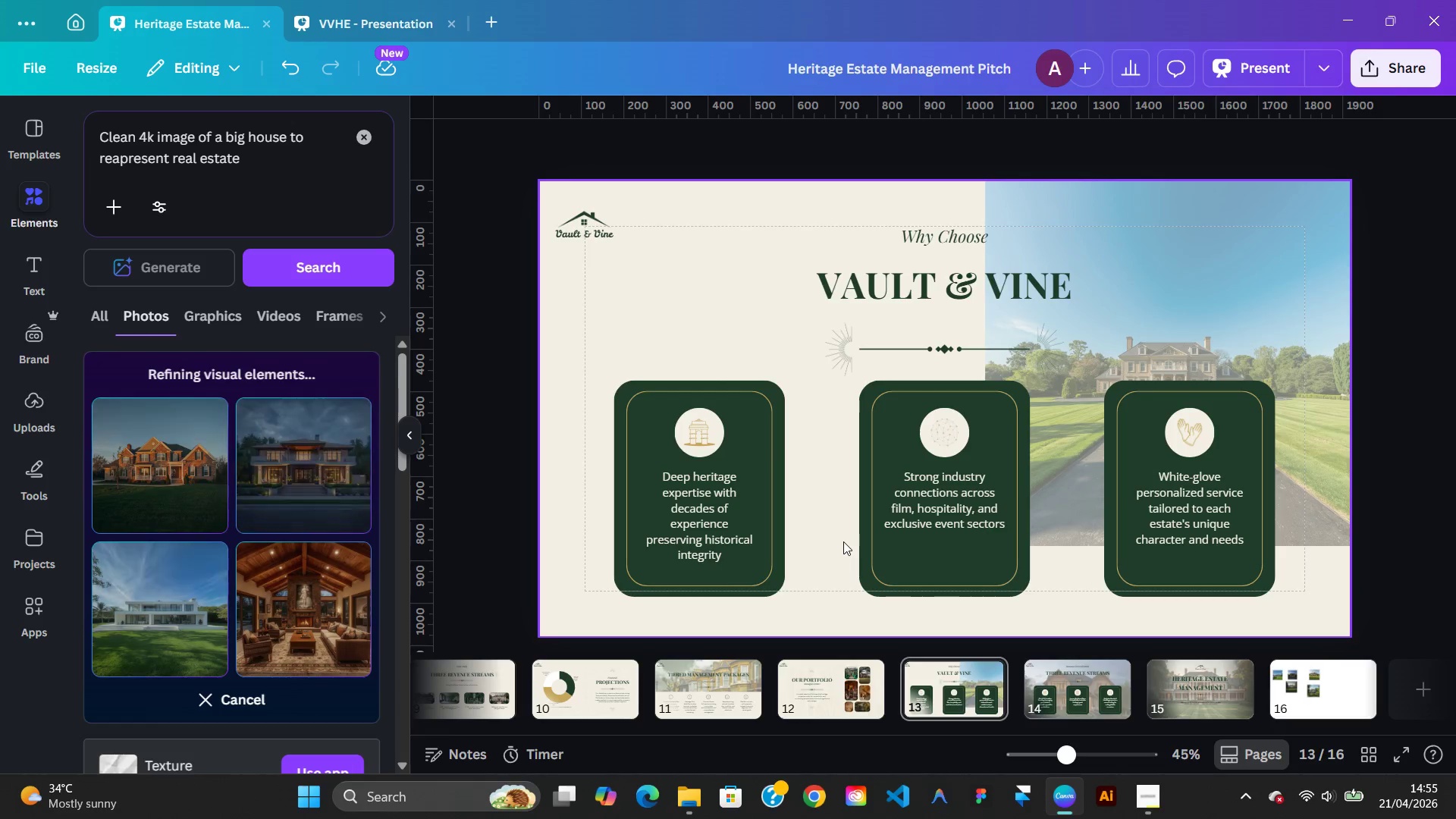 
left_click([172, 474])
 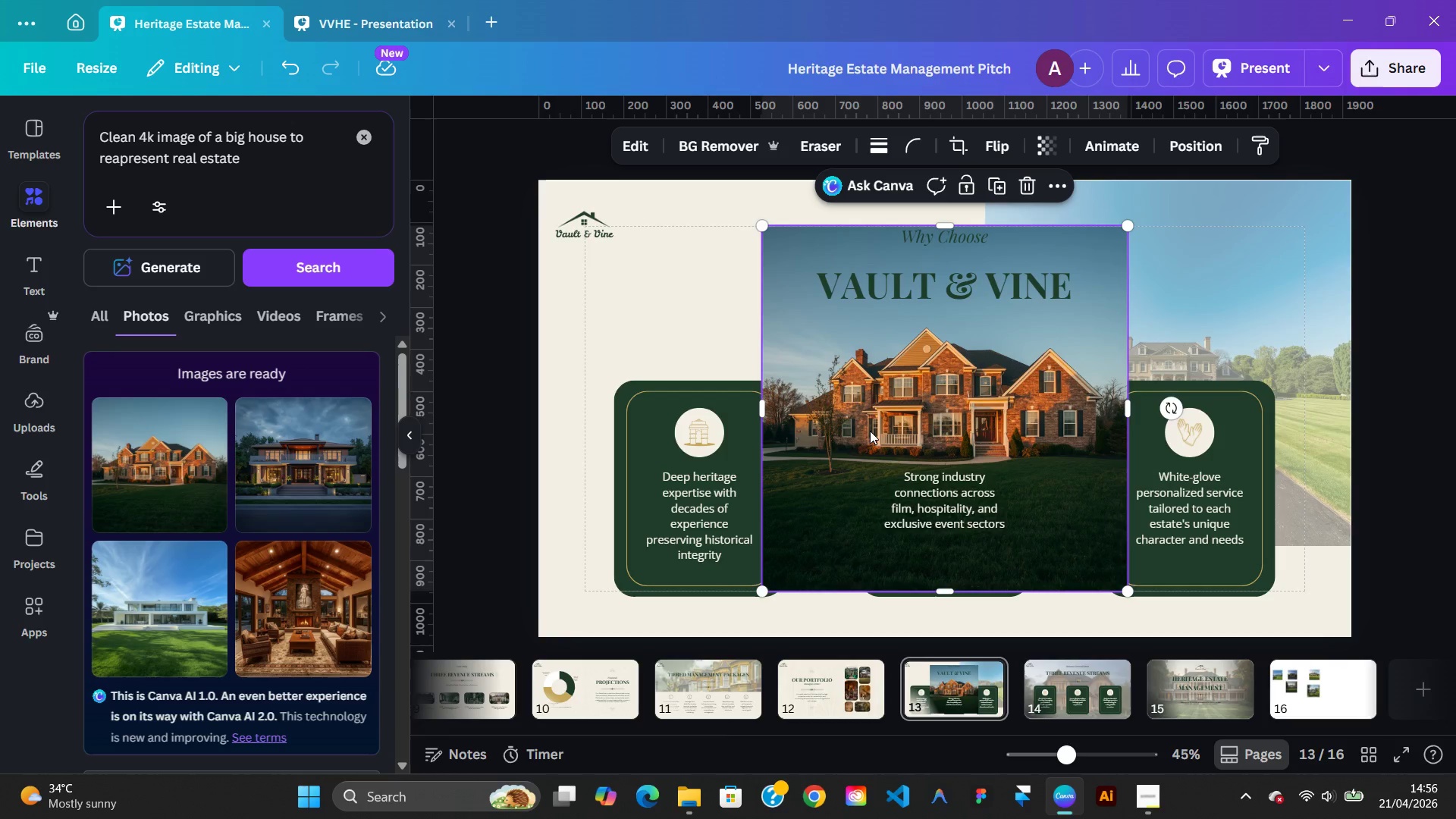 
wait(6.28)
 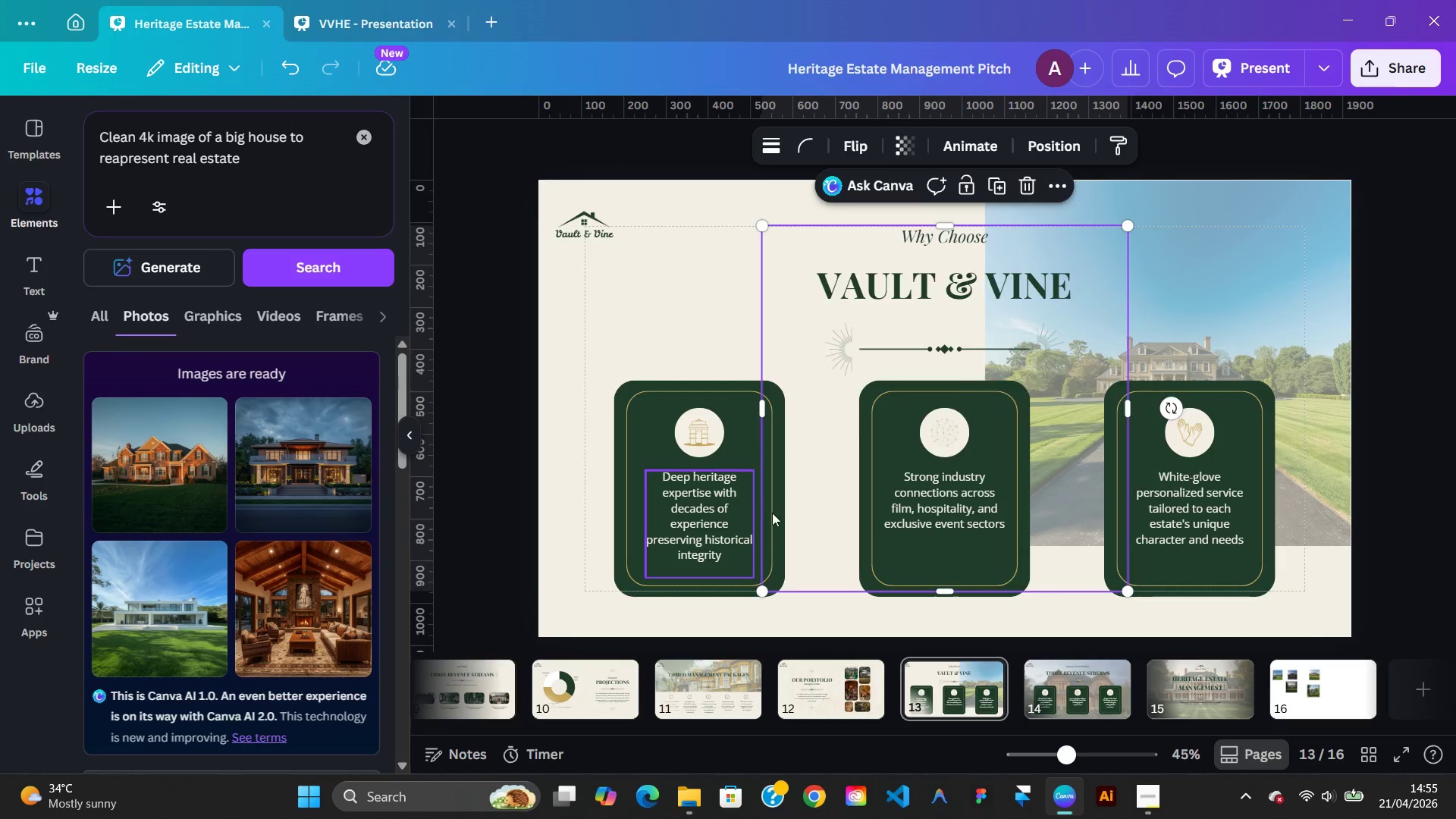 
left_click_drag(start_coordinate=[870, 431], to_coordinate=[730, 435])
 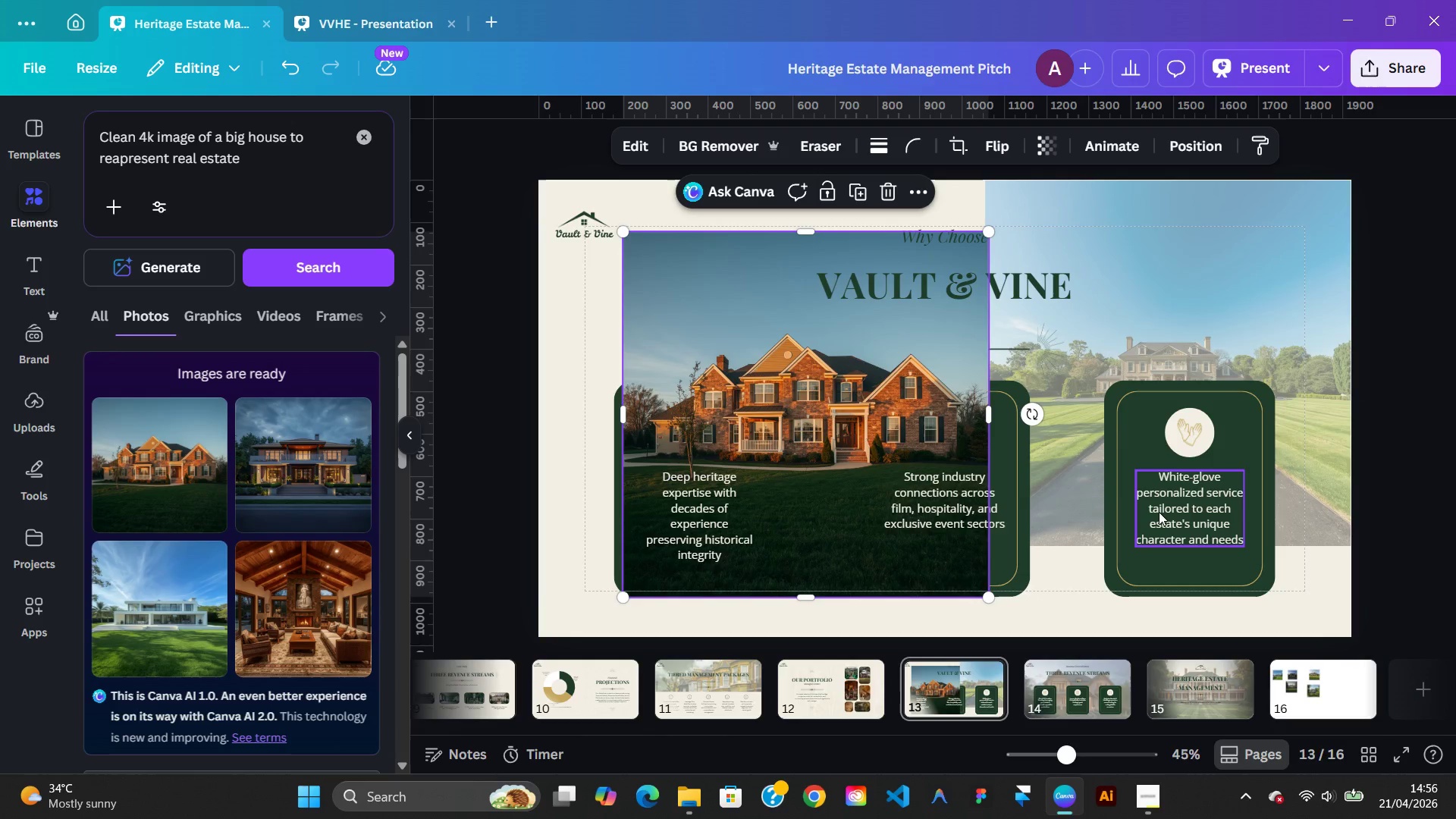 
left_click([962, 691])
 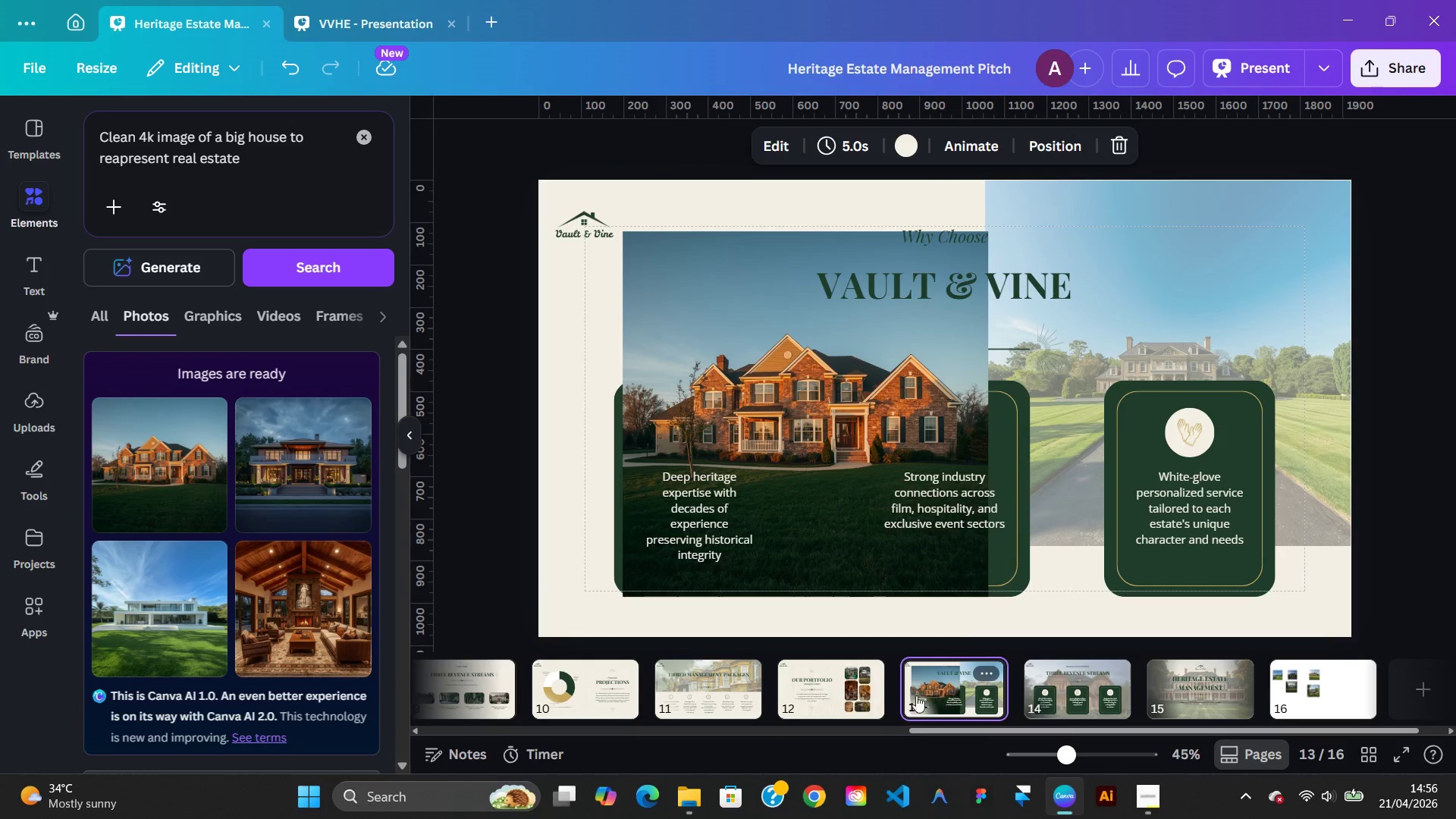 
mouse_move([875, 701])
 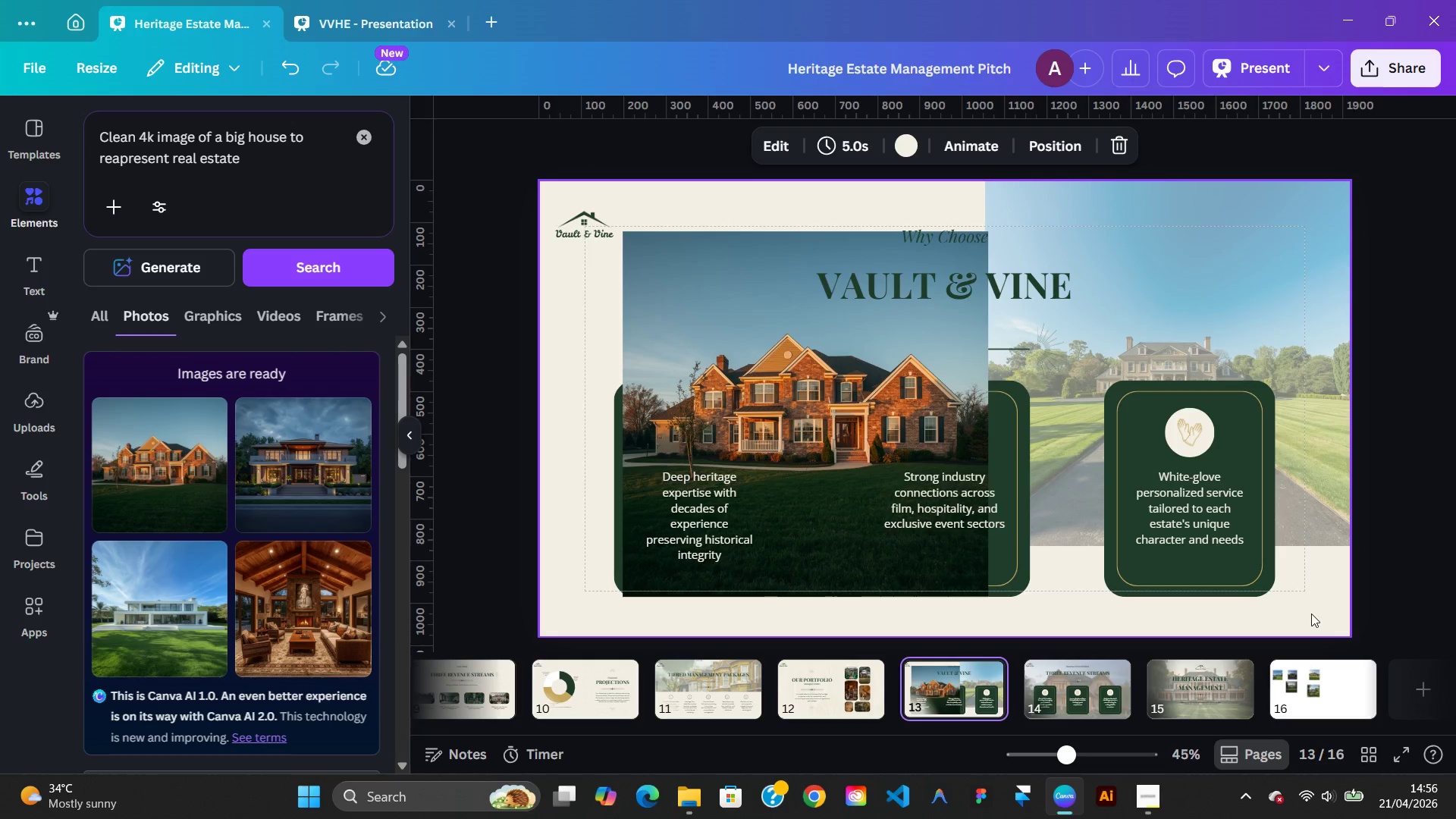 
key(Control+Z)
 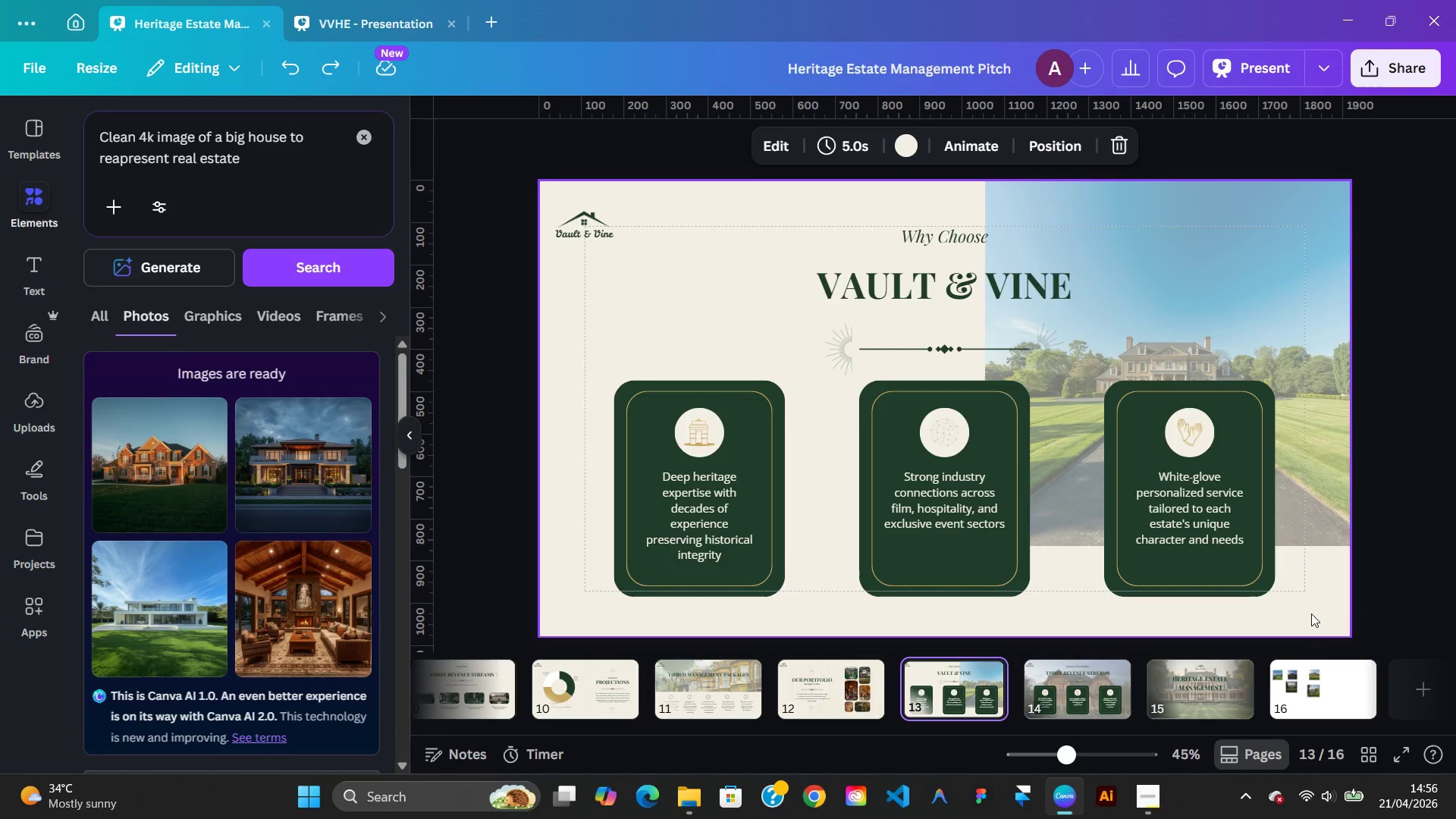 
key(Control+Z)
 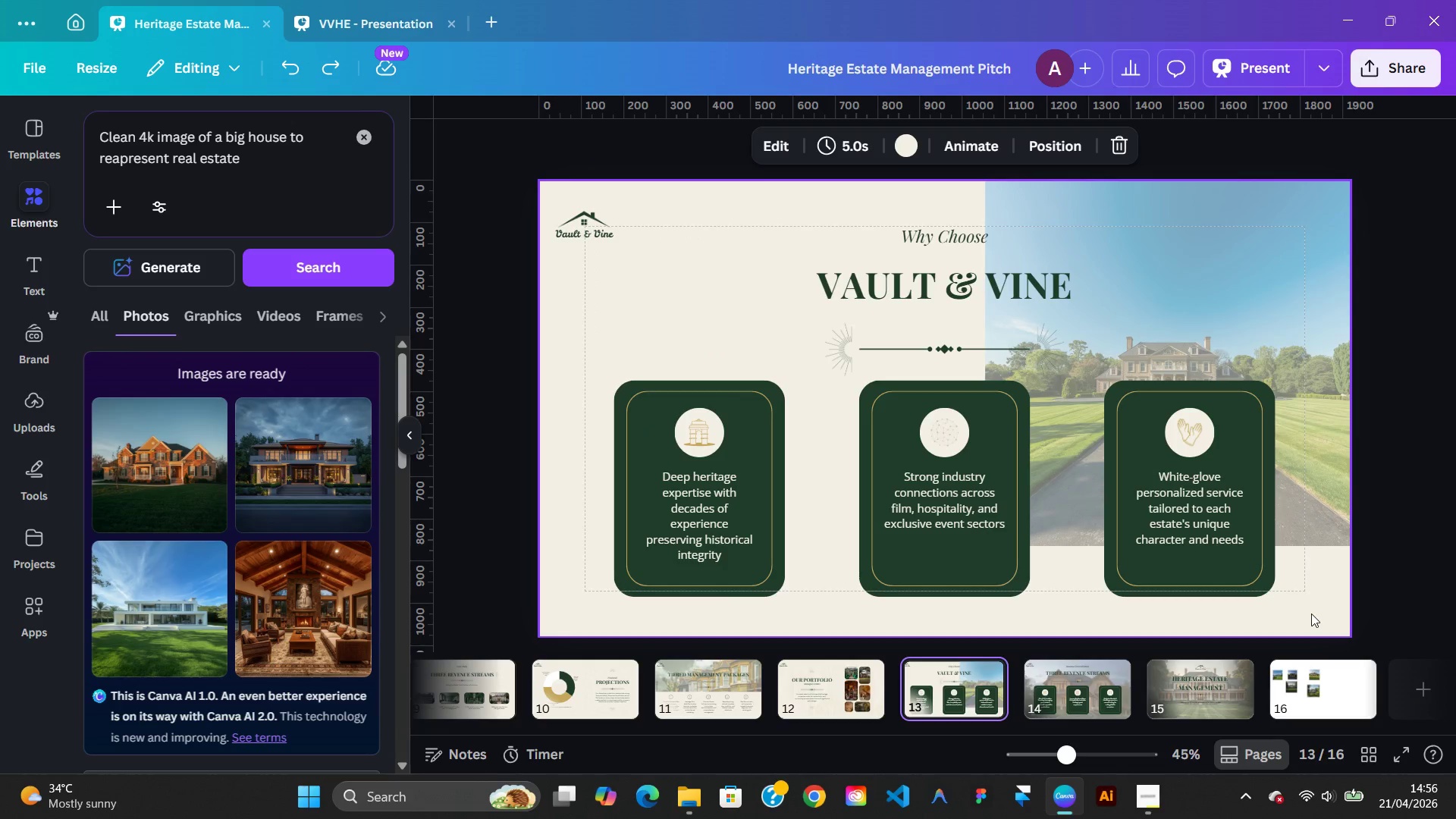 
key(Control+Z)
 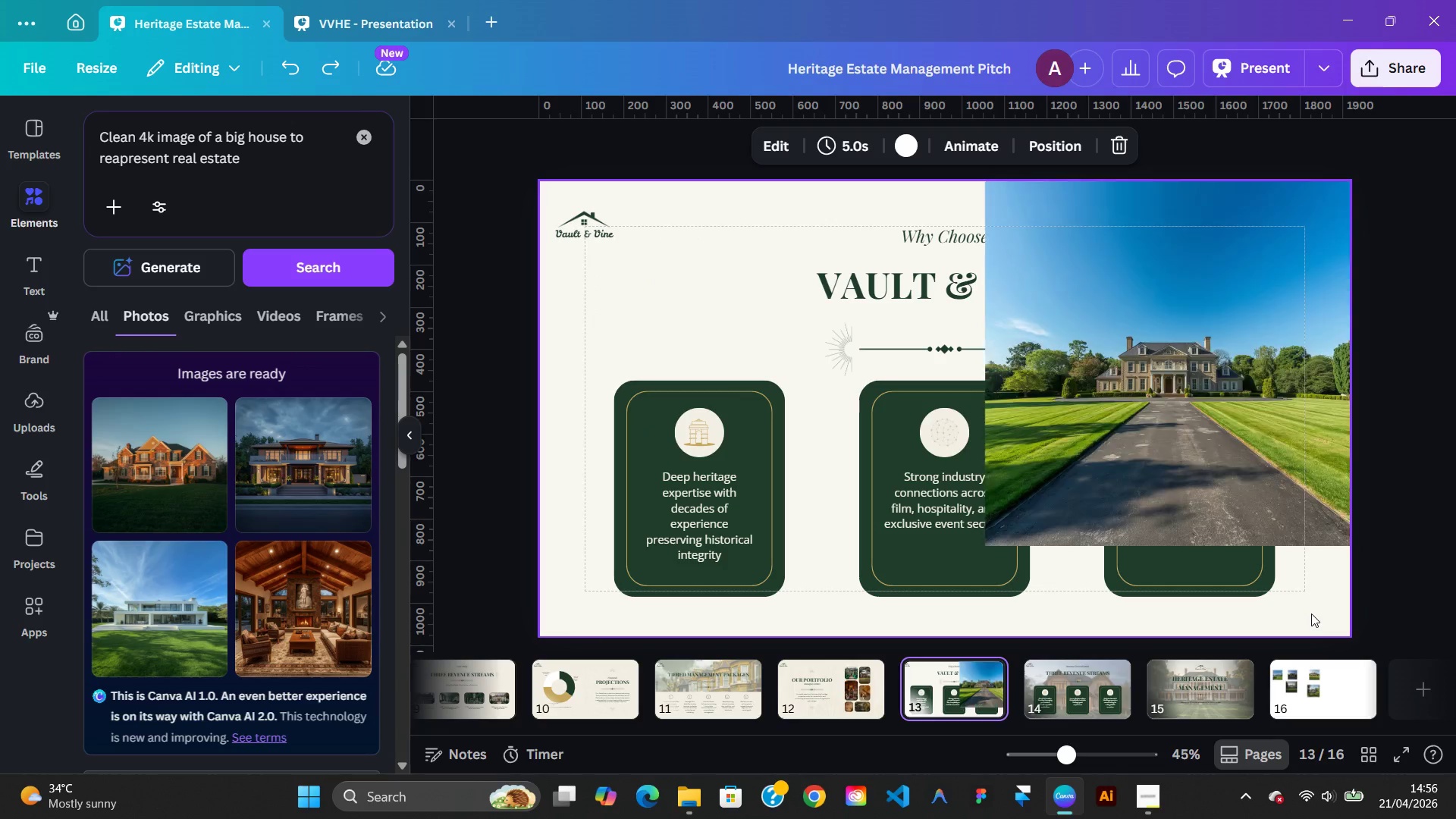 
key(Control+Z)
 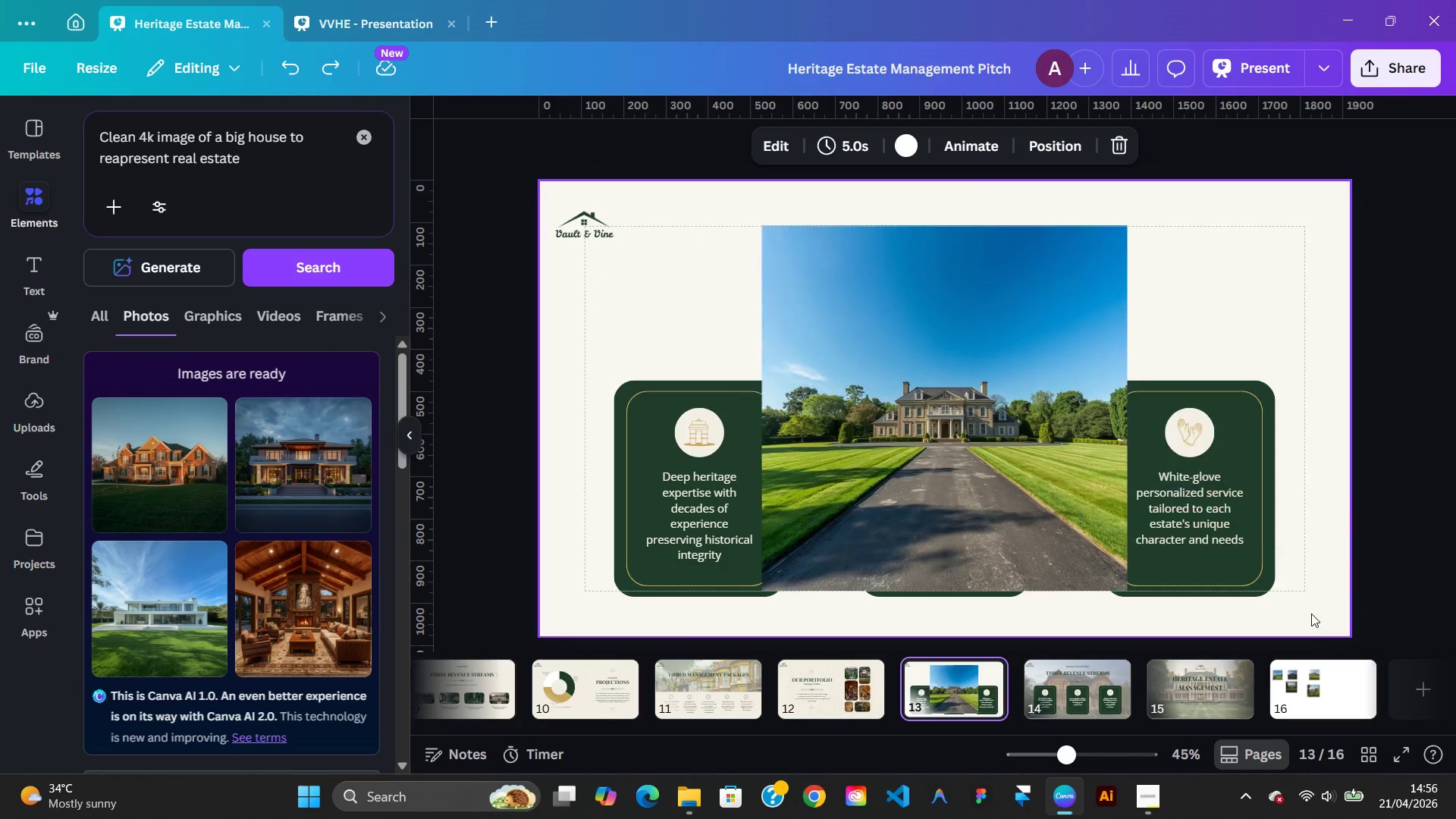 
key(Control+Z)
 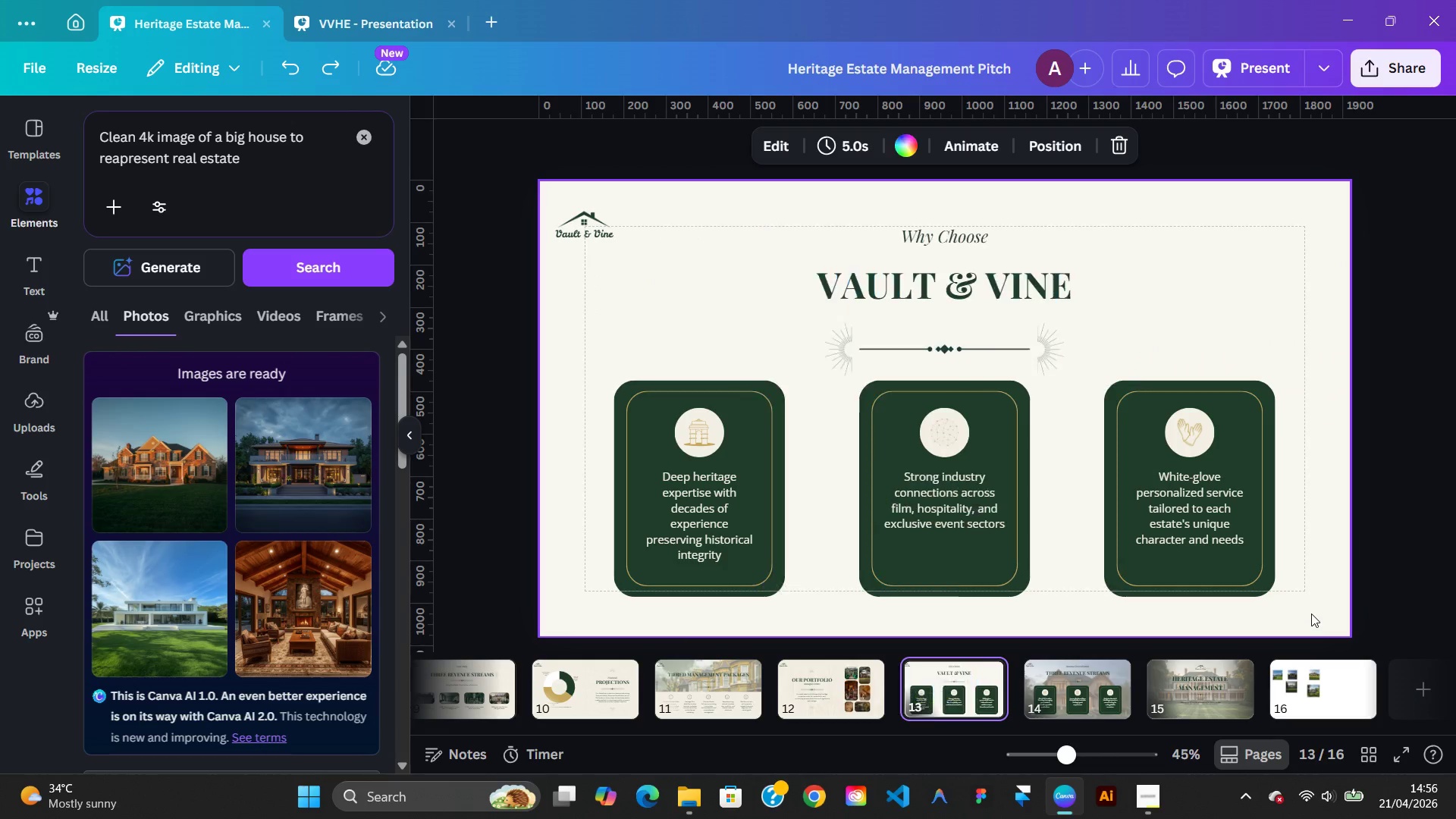 
key(Control+Z)
 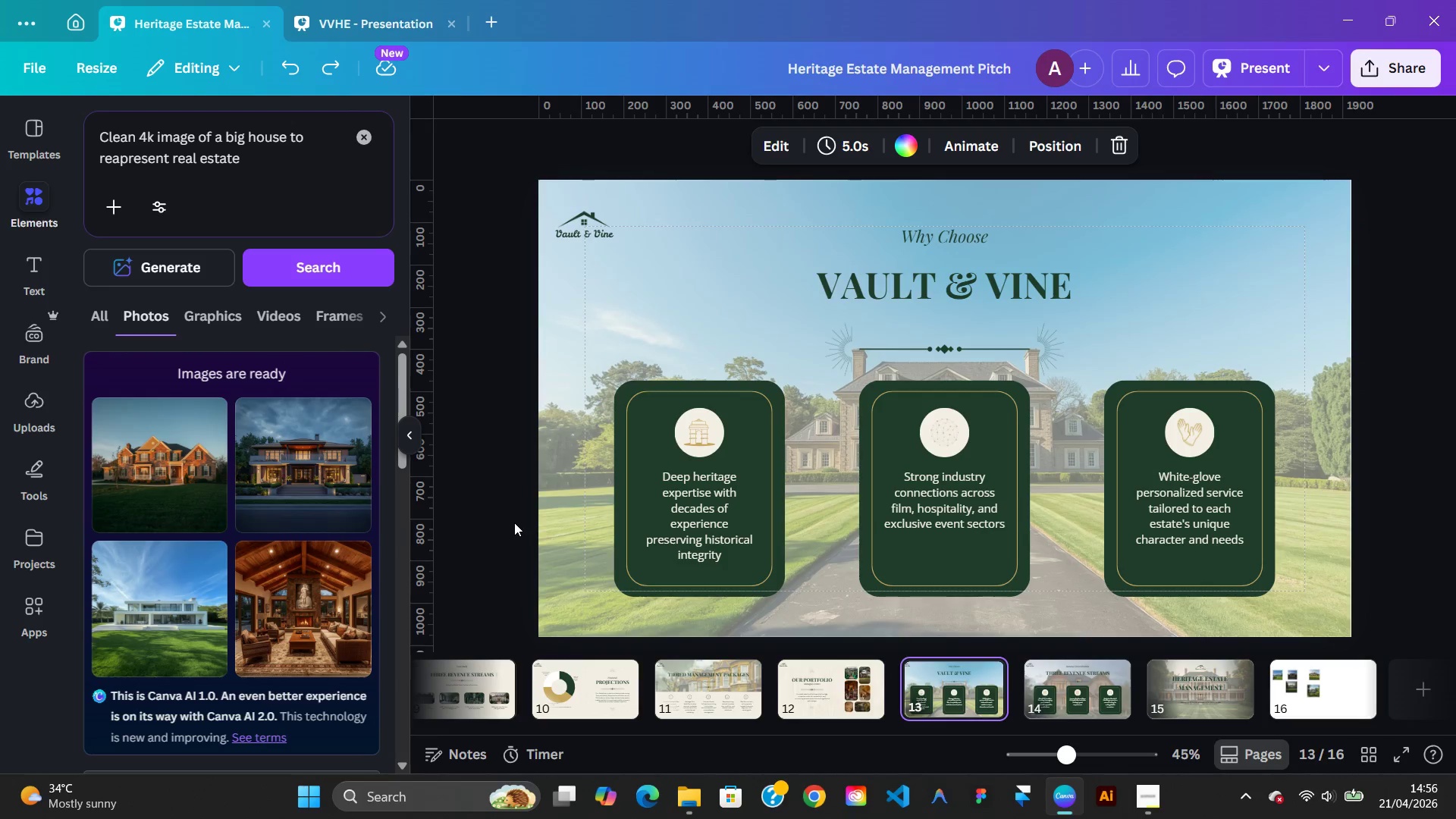 
left_click([861, 689])
 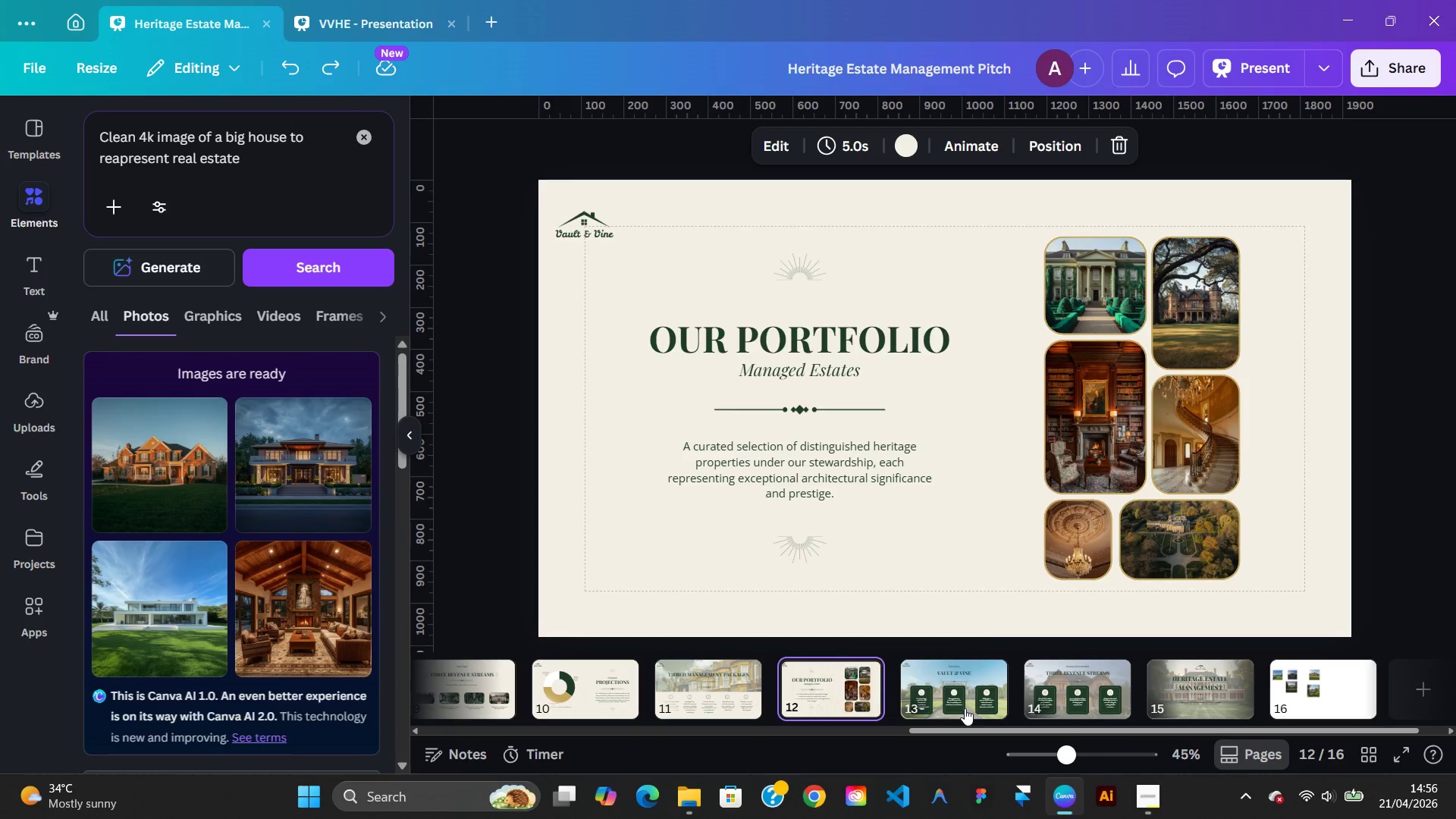 
left_click([965, 708])
 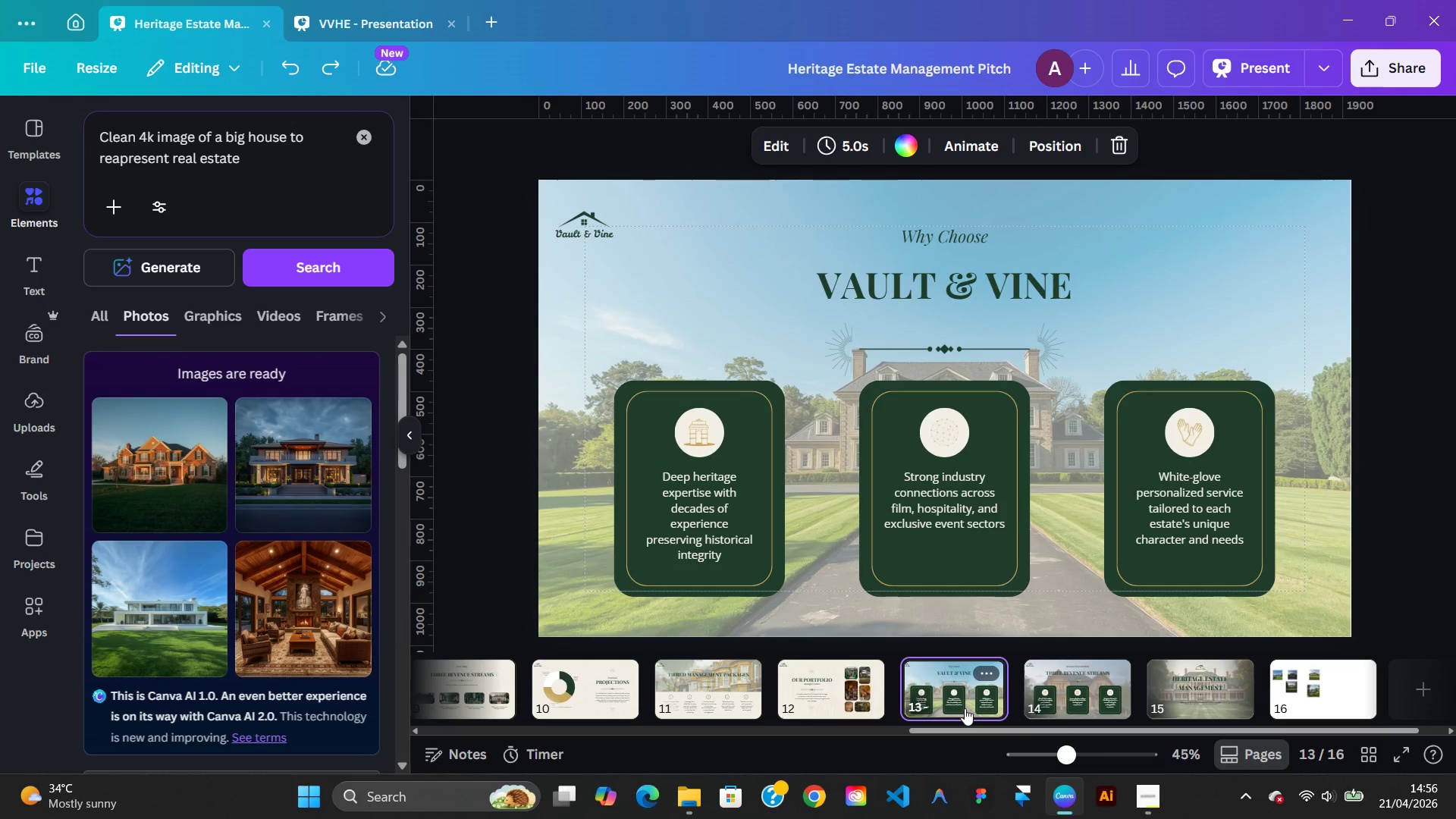 
key(Control+Y)
 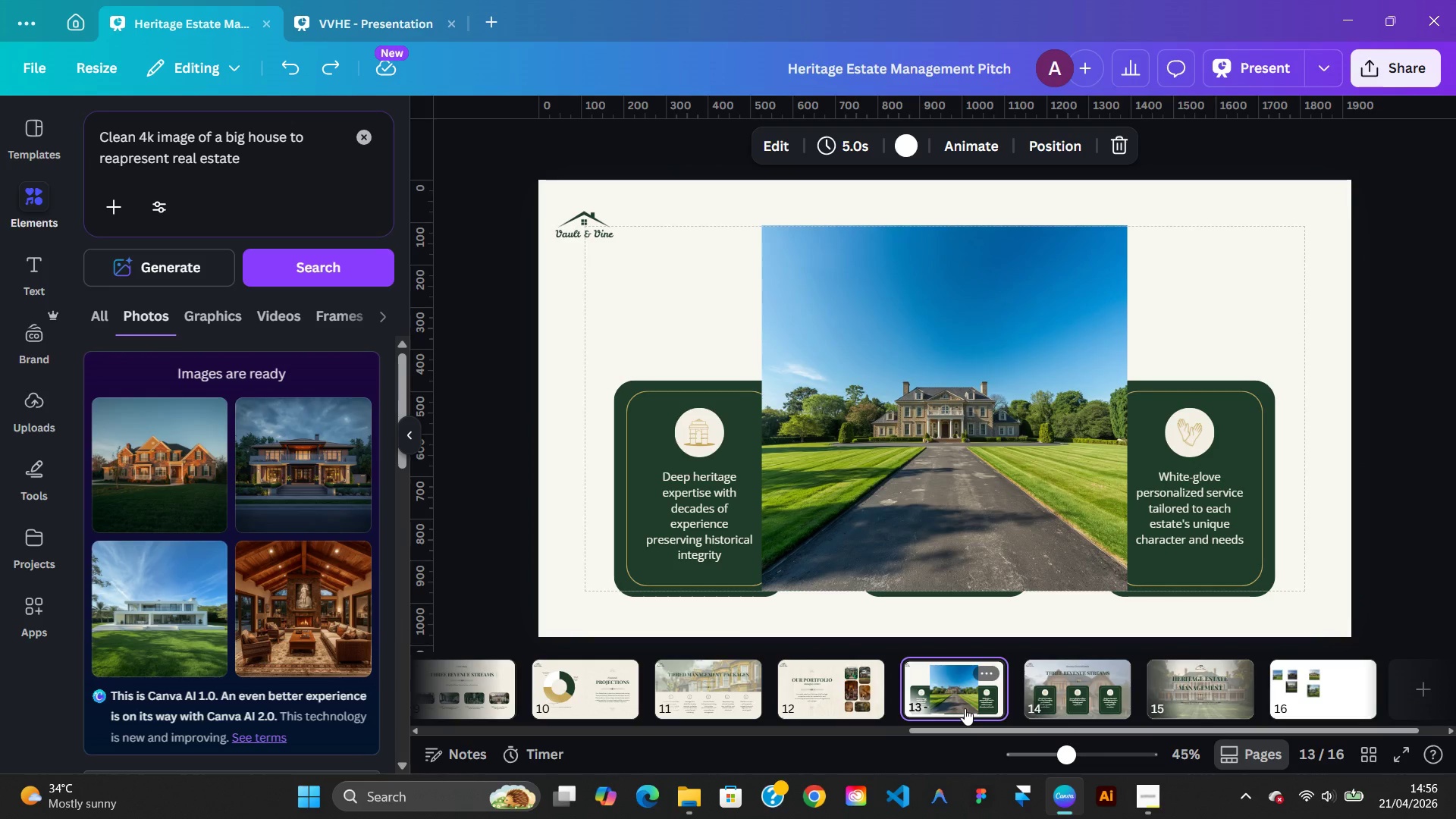 
key(Control+Z)
 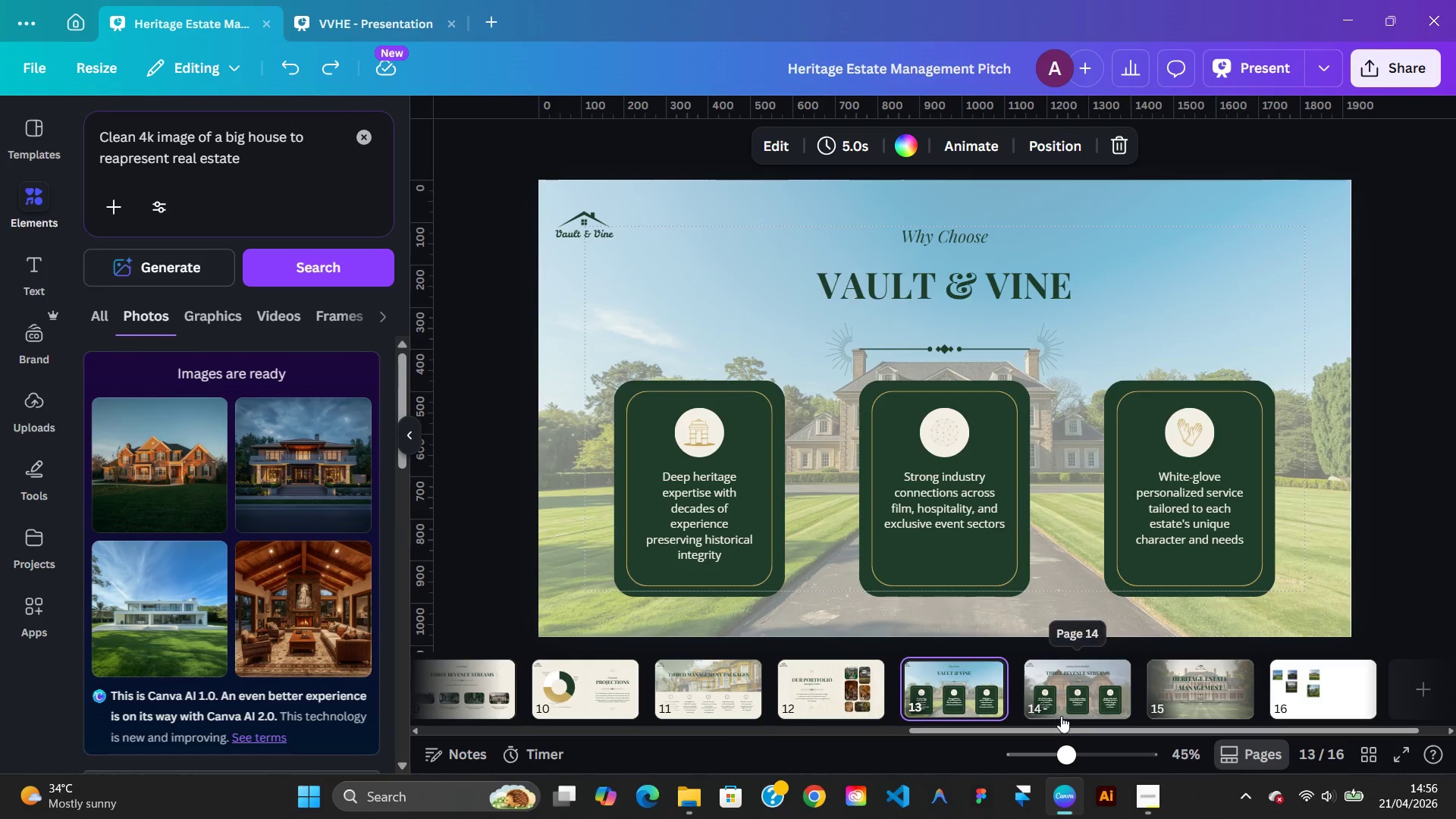 
left_click([1061, 714])
 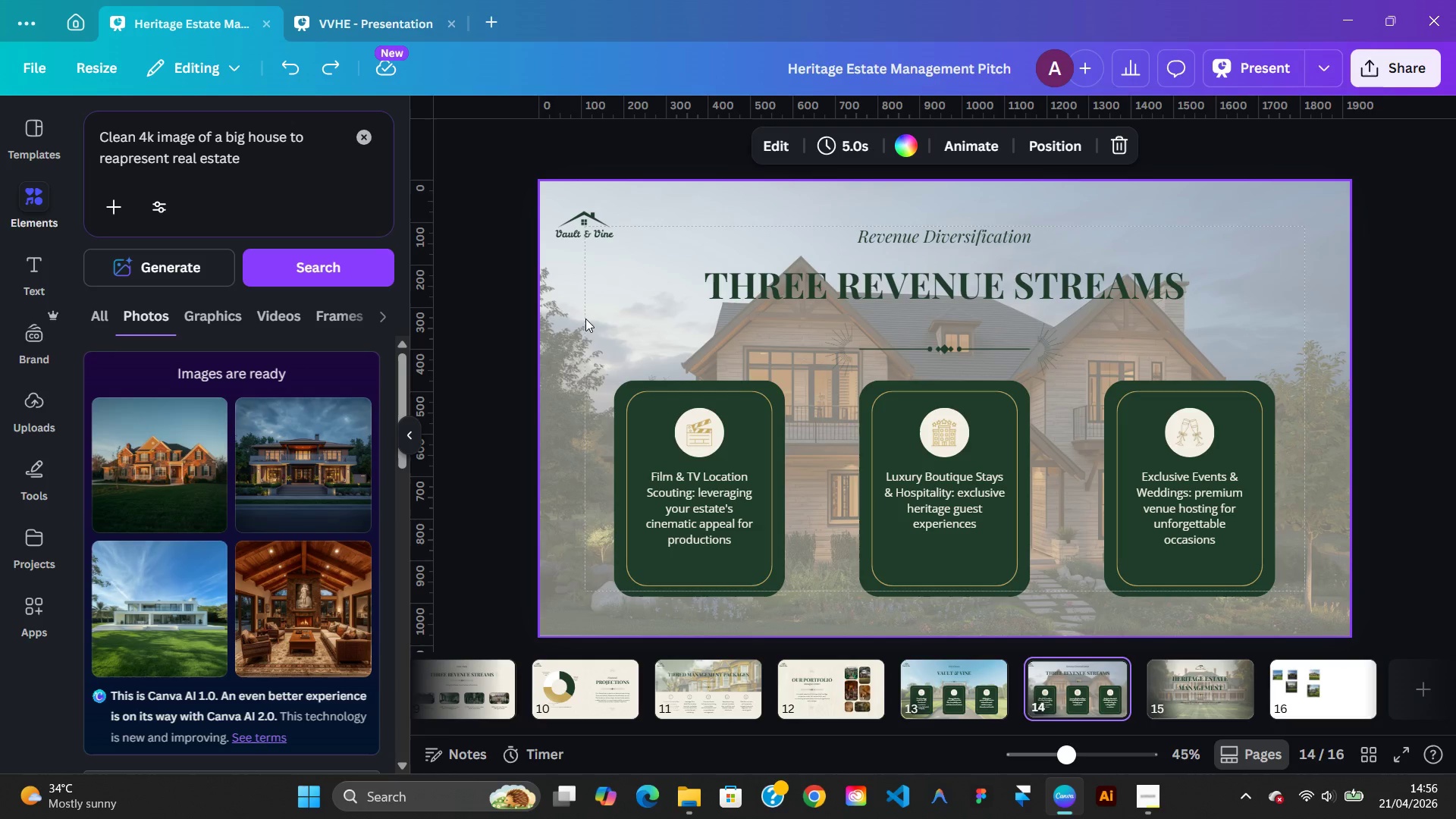 
wait(5.33)
 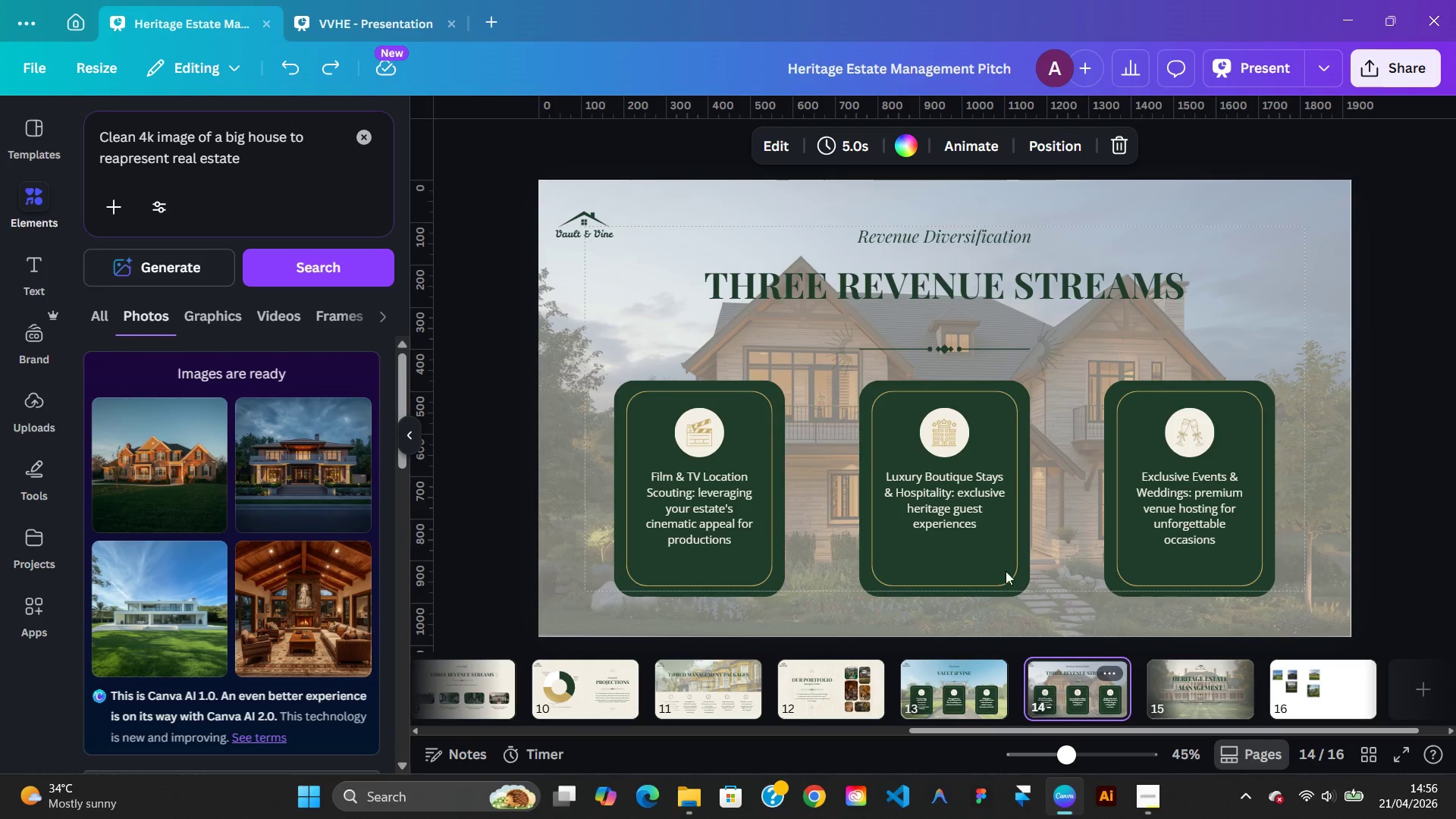 
right_click([585, 318])
 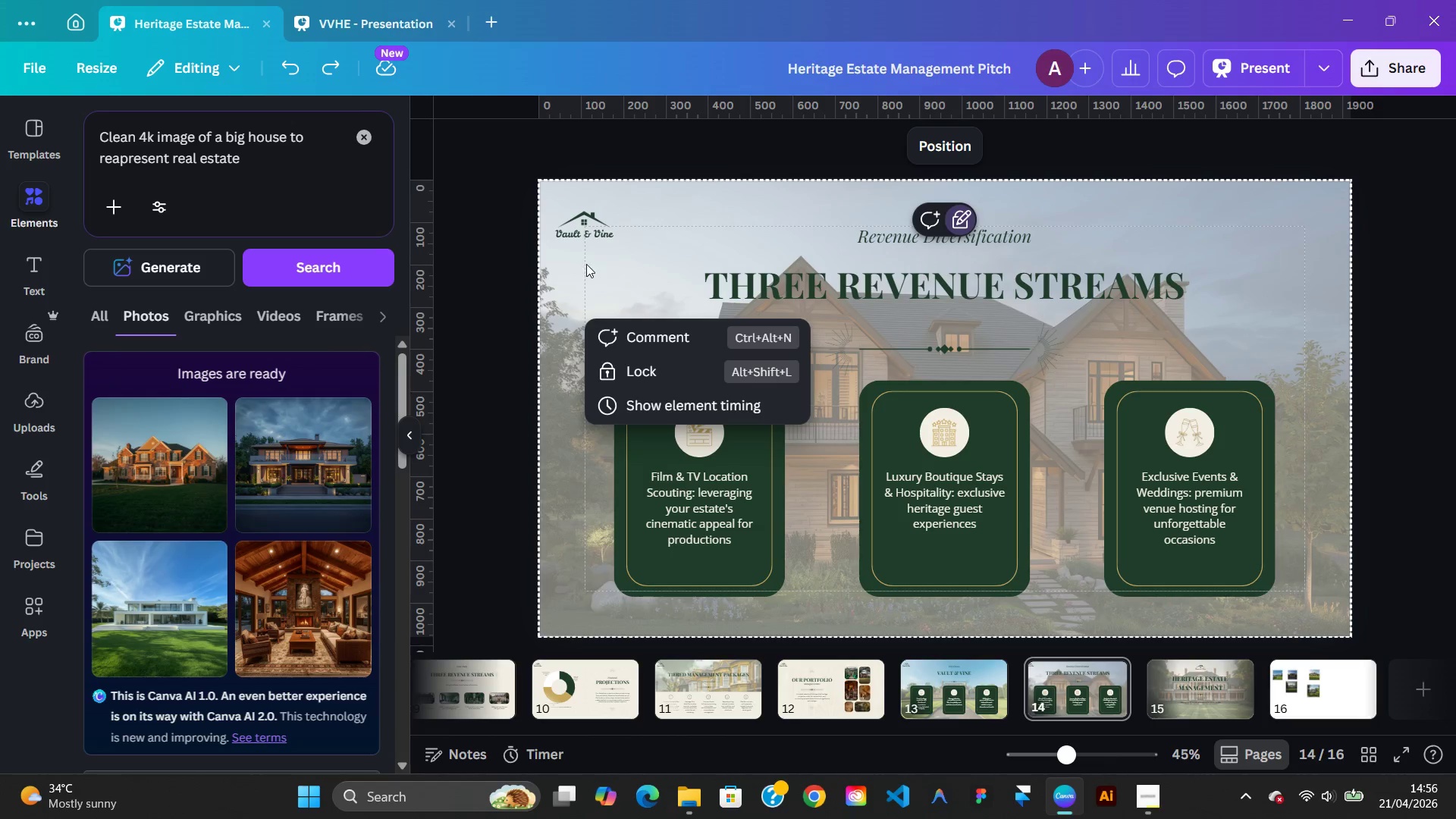 
left_click([586, 264])
 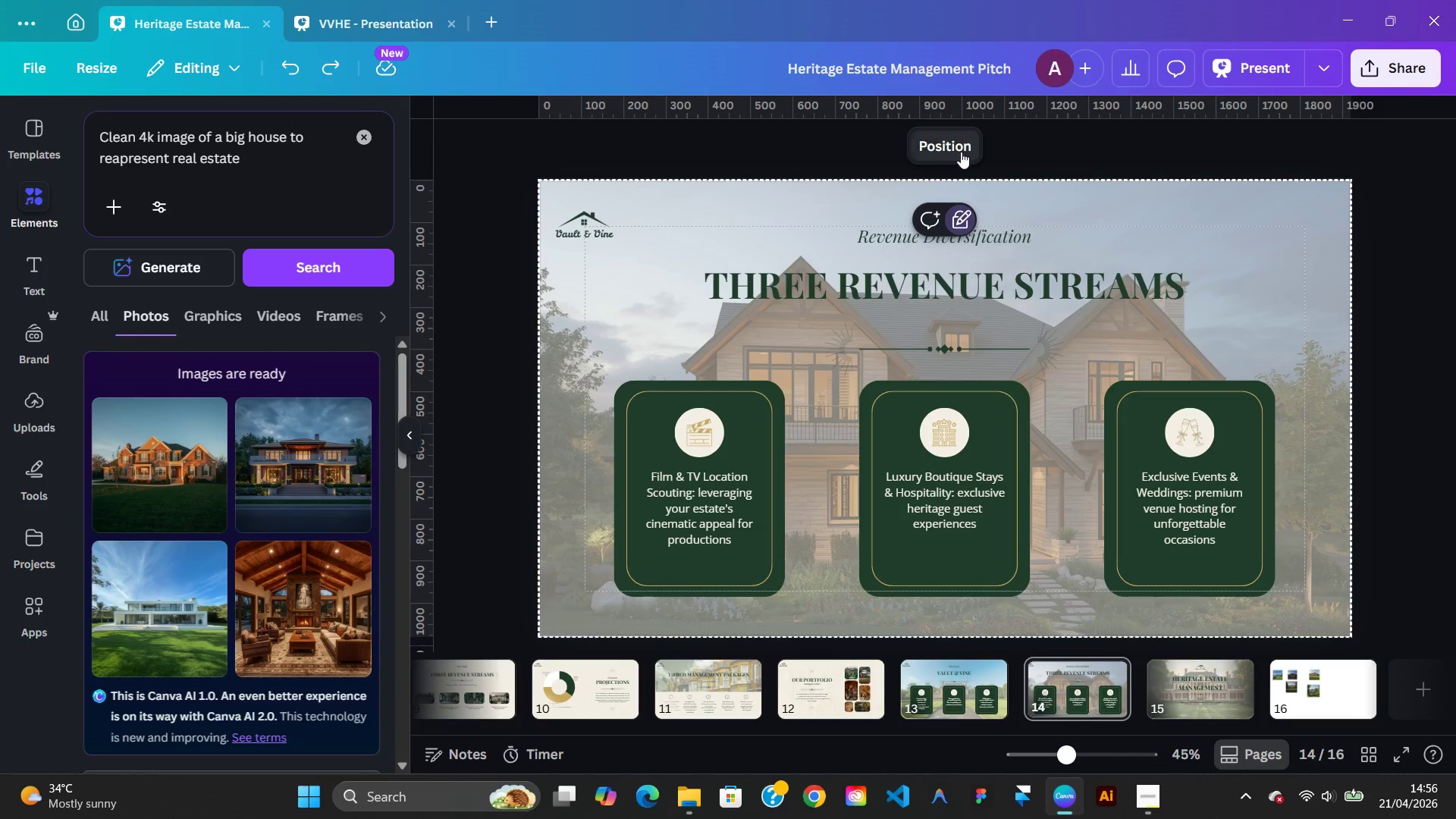 
left_click([960, 153])
 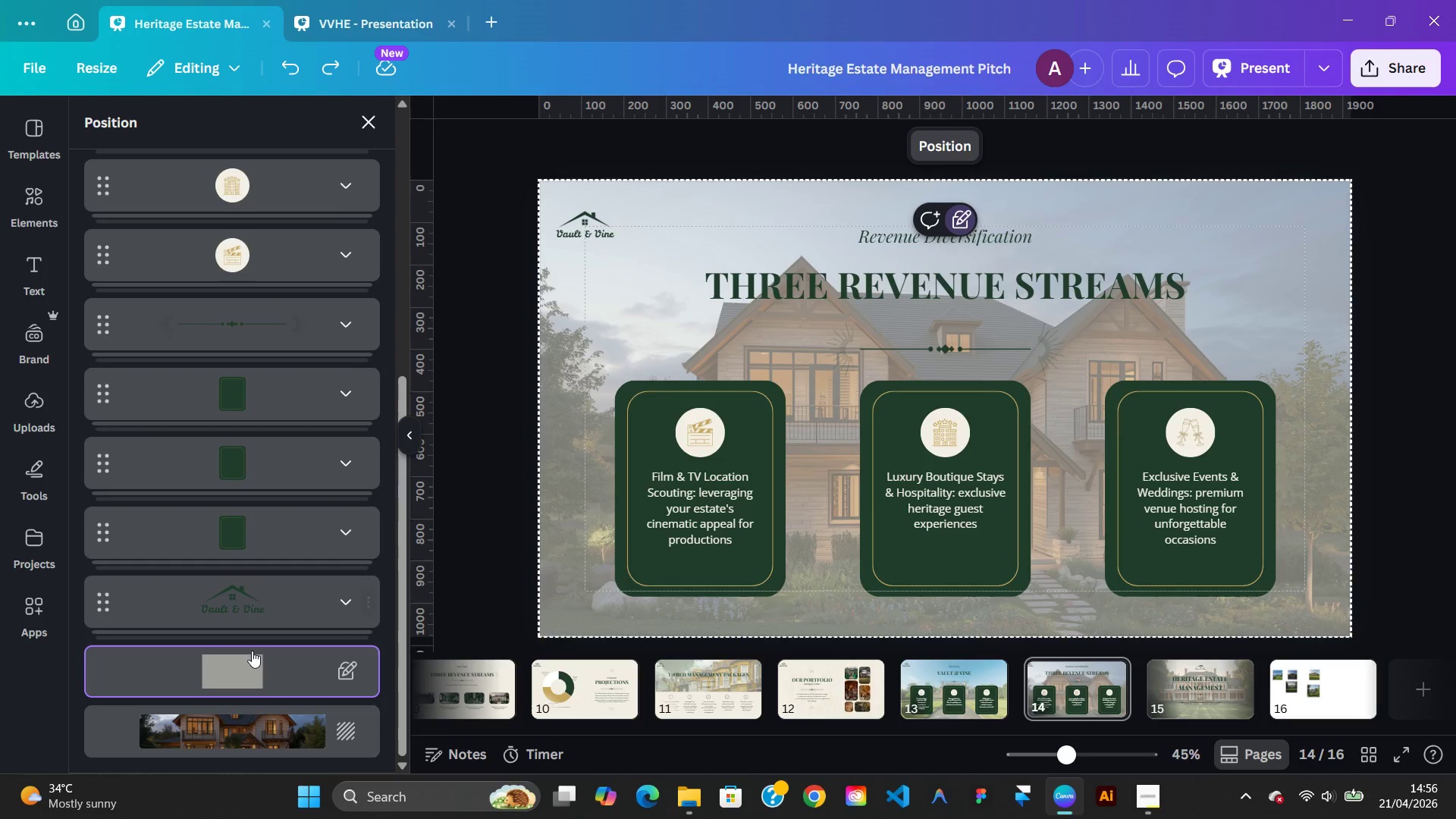 
left_click([271, 735])
 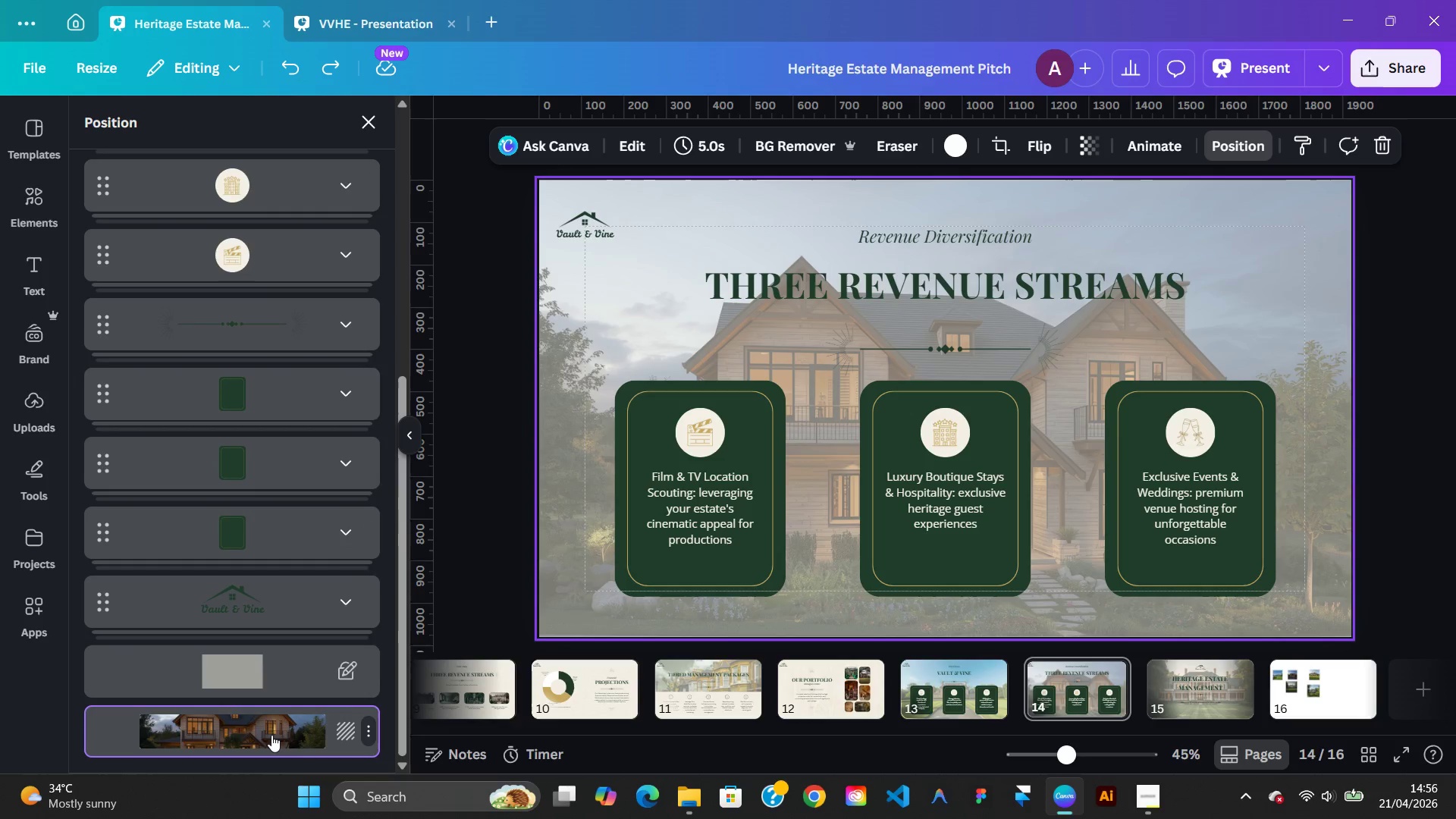 
right_click([271, 735])
 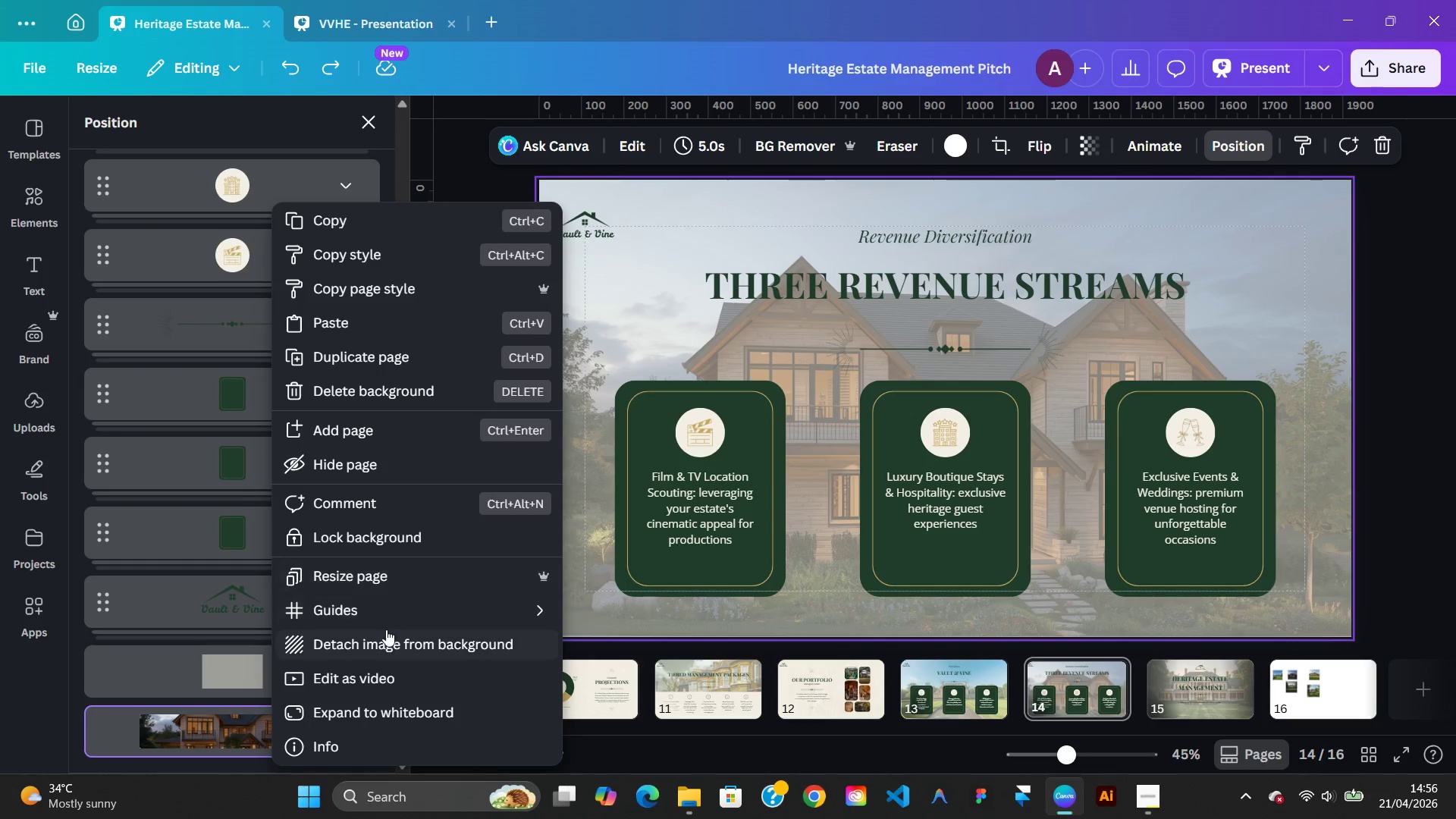 
left_click([388, 643])
 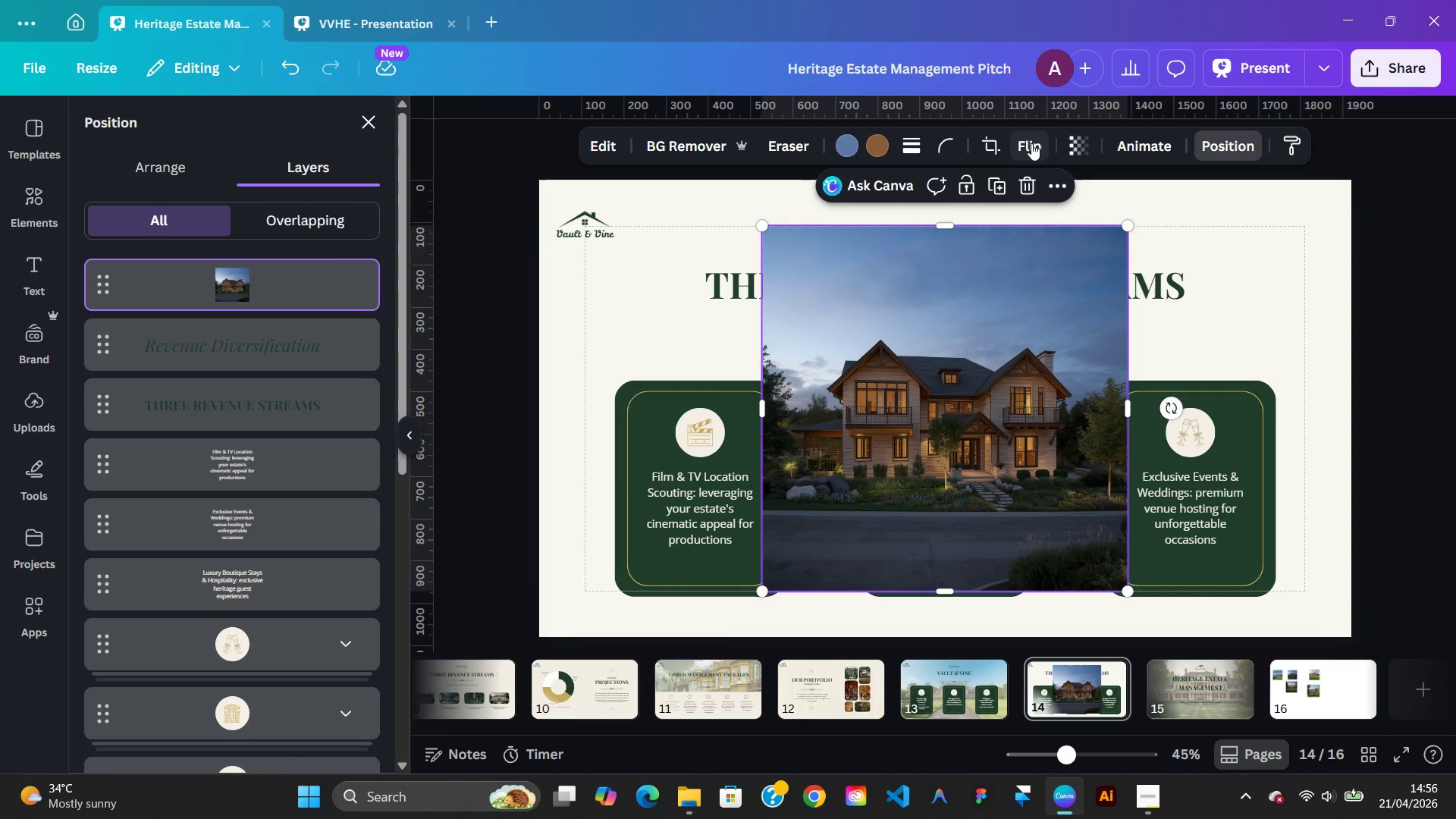 
left_click([1030, 180])
 